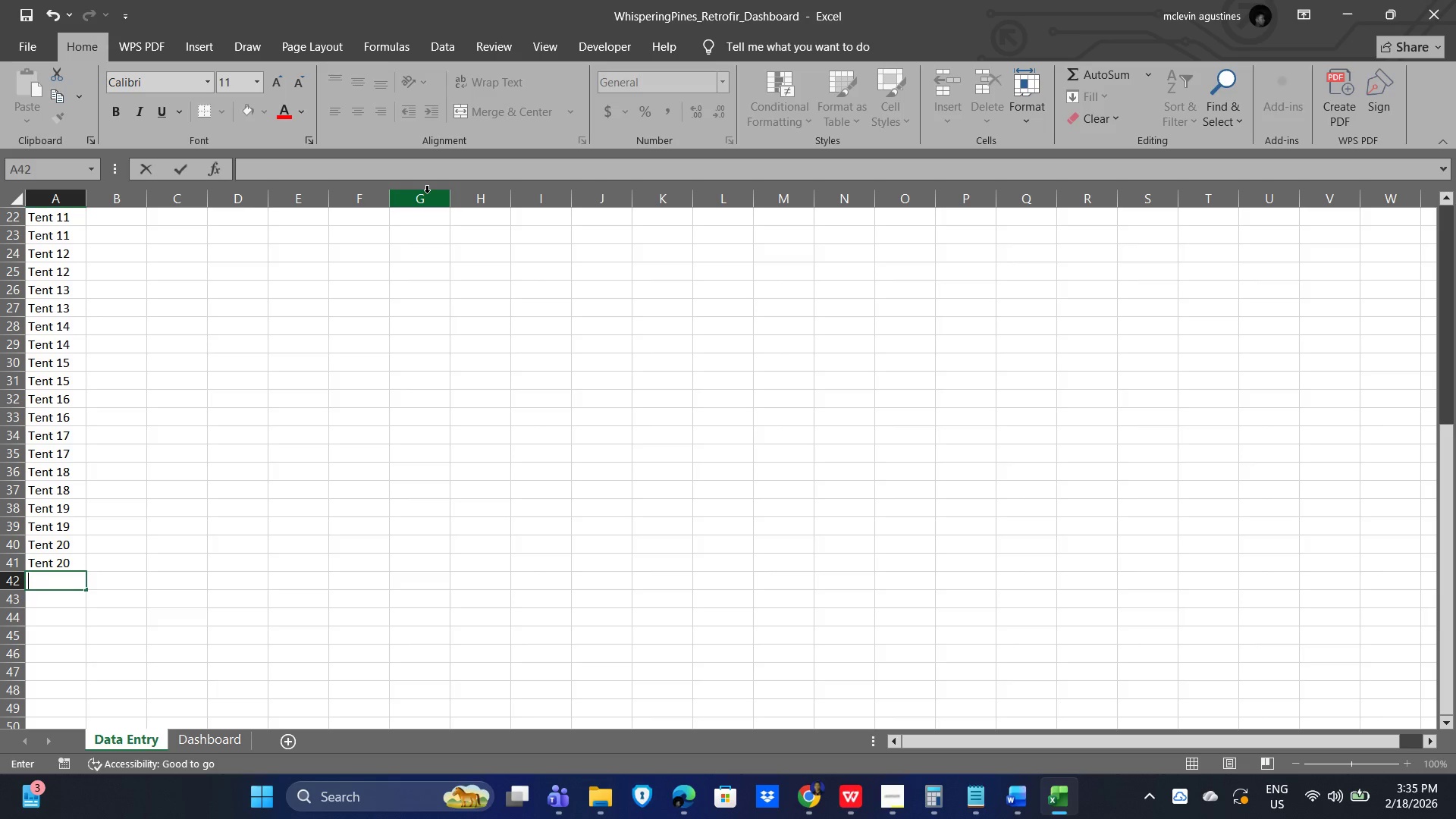 
type(Tent 21)
key(NumpadEnter)
 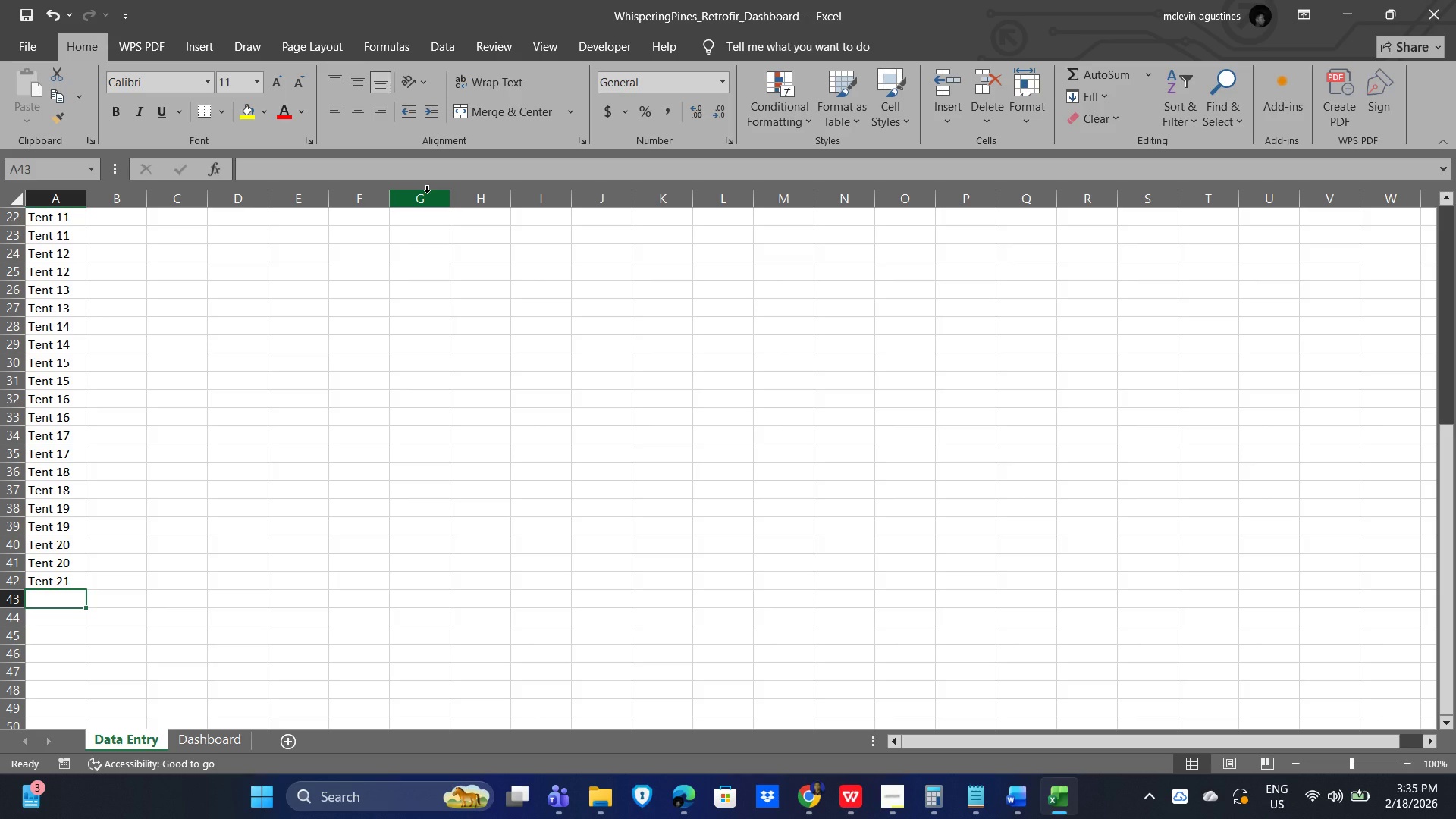 
key(ArrowUp)
 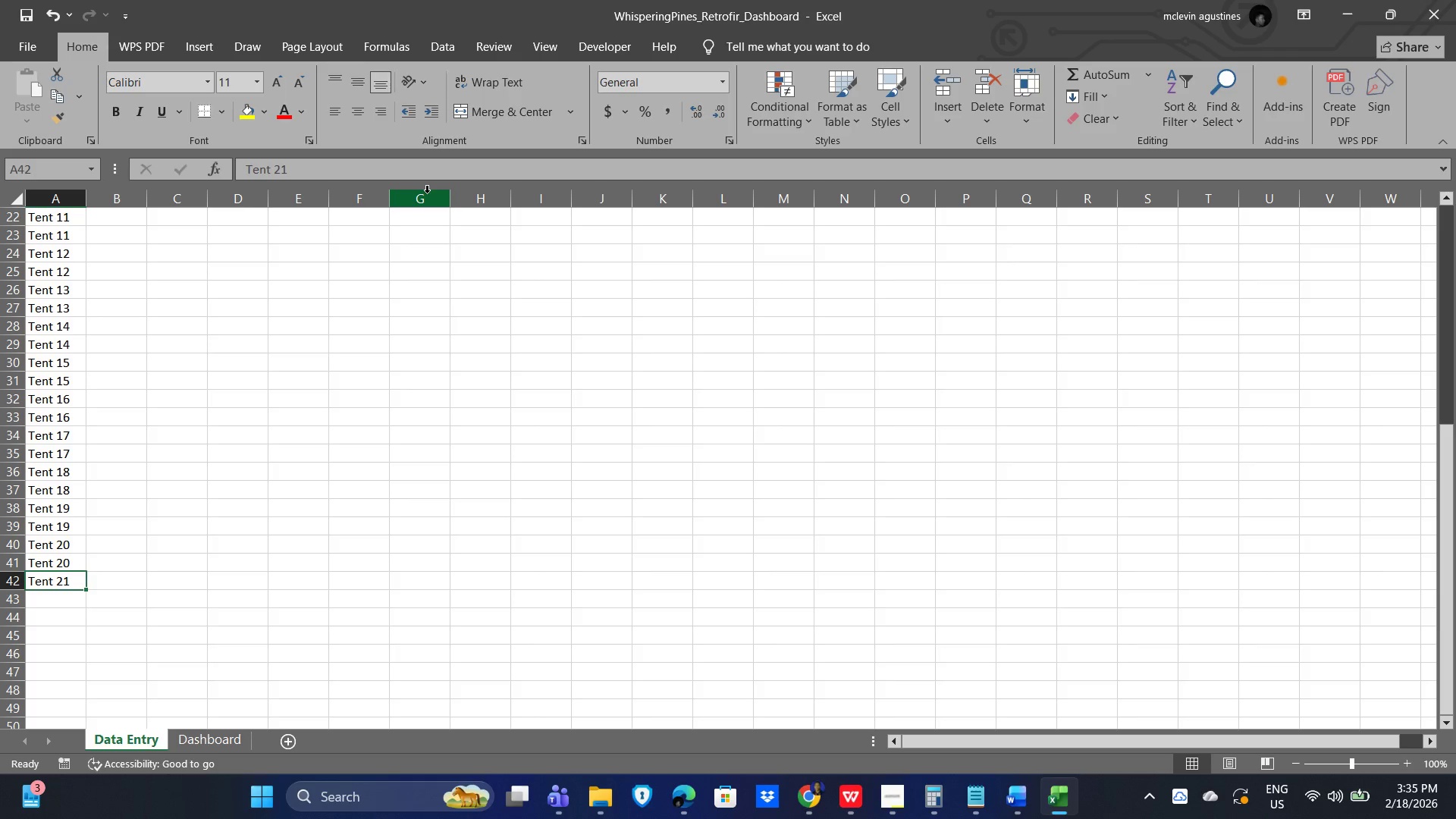 
key(Control+C)
 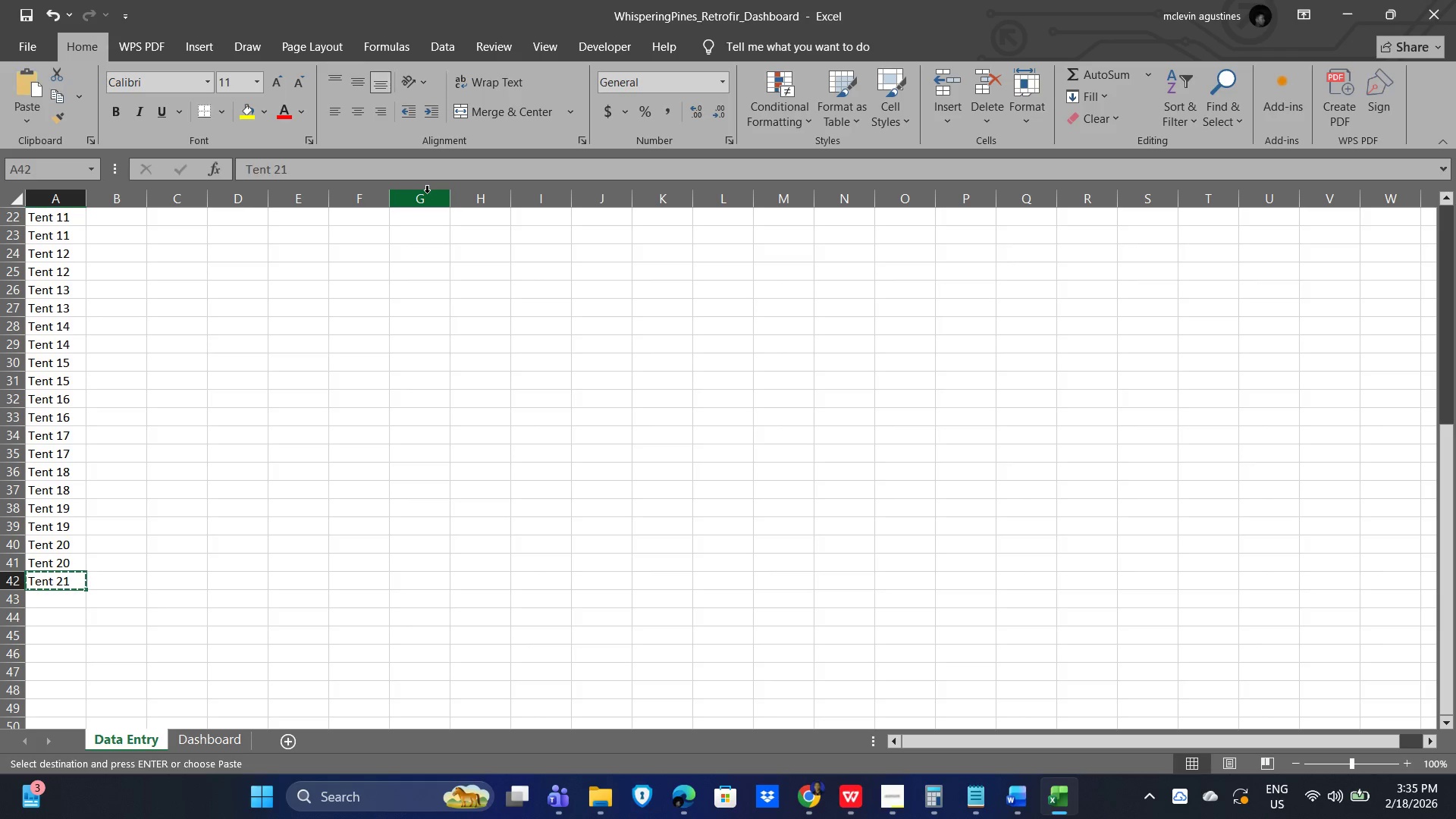 
key(ArrowDown)
 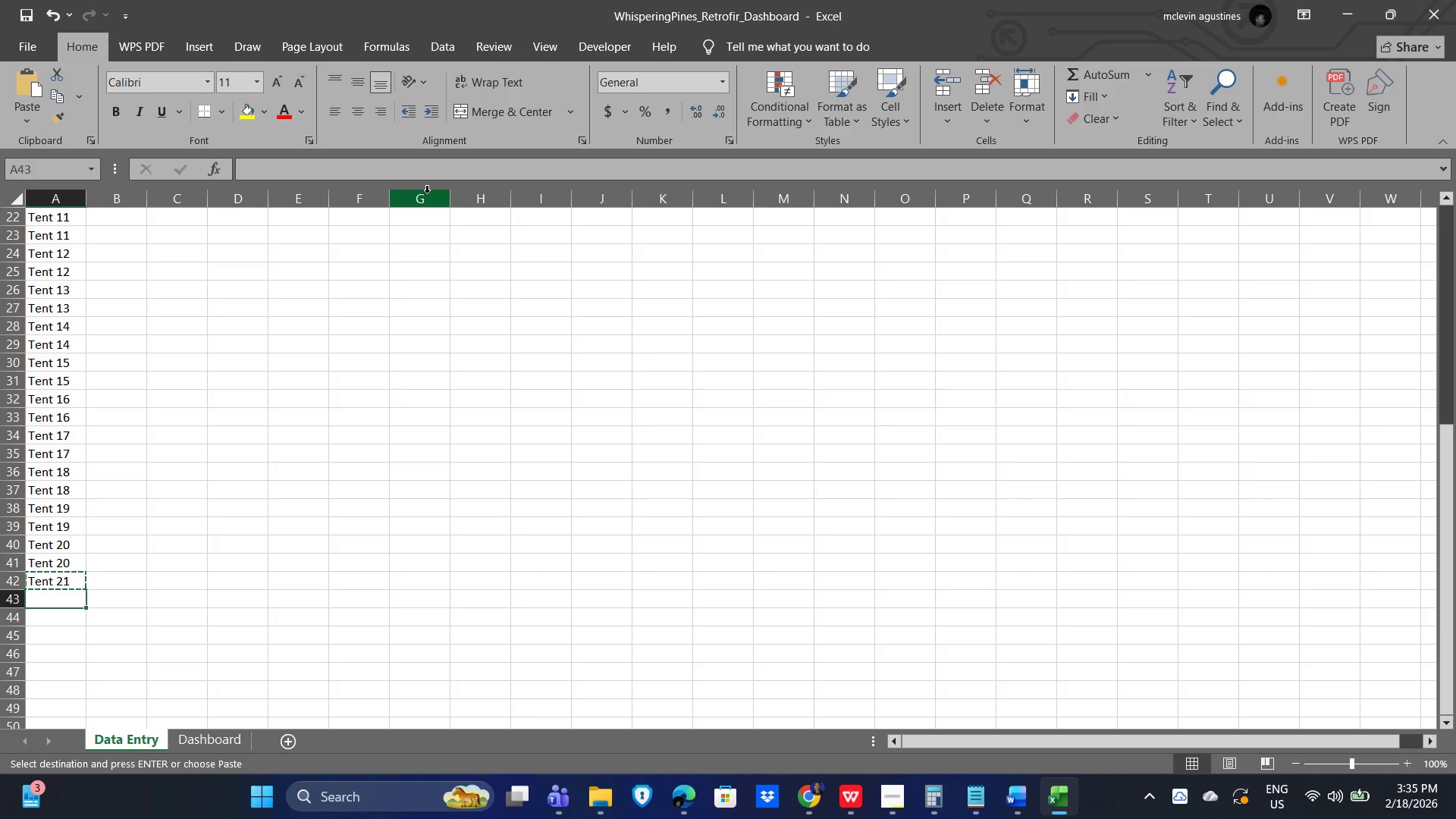 
key(Control+V)
 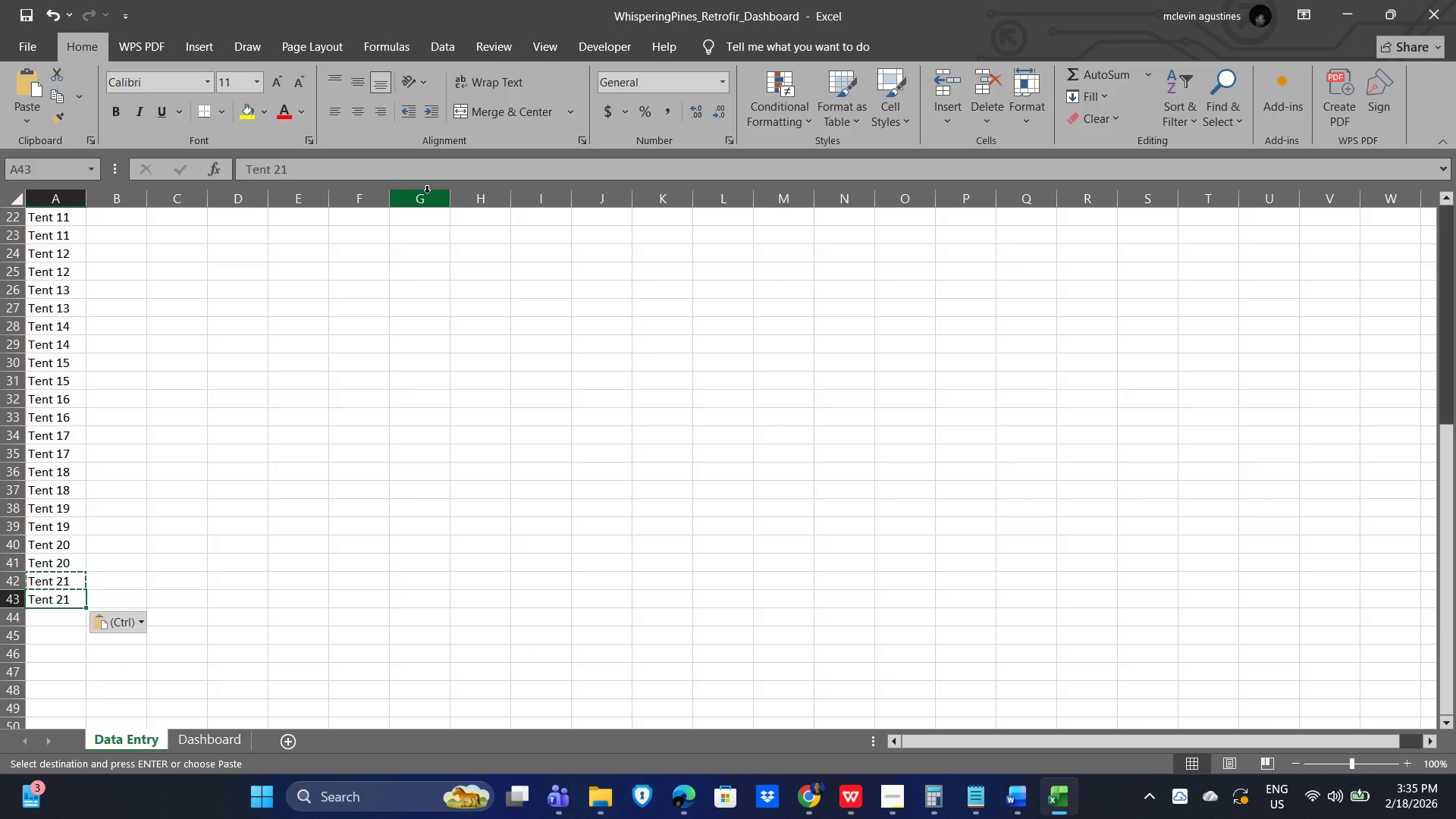 
key(ArrowDown)
 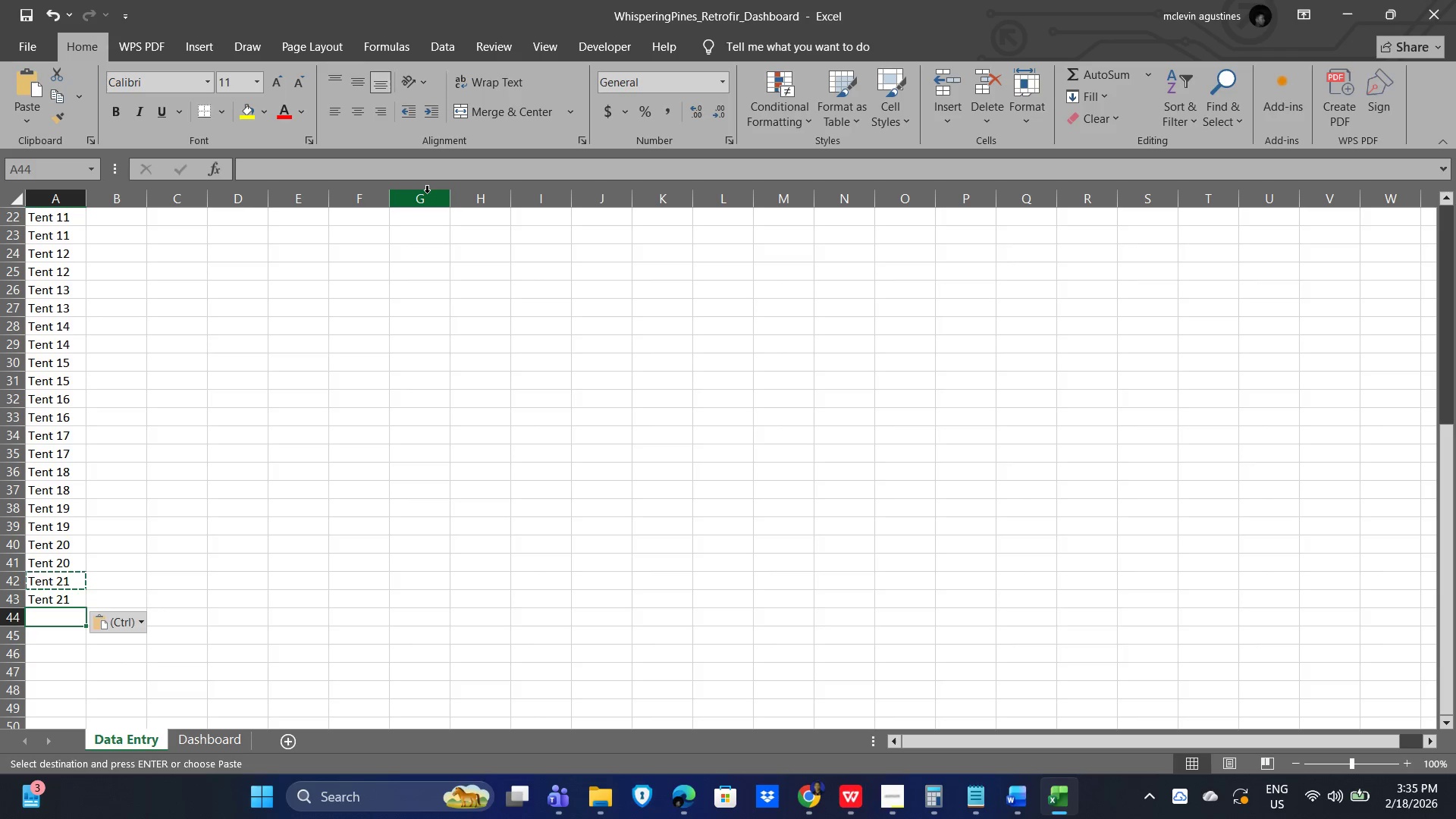 
type(Tent 22)
key(NumpadEnter)
 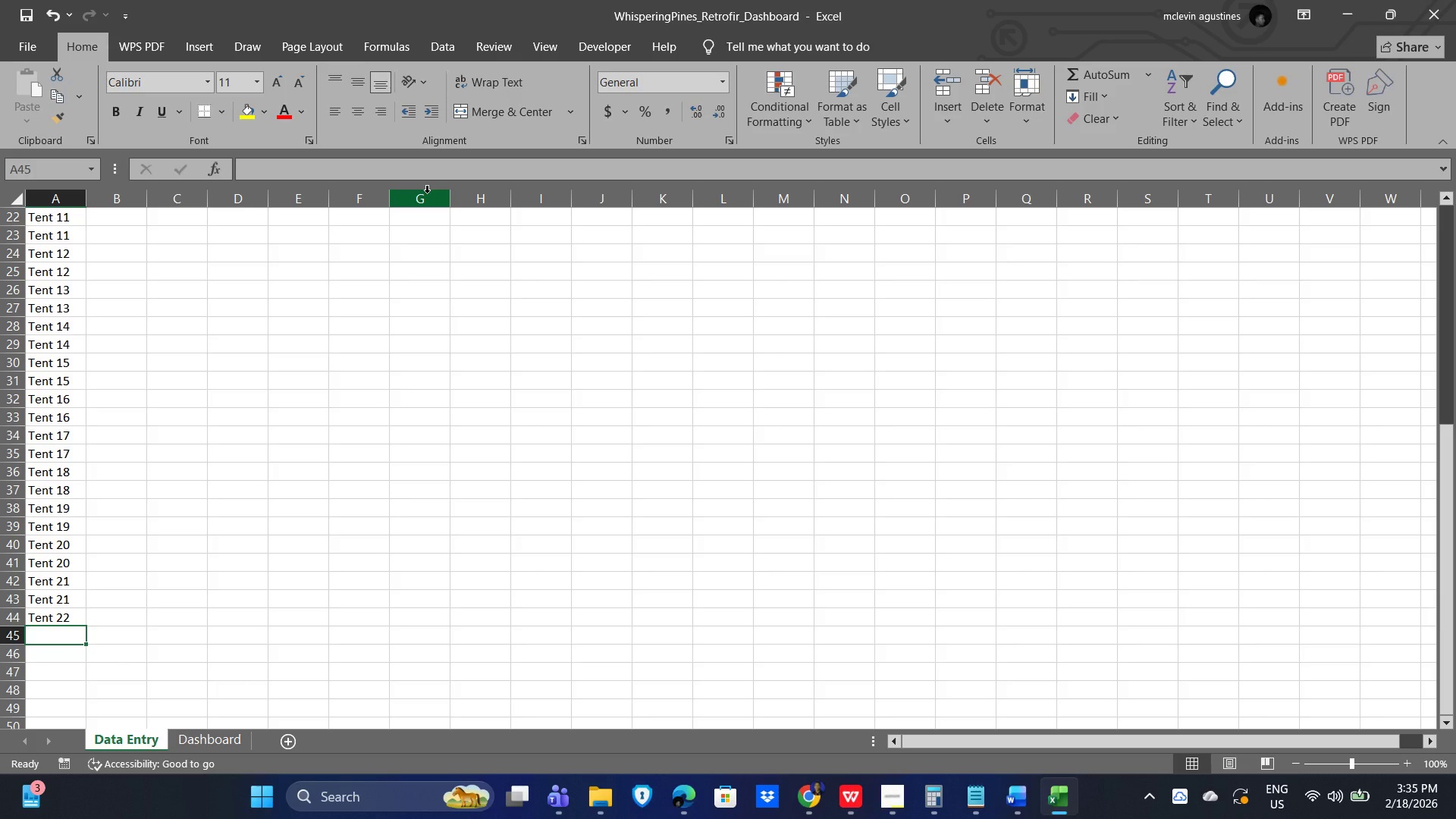 
key(ArrowUp)
 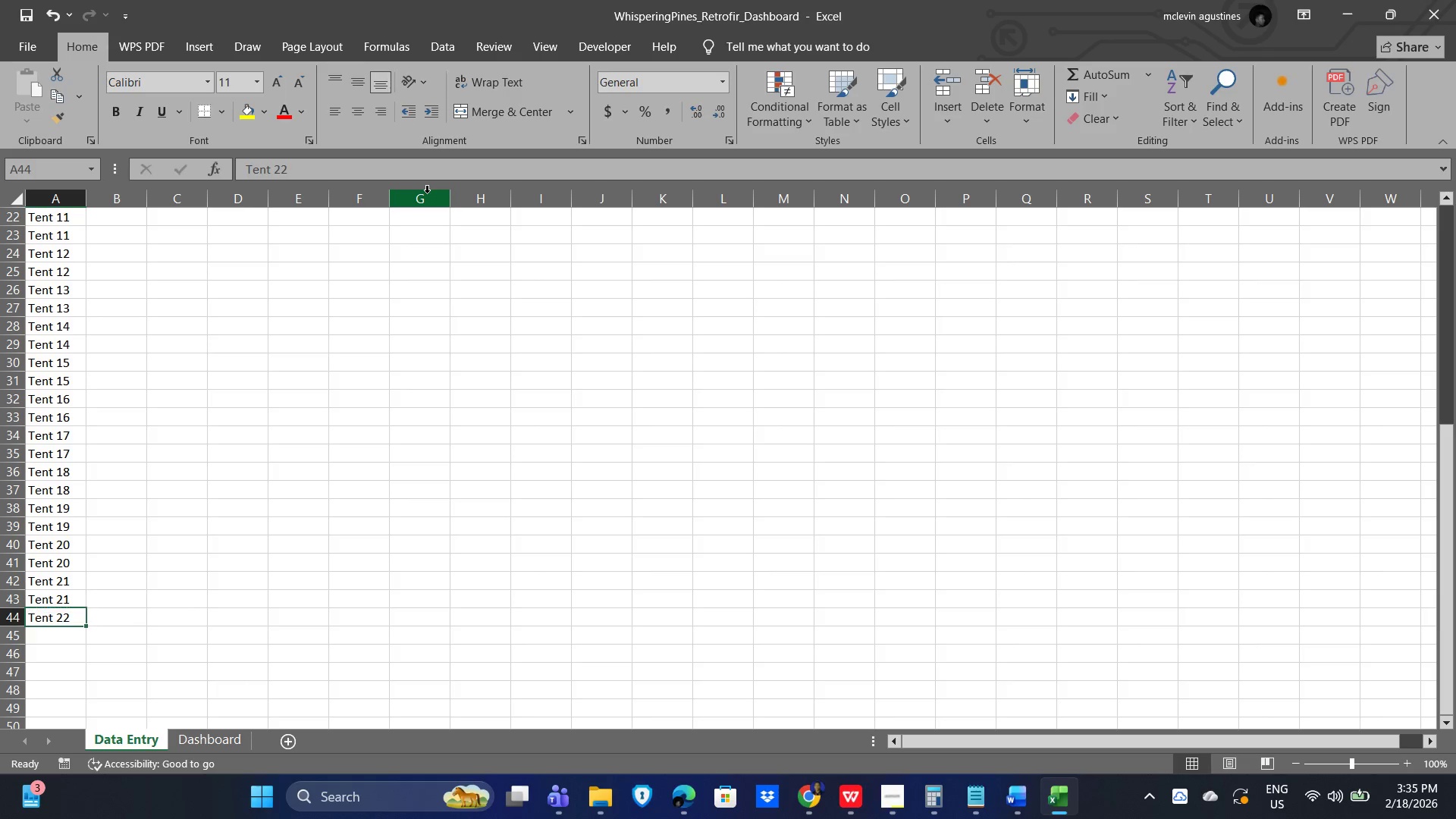 
key(Control+C)
 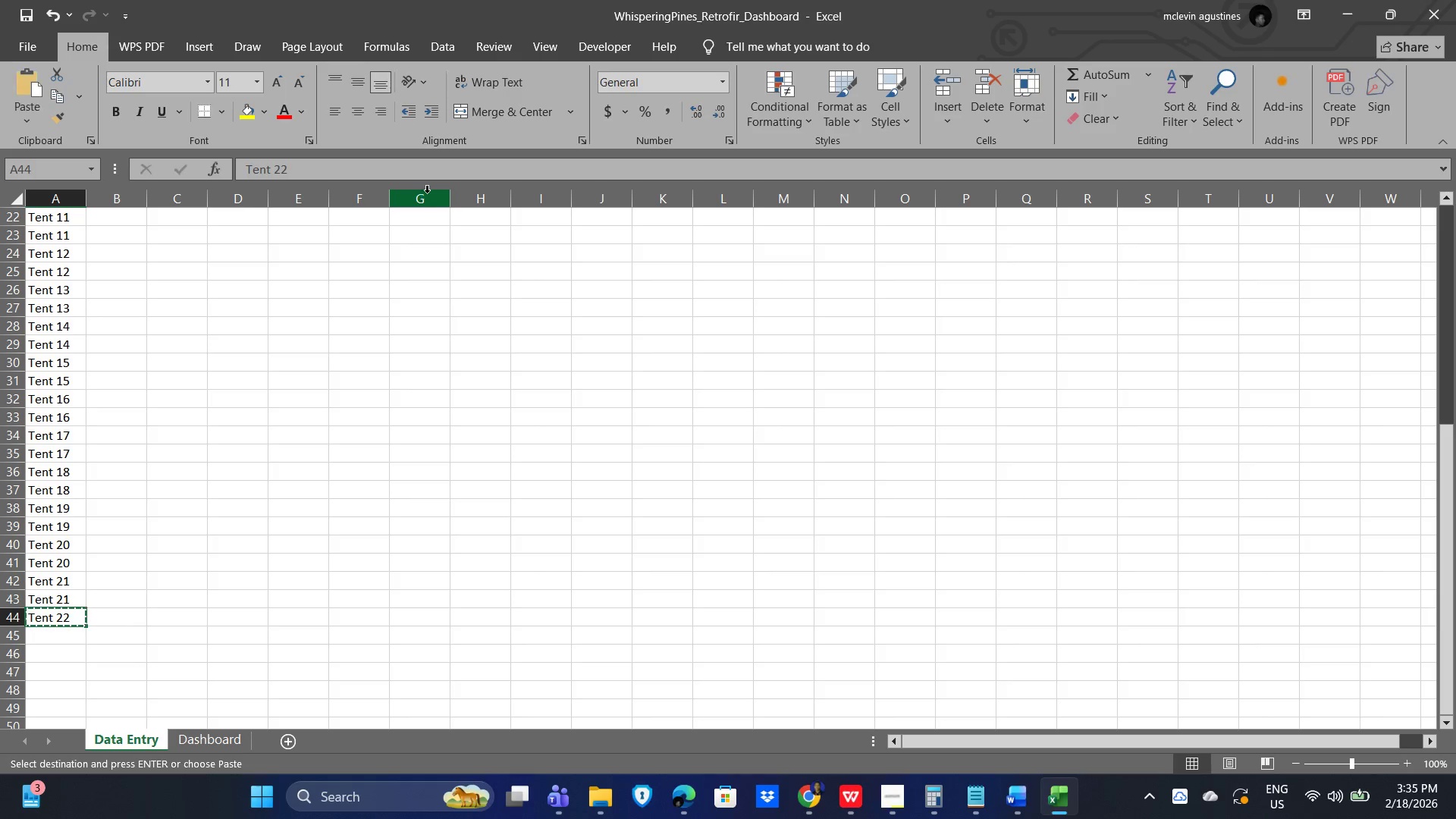 
key(ArrowDown)
 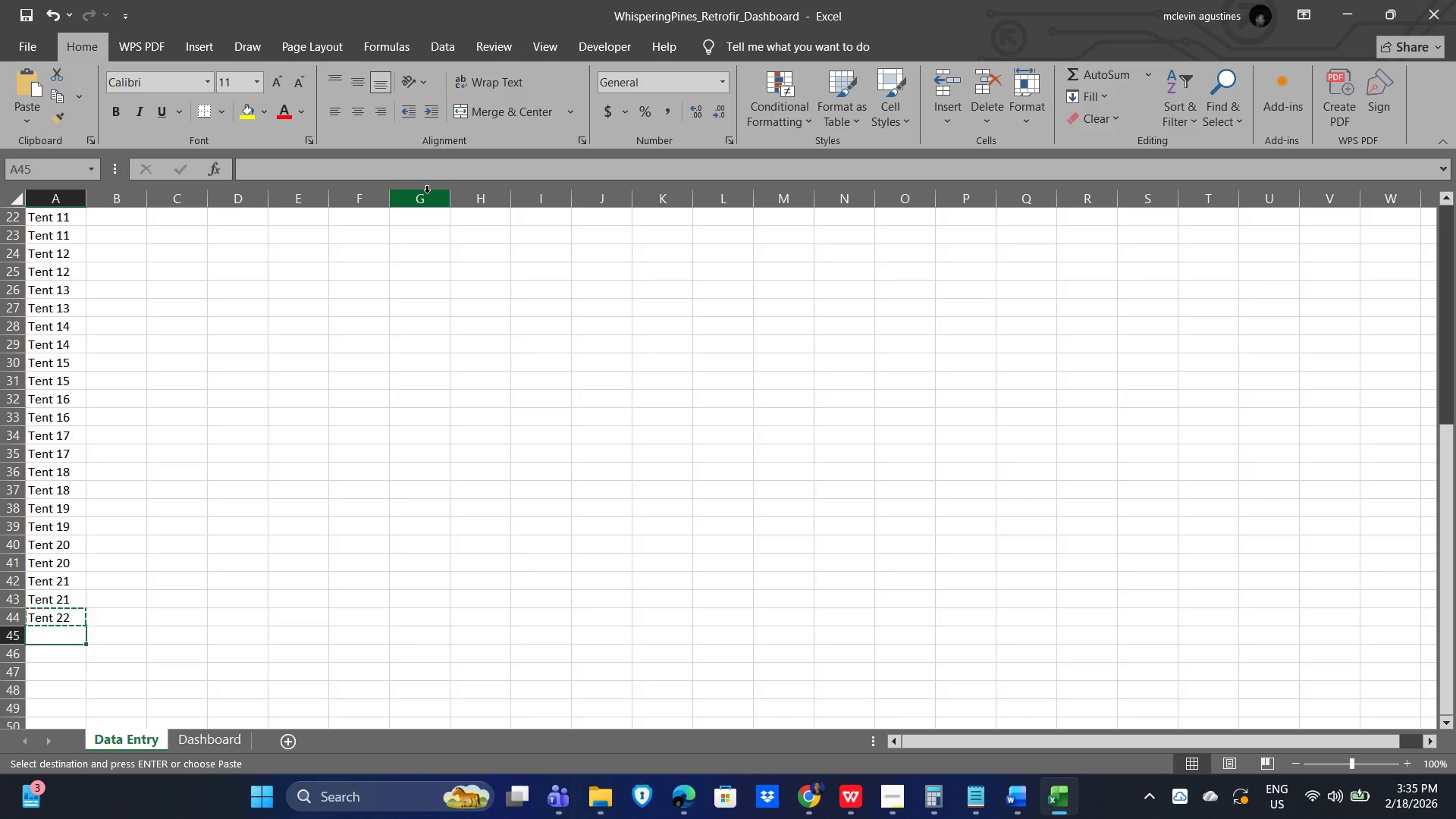 
key(Control+V)
 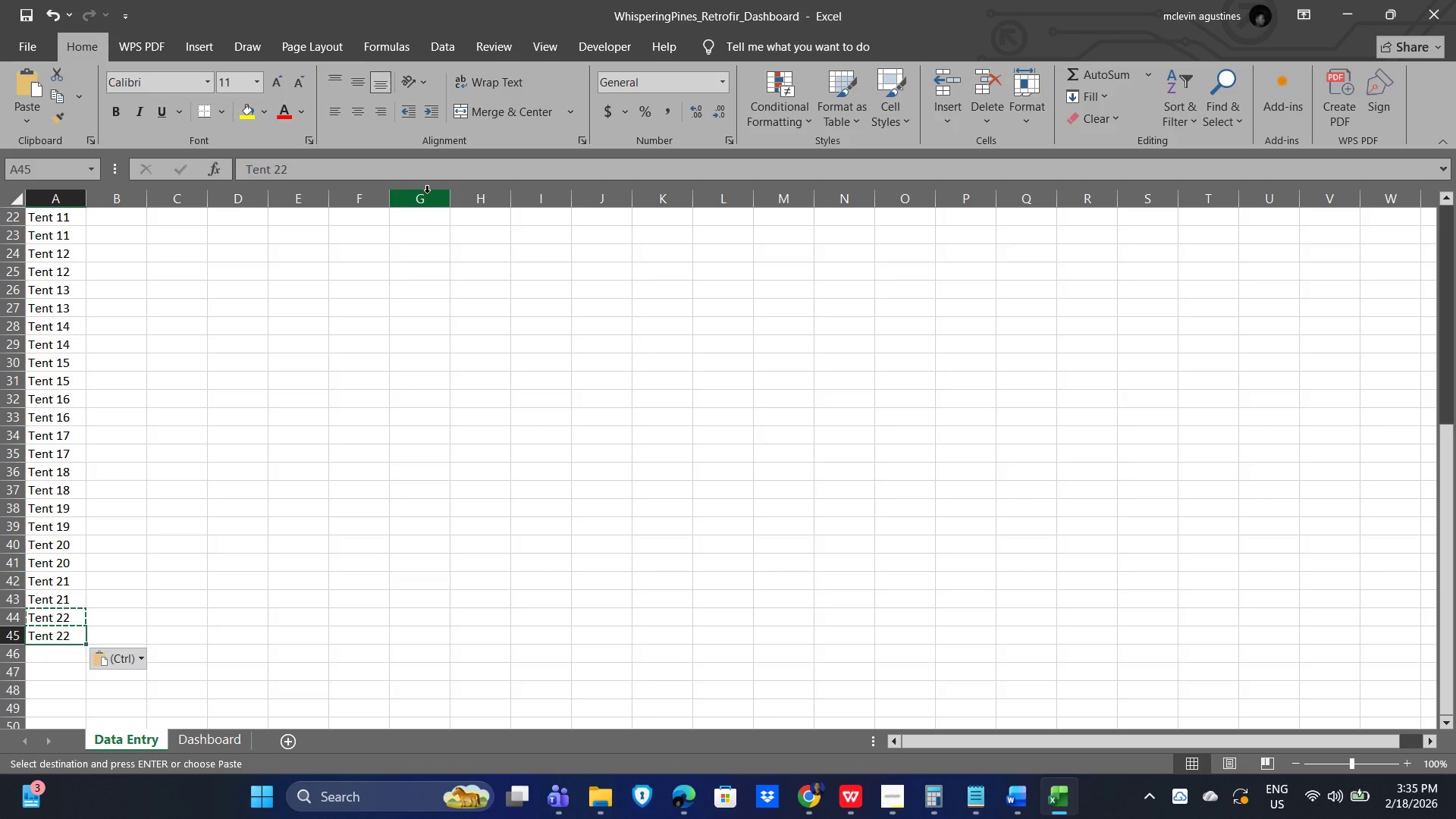 
key(ArrowDown)
 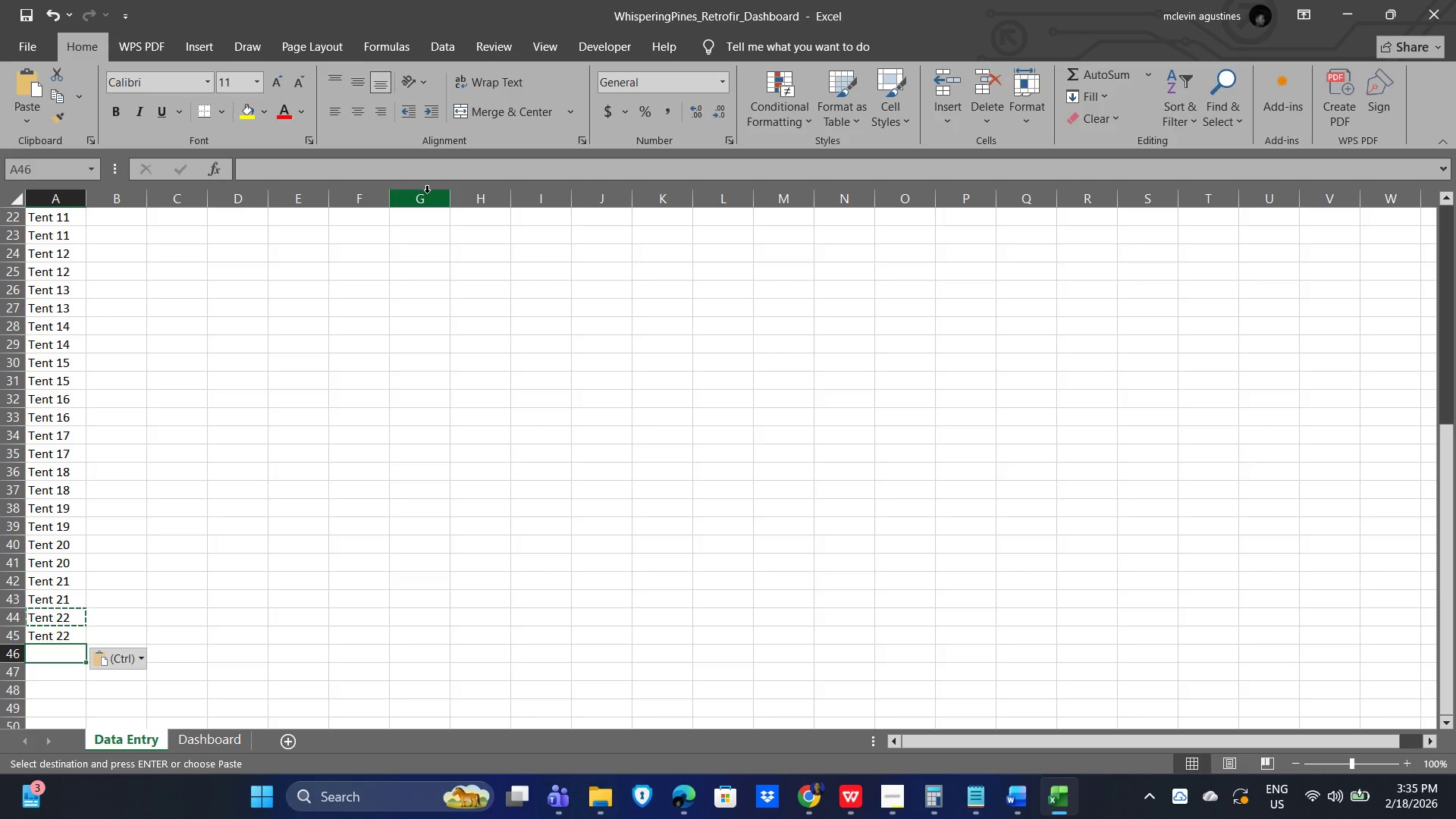 
type(Tent 23)
key(NumpadEnter)
 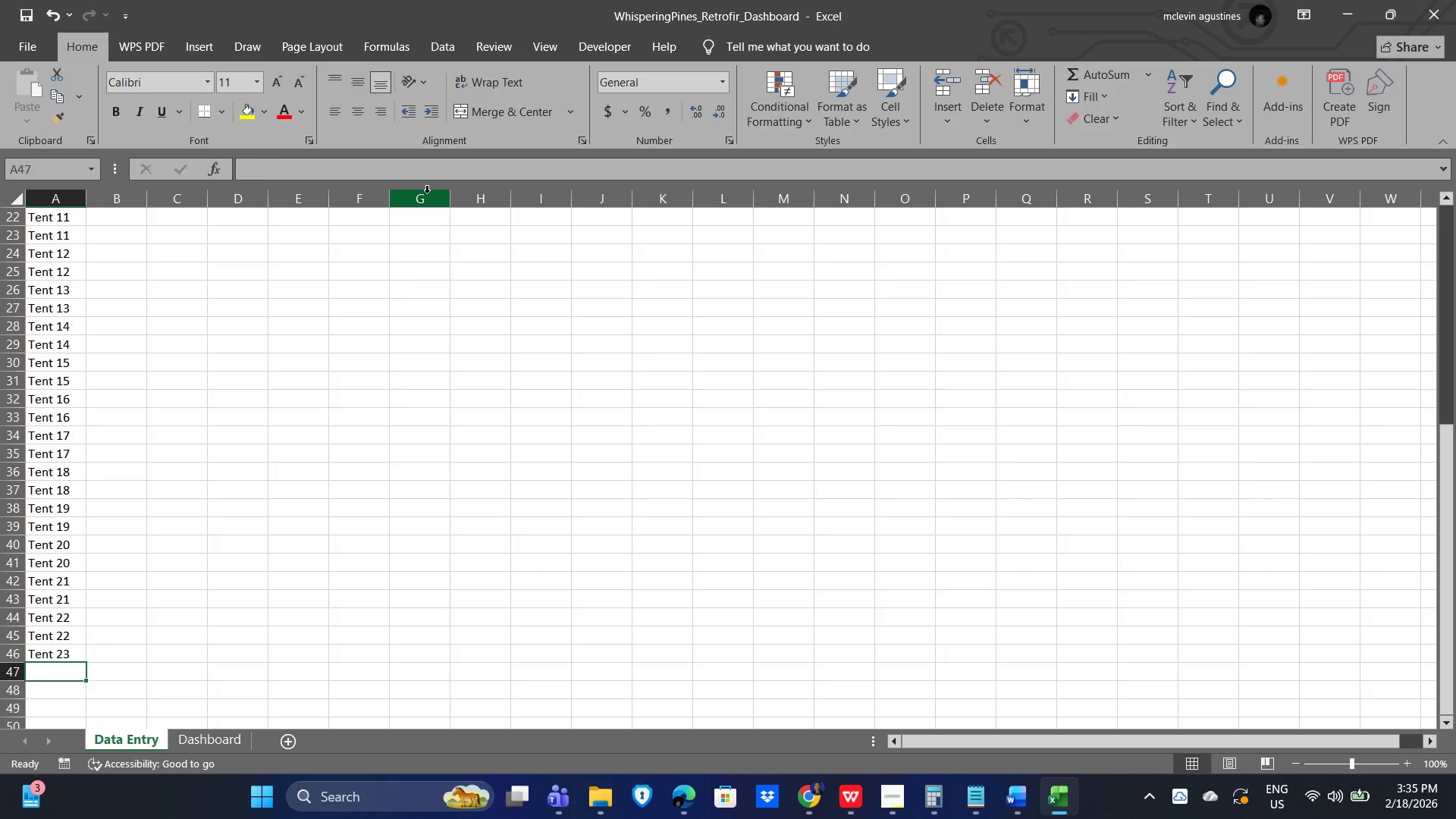 
key(ArrowUp)
 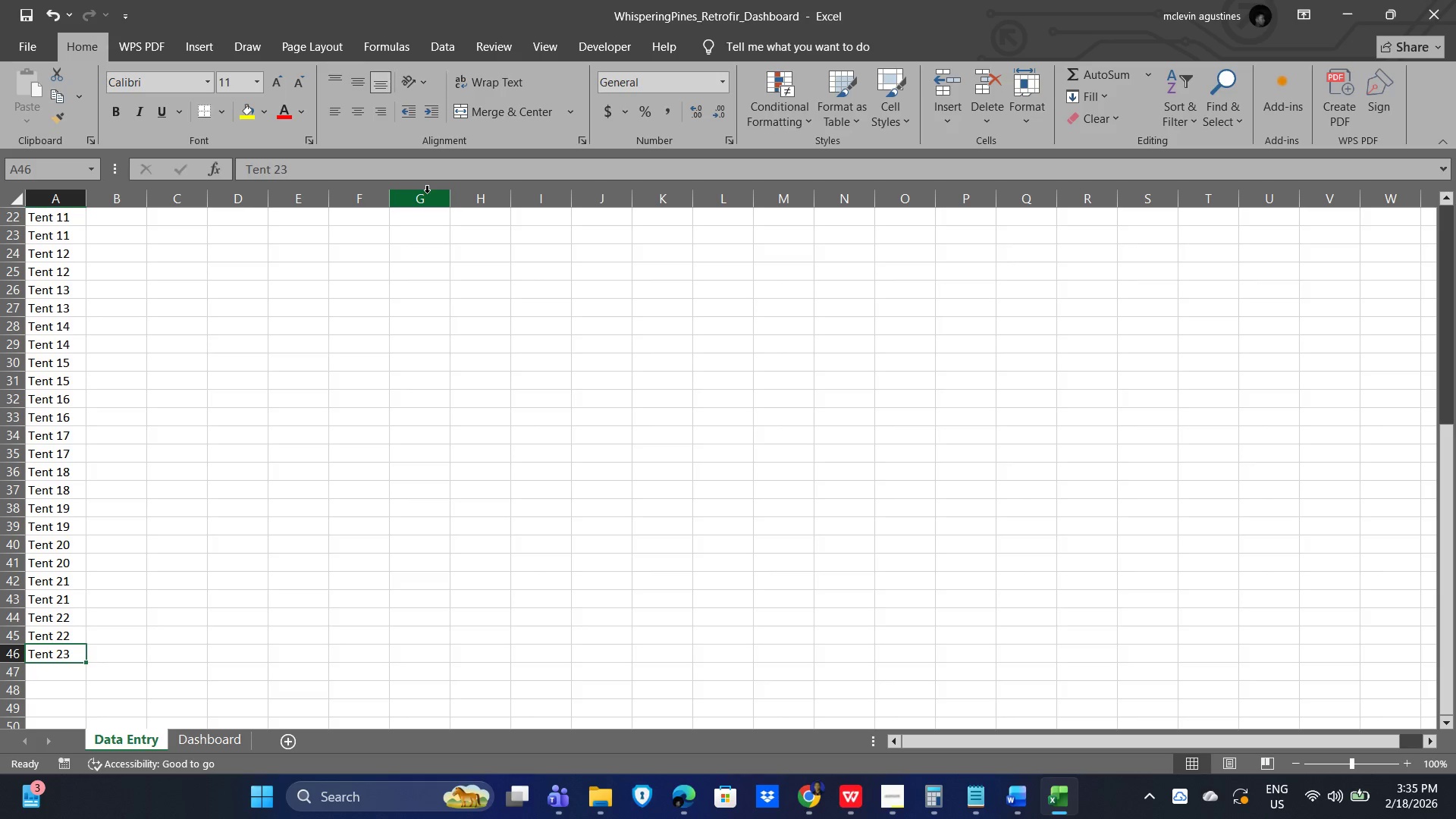 
key(Control+C)
 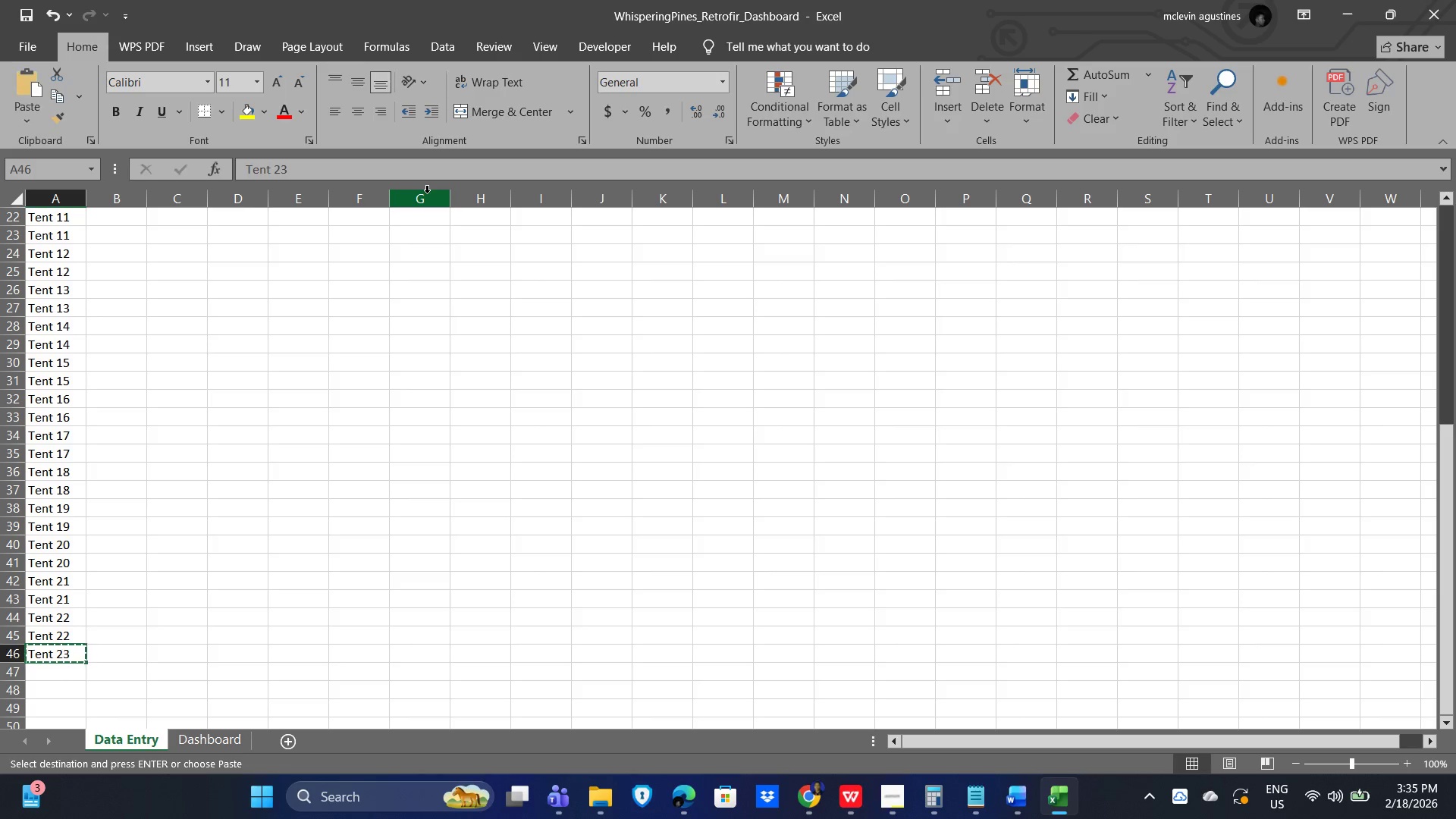 
key(ArrowDown)
 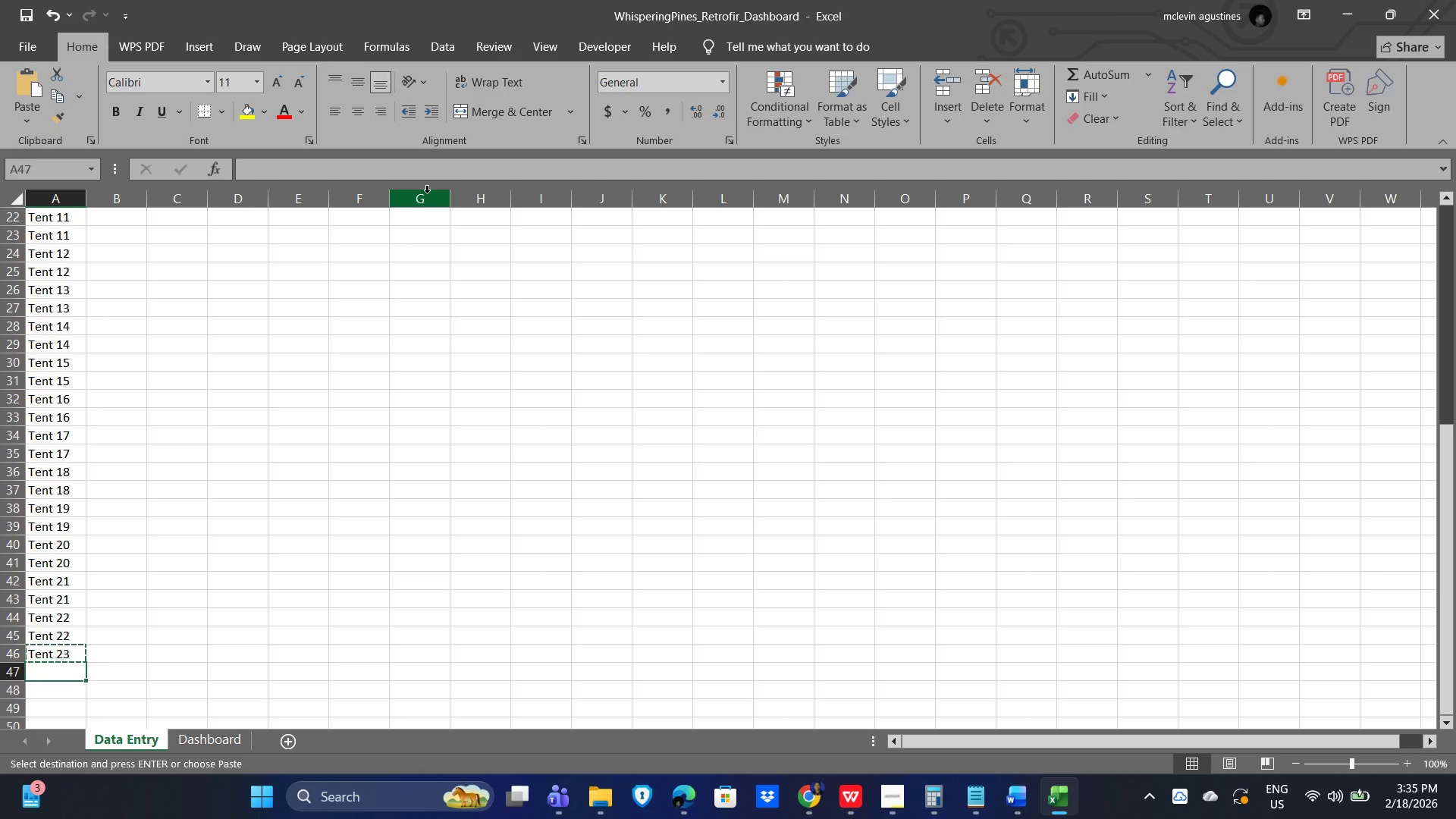 
key(Control+V)
 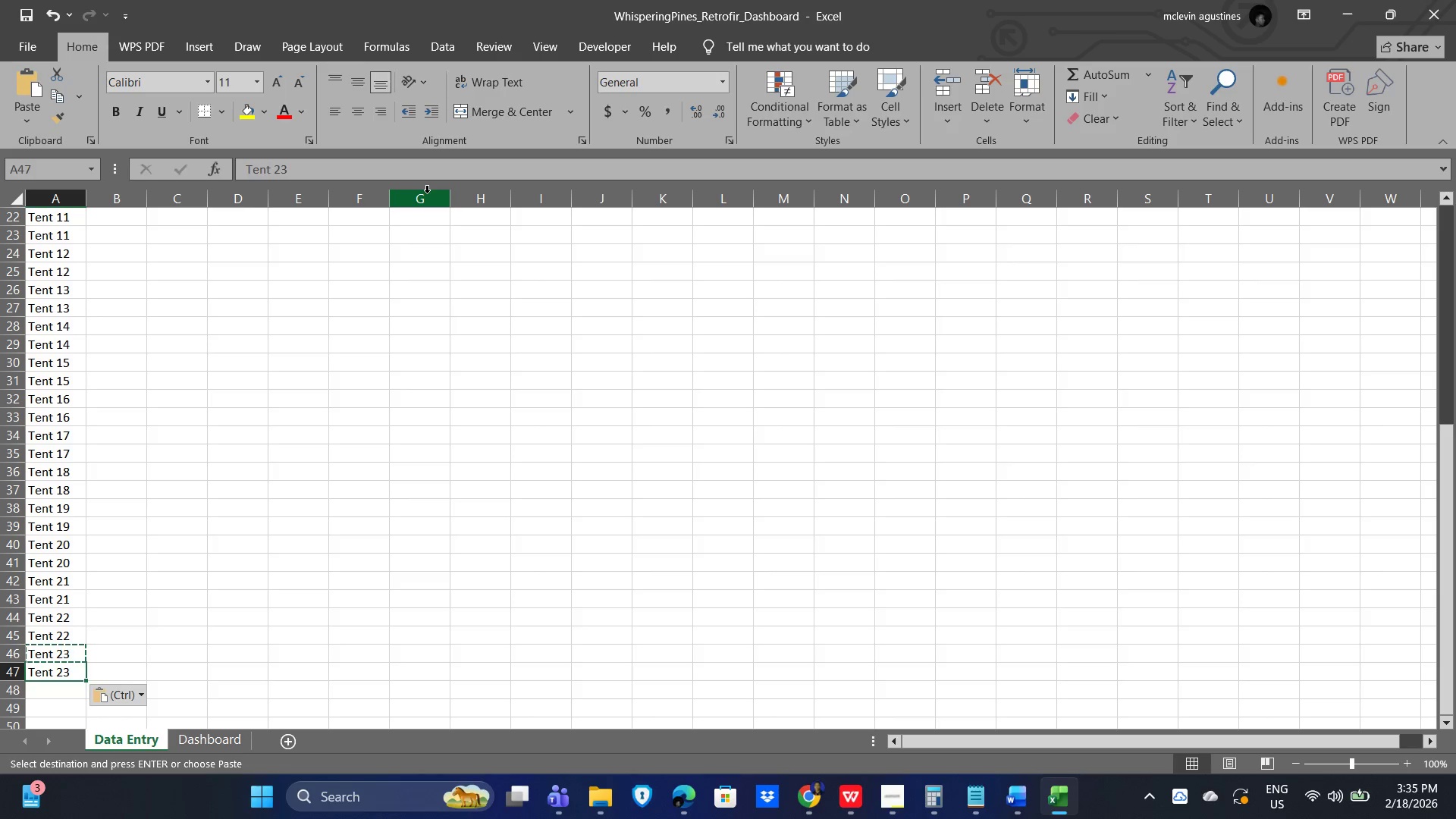 
key(ArrowDown)
 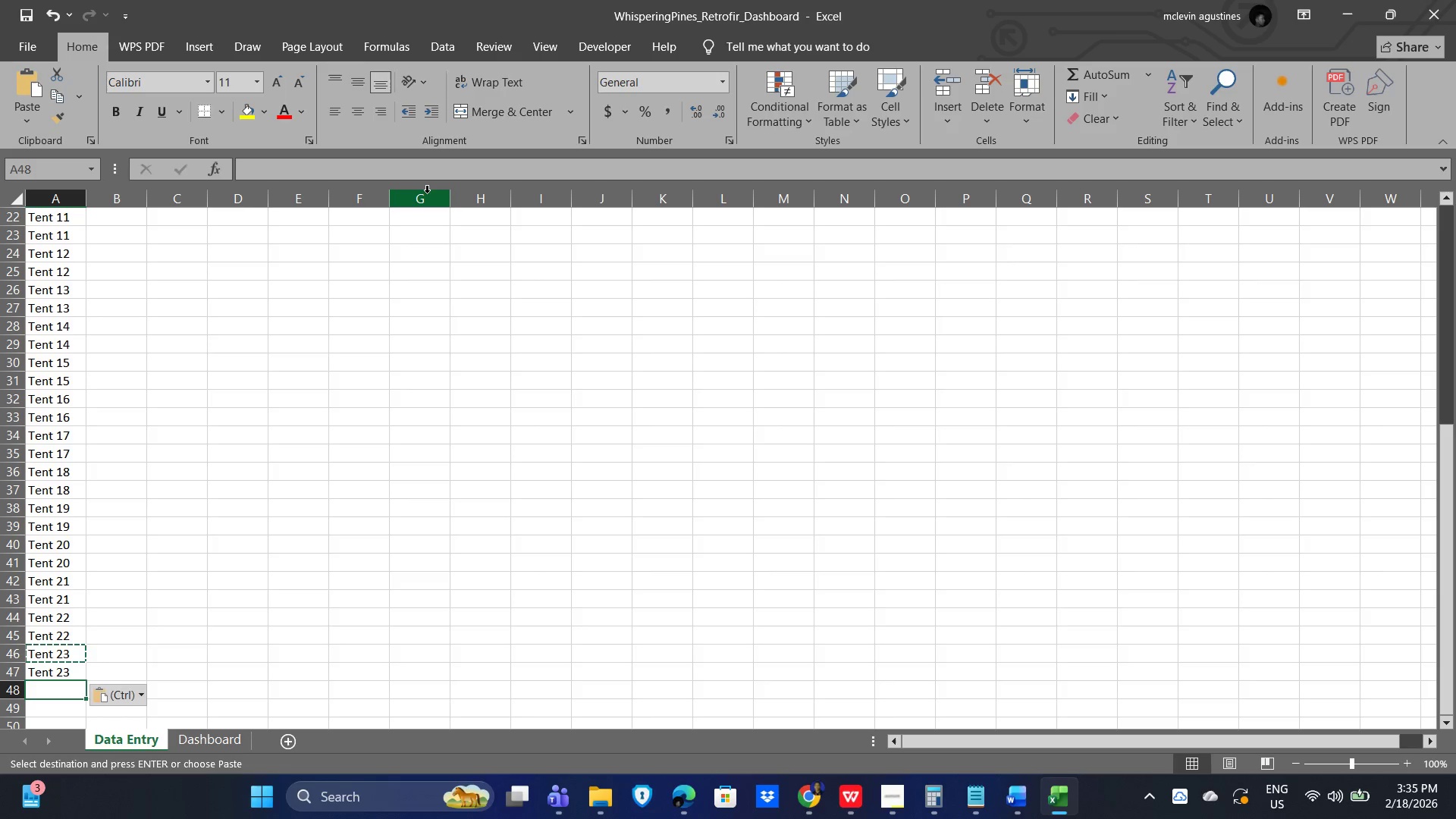 
type(Tent 24)
key(NumpadEnter)
 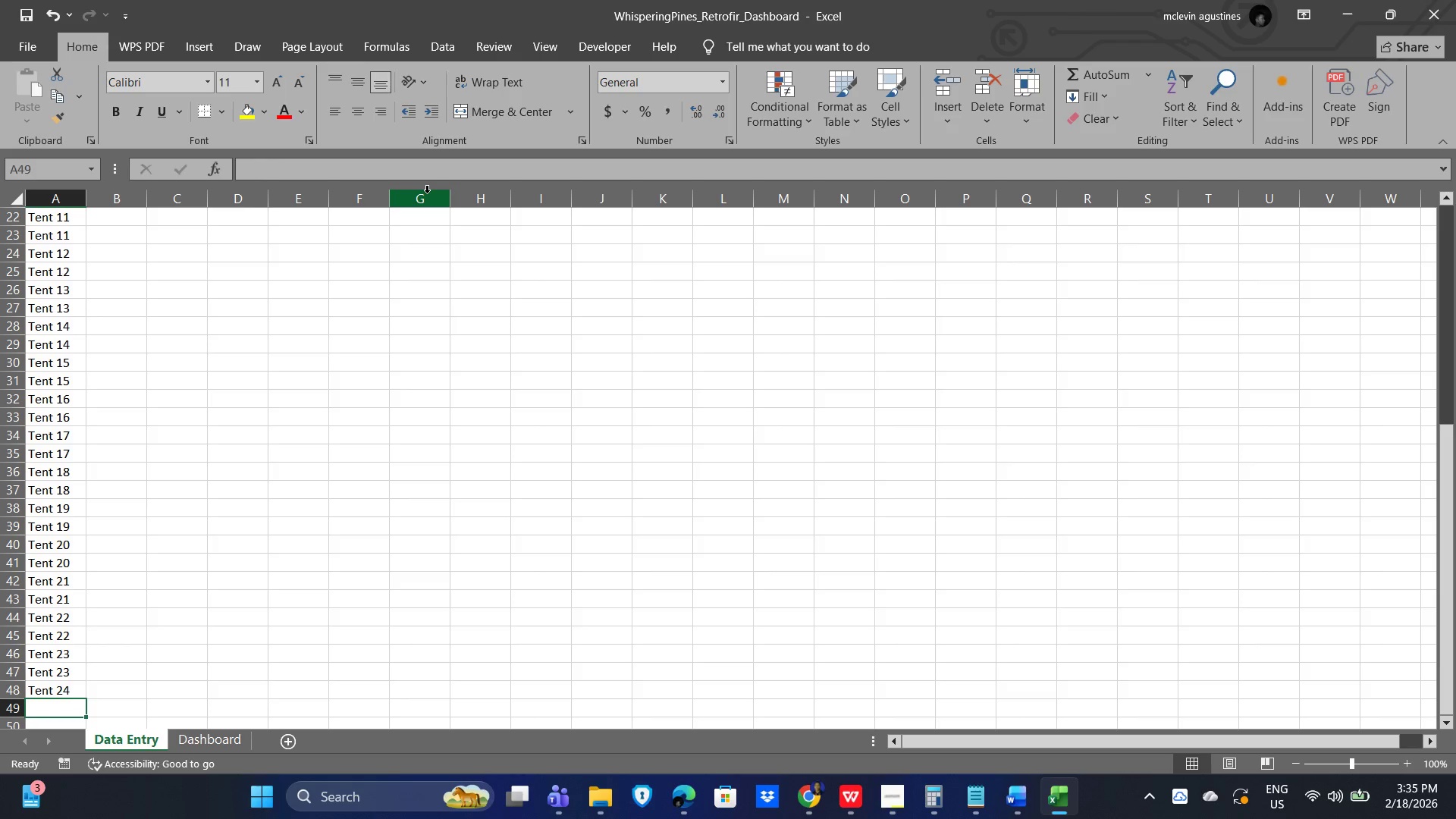 
key(ArrowUp)
 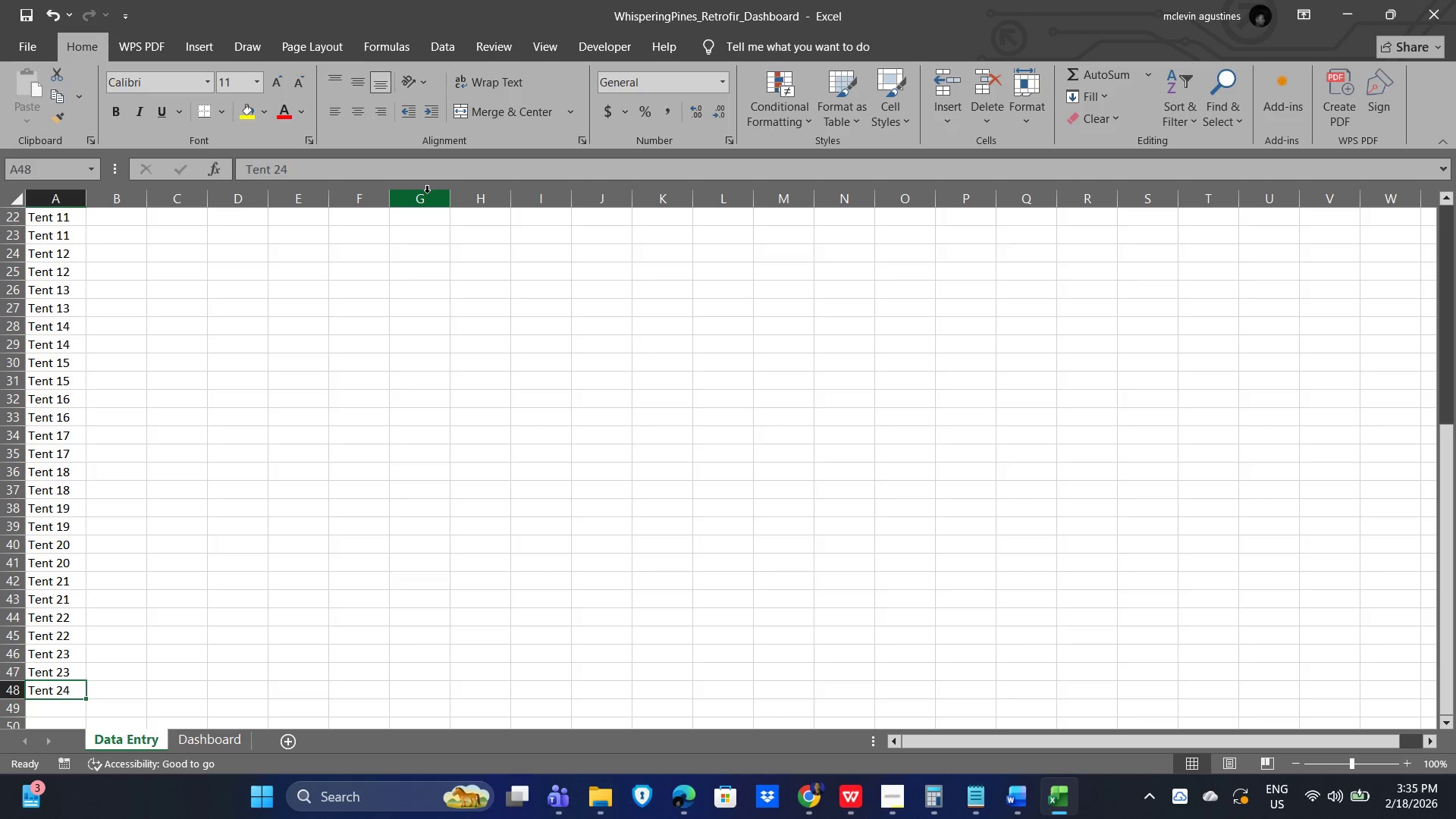 
key(Control+C)
 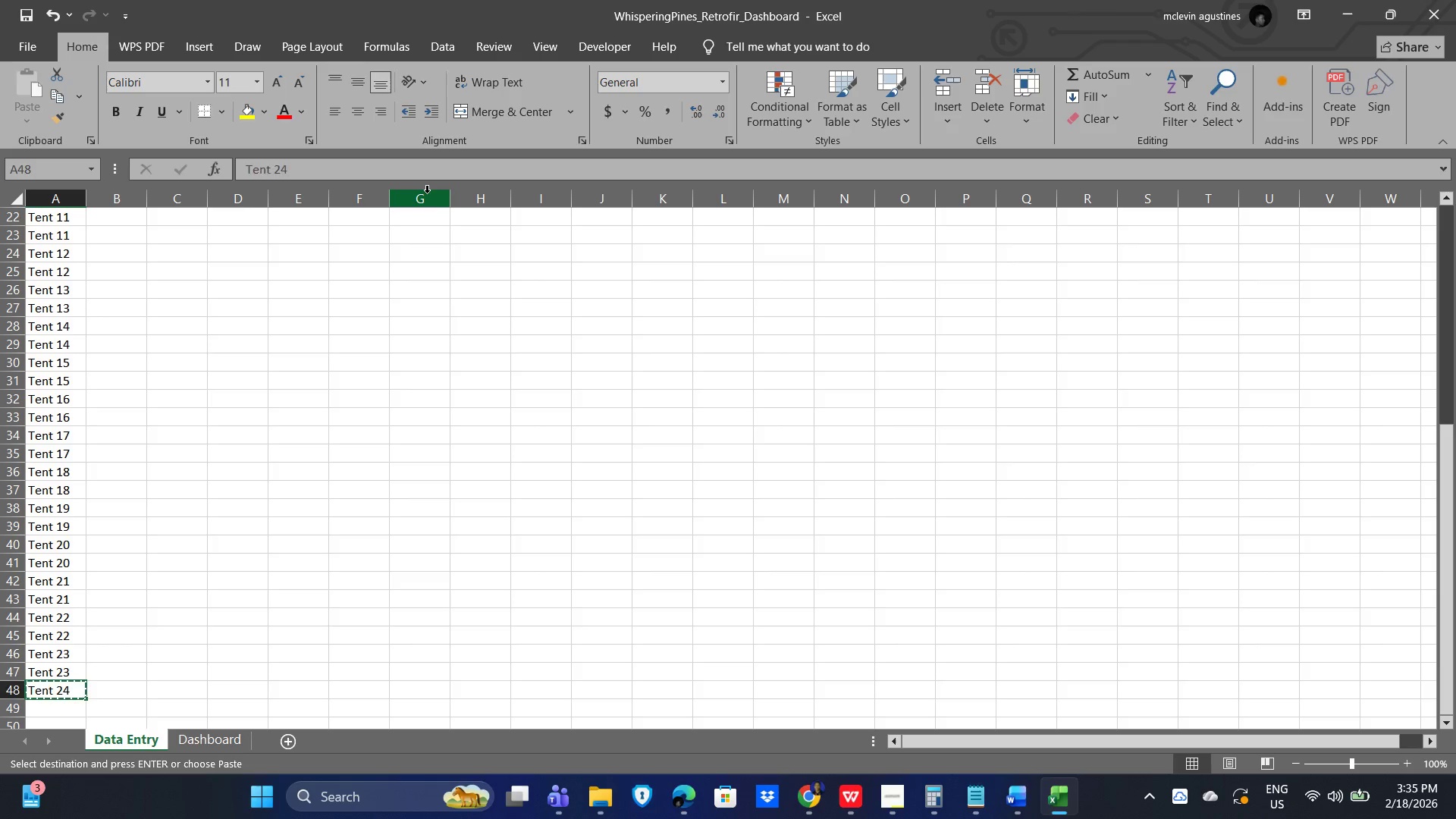 
key(ArrowDown)
 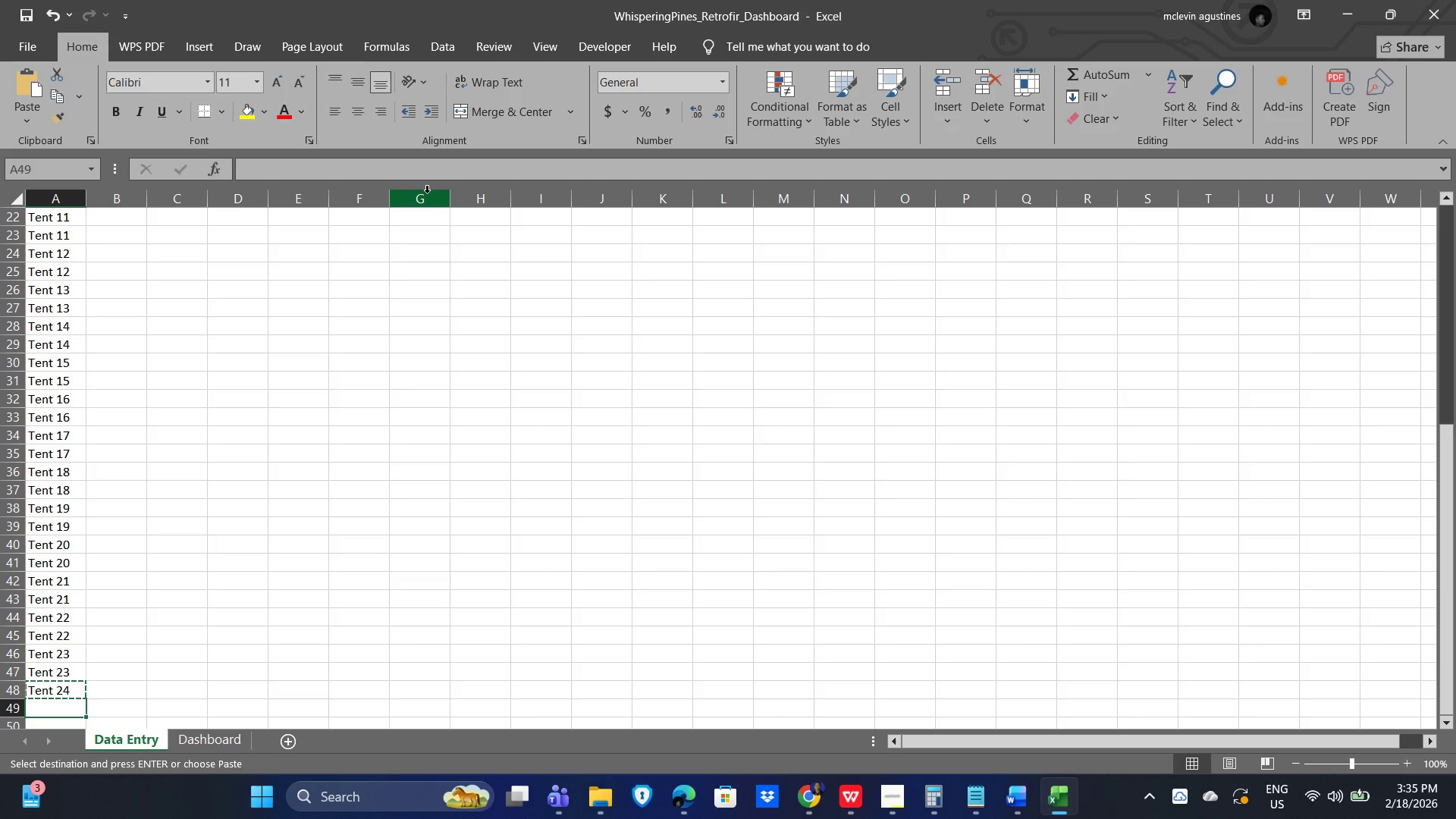 
key(Control+V)
 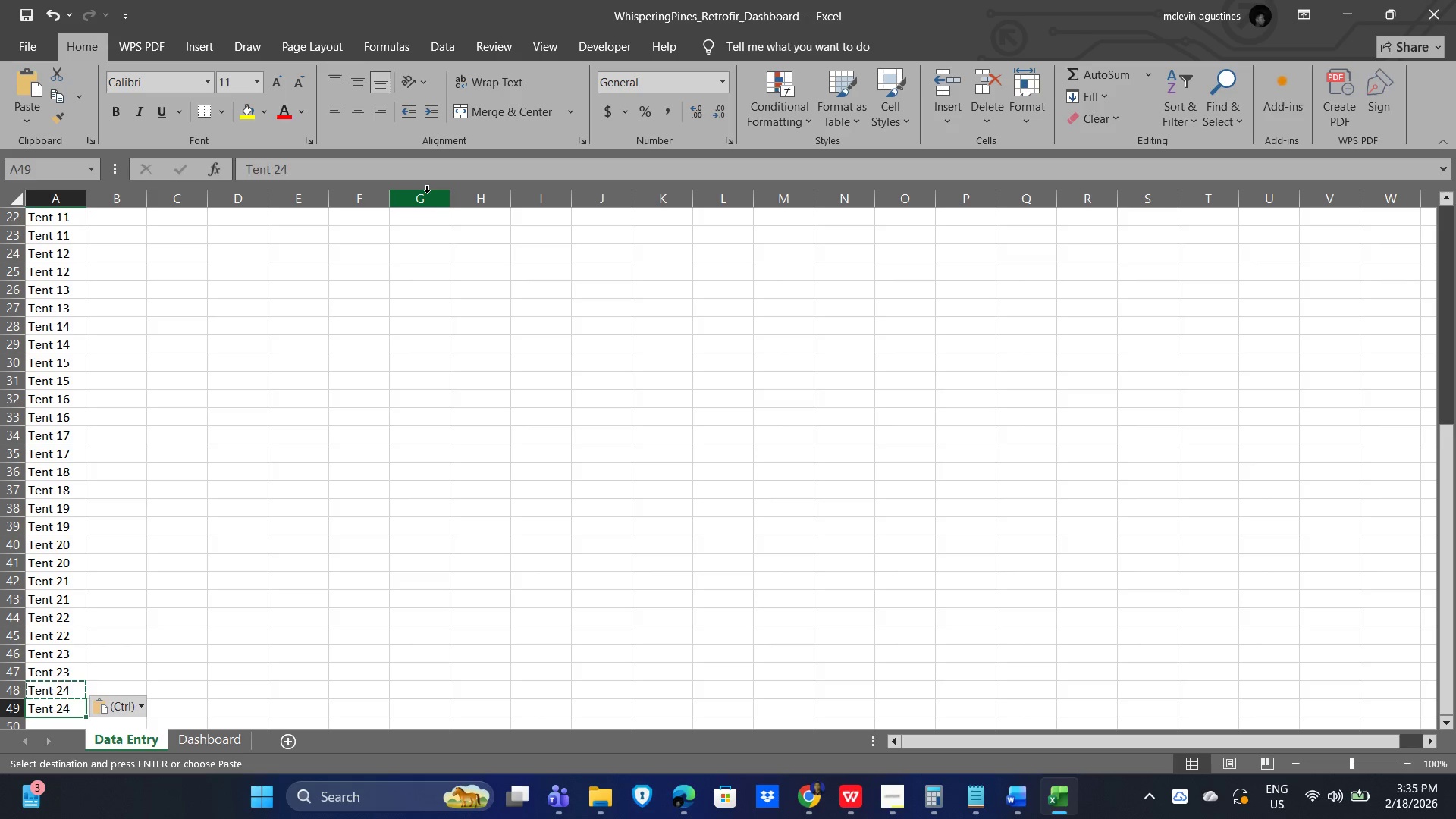 
key(ArrowRight)
 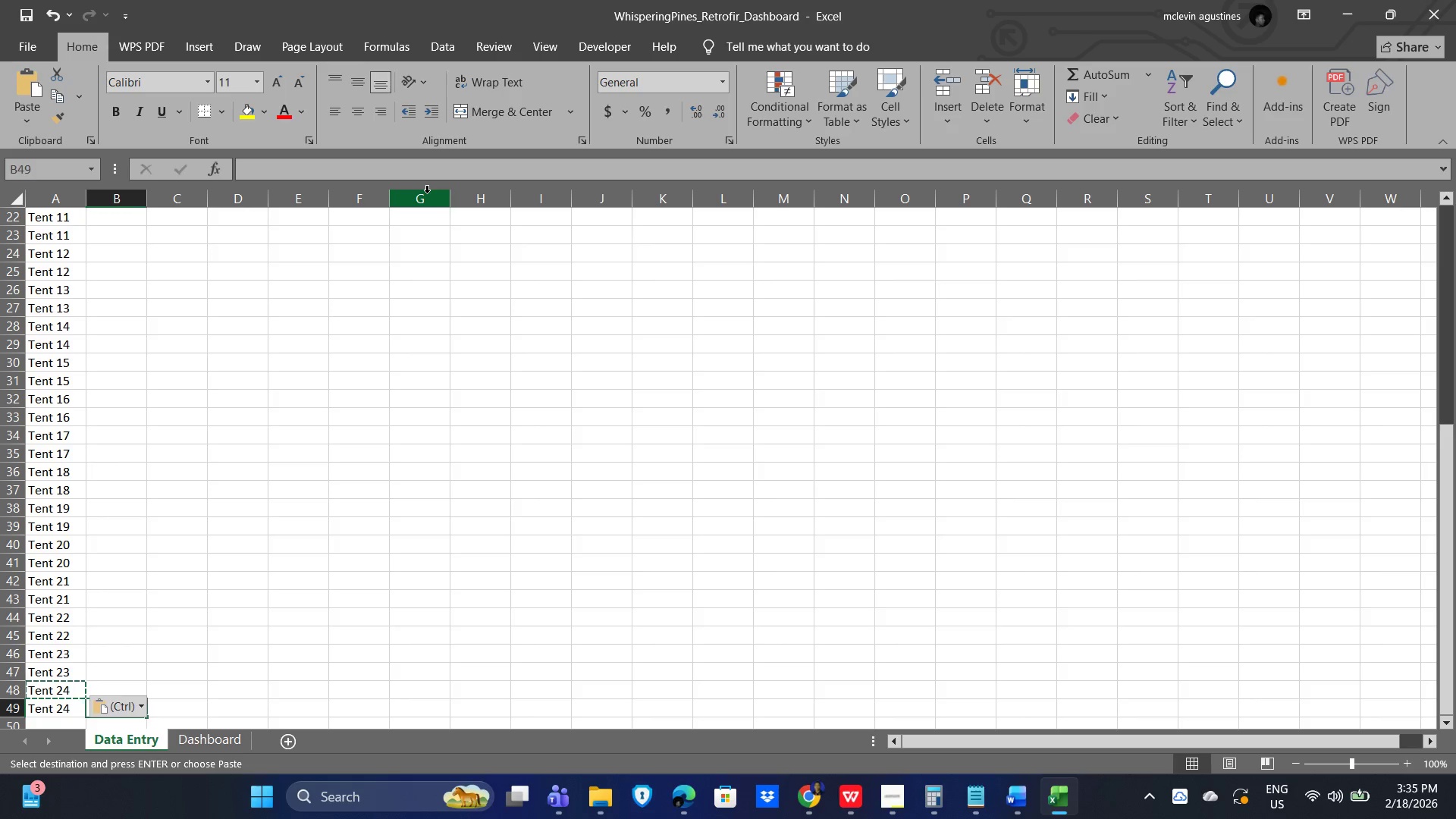 
hold_key(key=ArrowUp, duration=1.5)
 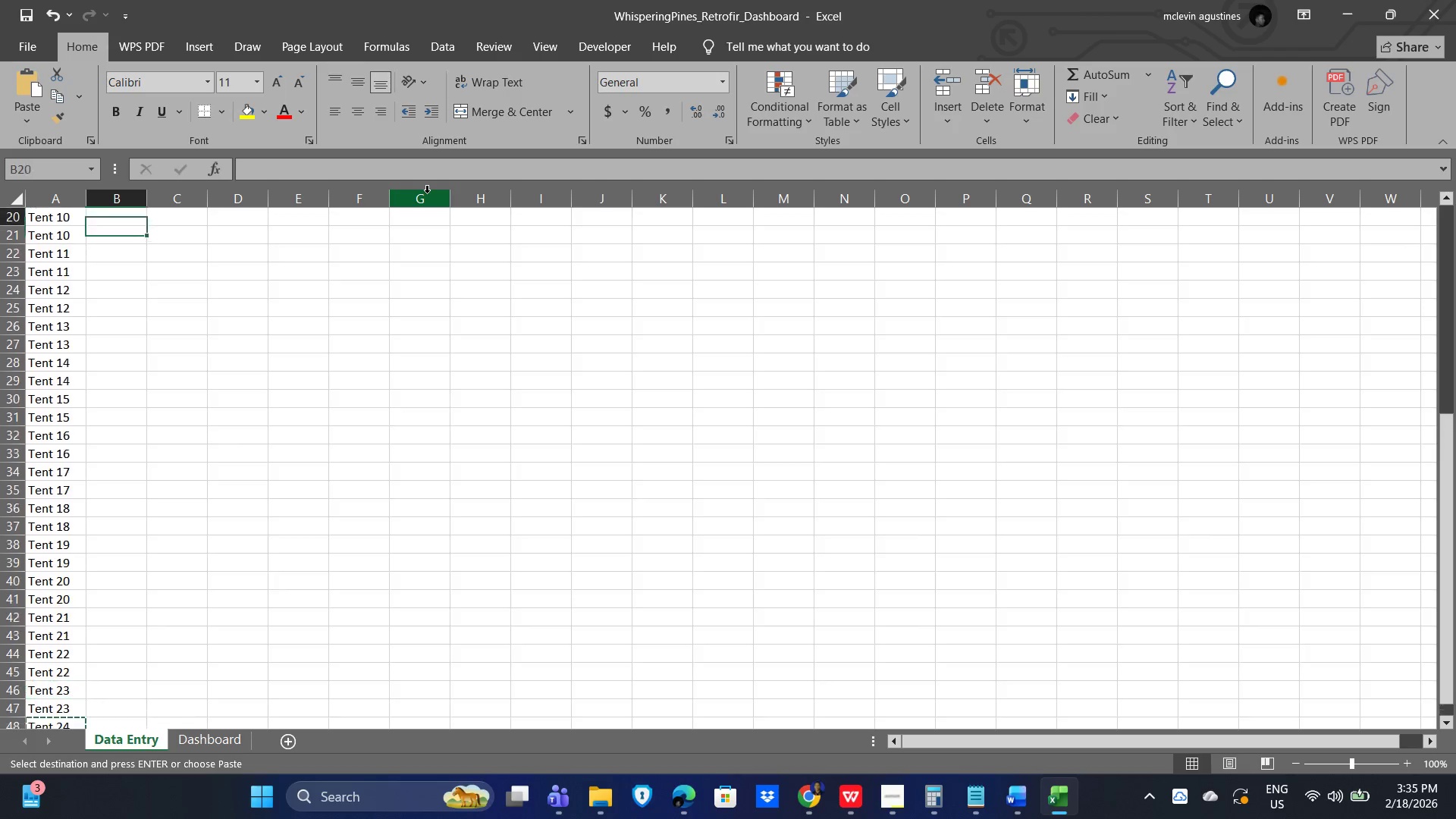 
key(ArrowUp)
 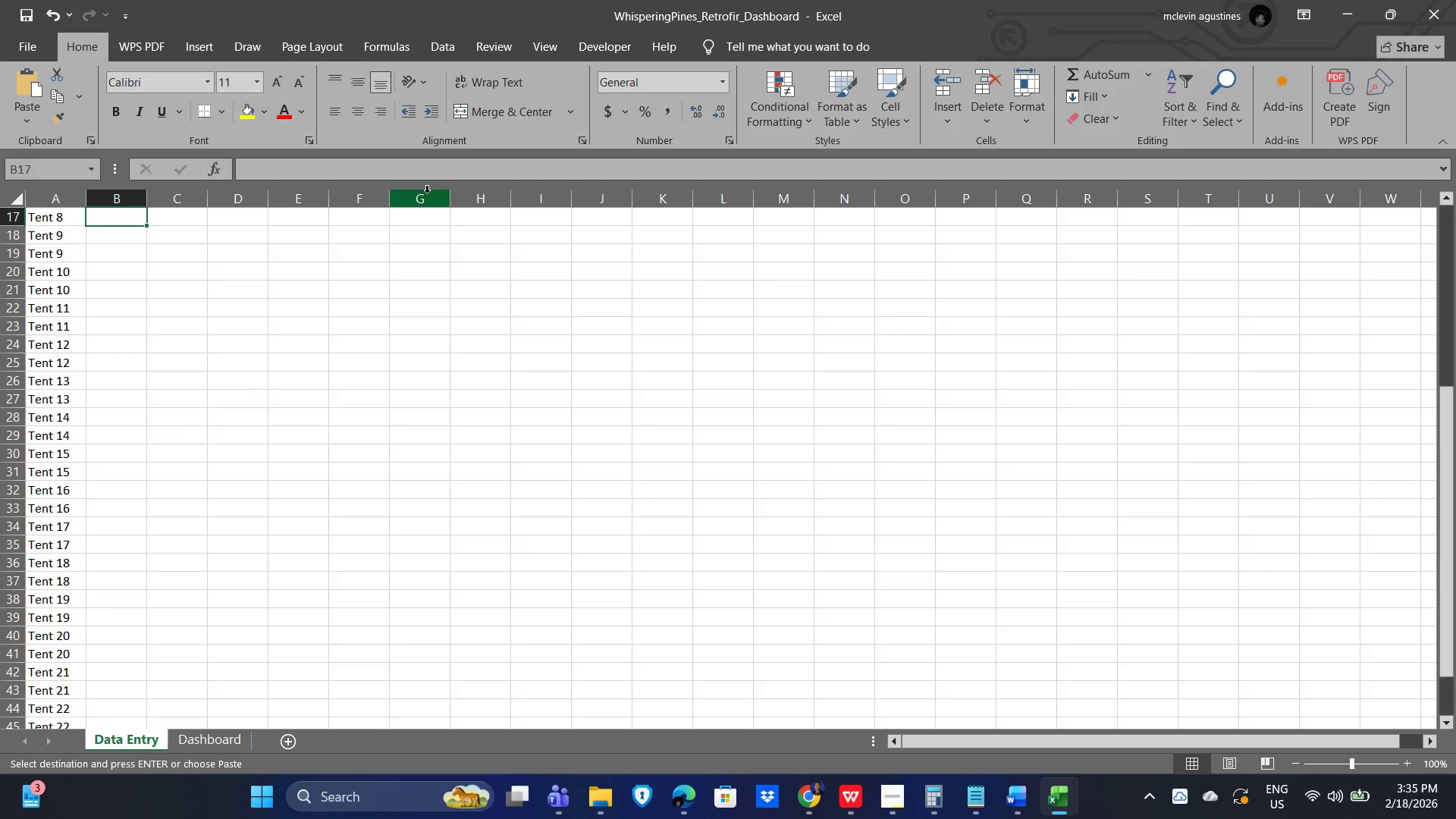 
key(ArrowUp)
 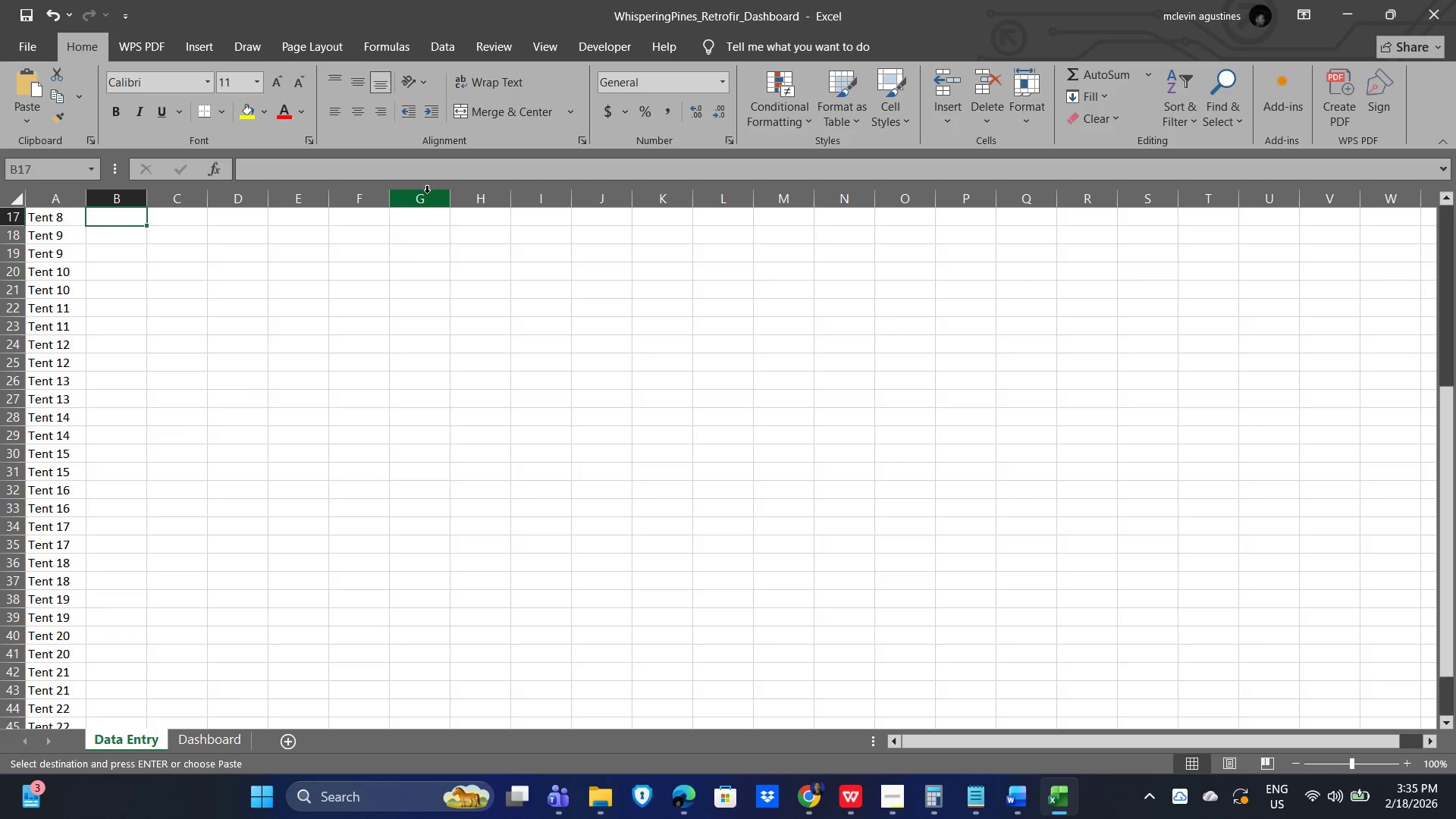 
key(ArrowUp)
 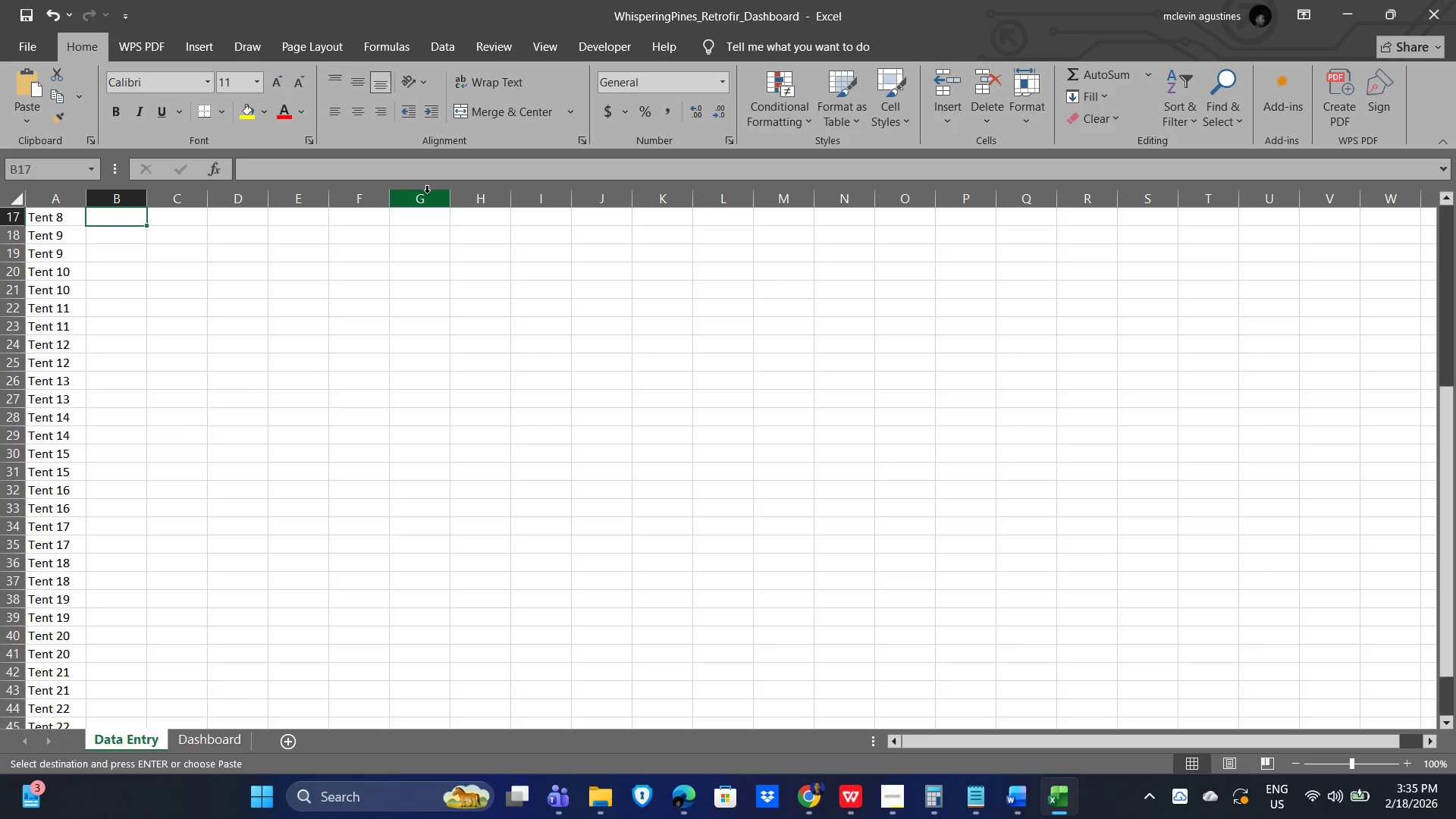 
key(ArrowUp)
 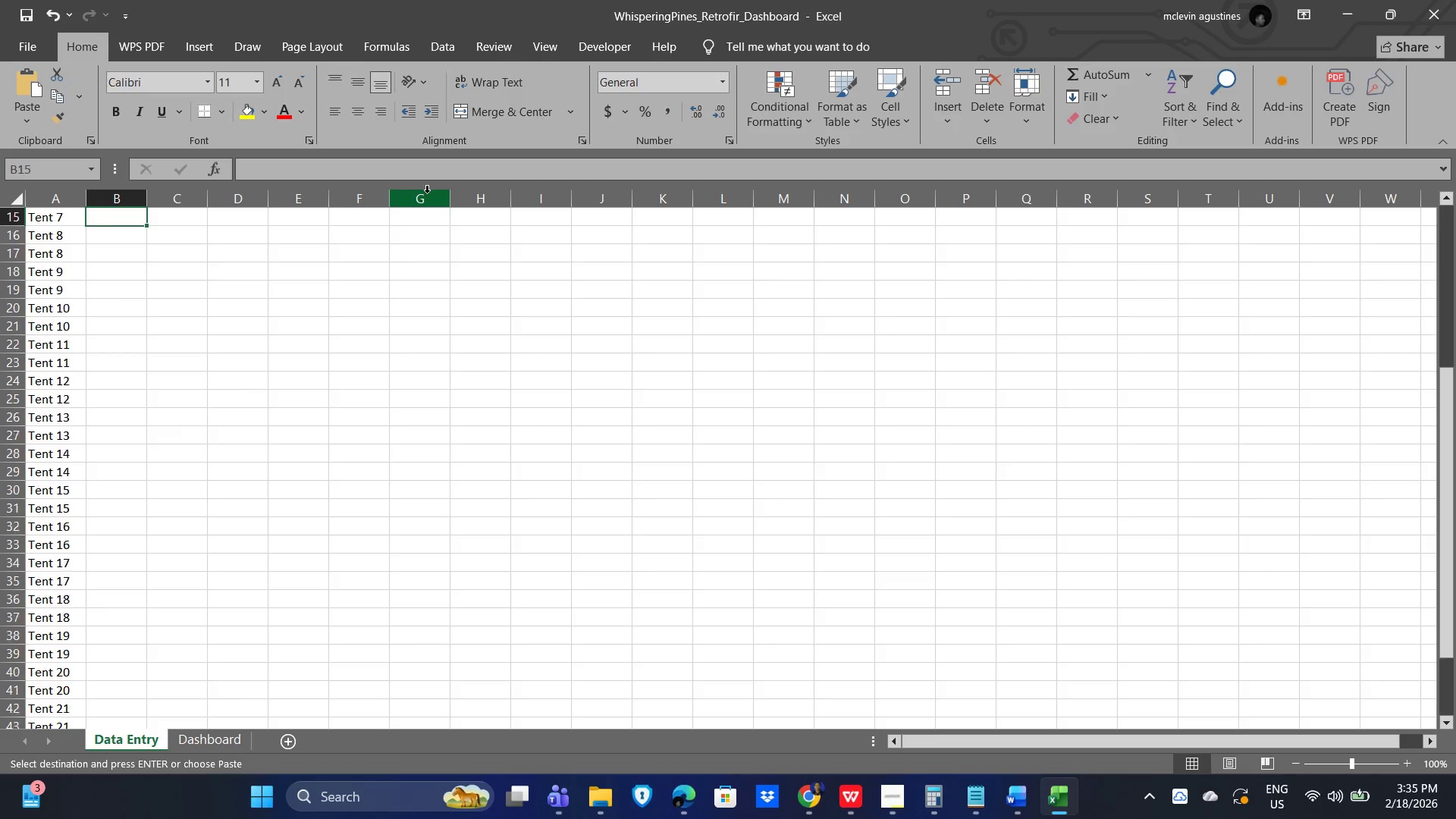 
key(ArrowUp)
 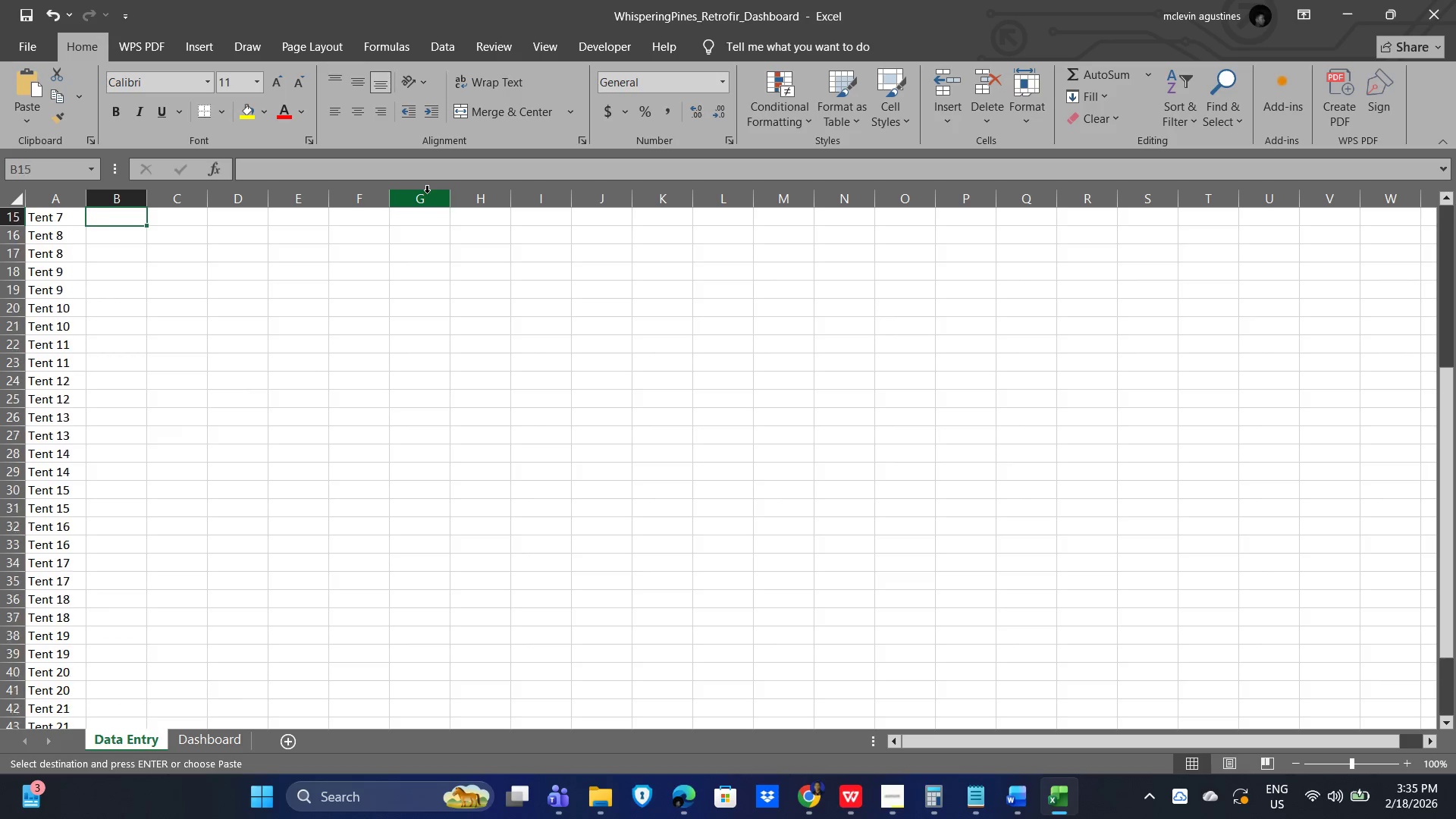 
key(ArrowUp)
 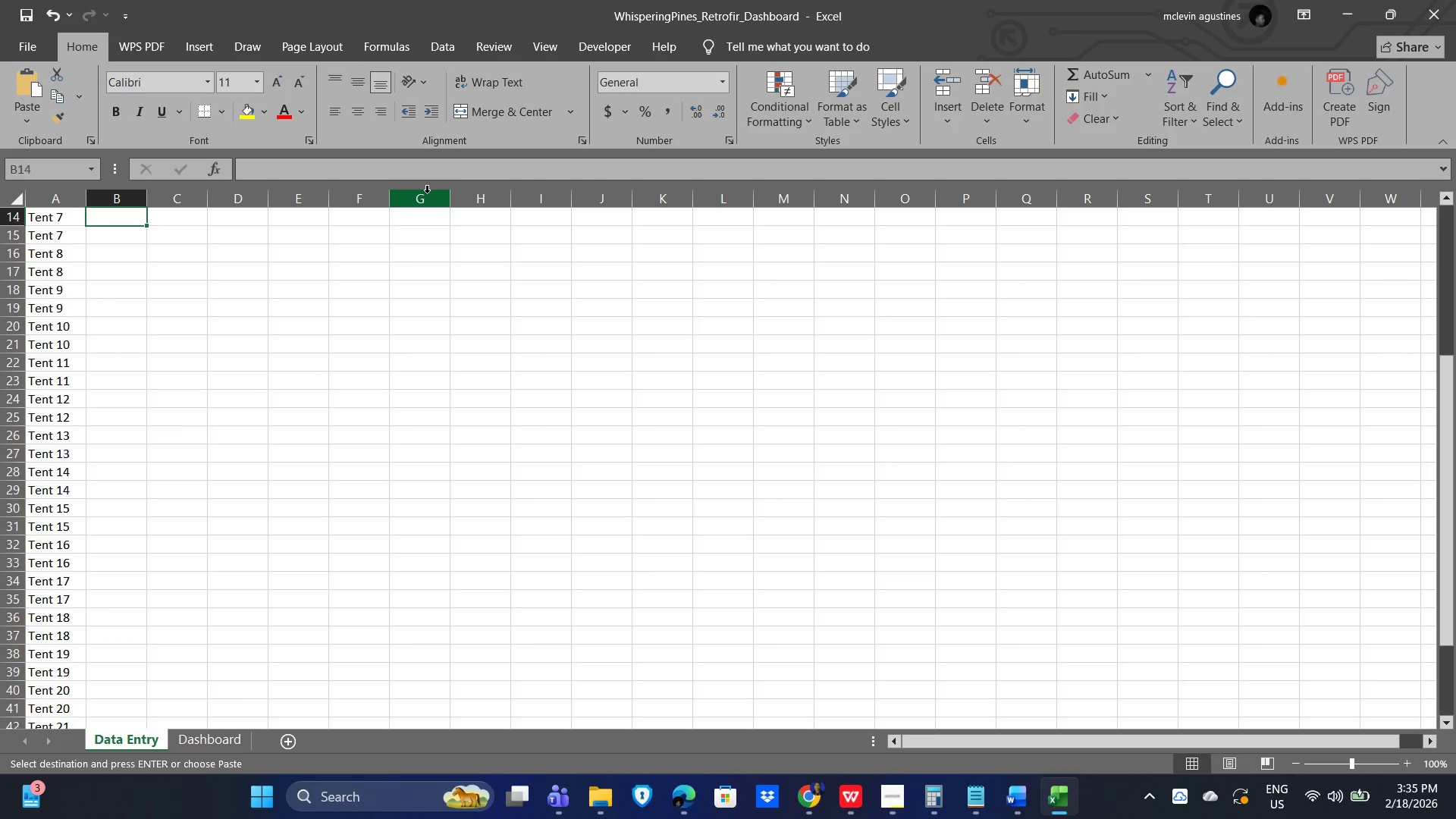 
key(ArrowUp)
 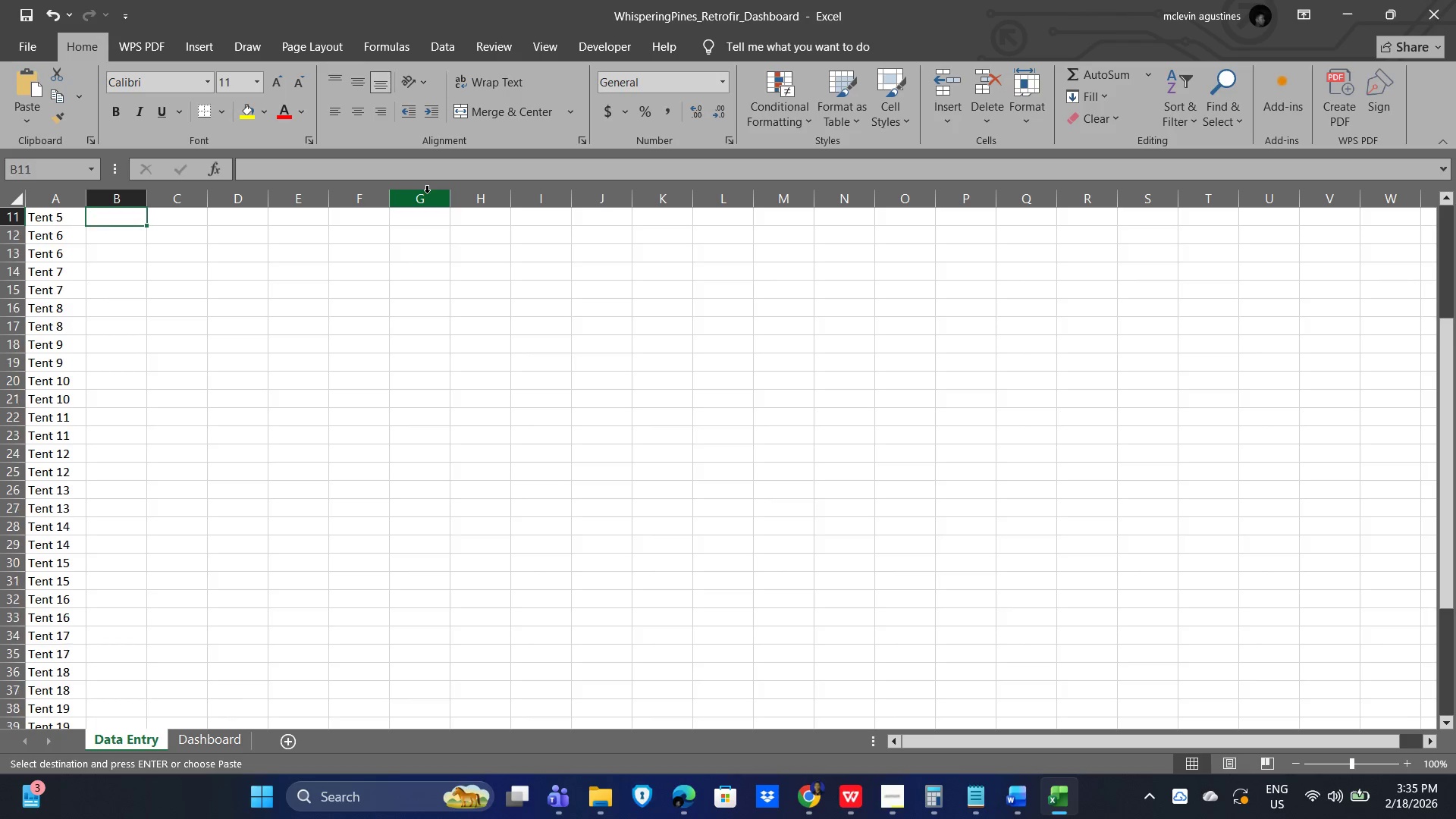 
key(ArrowUp)
 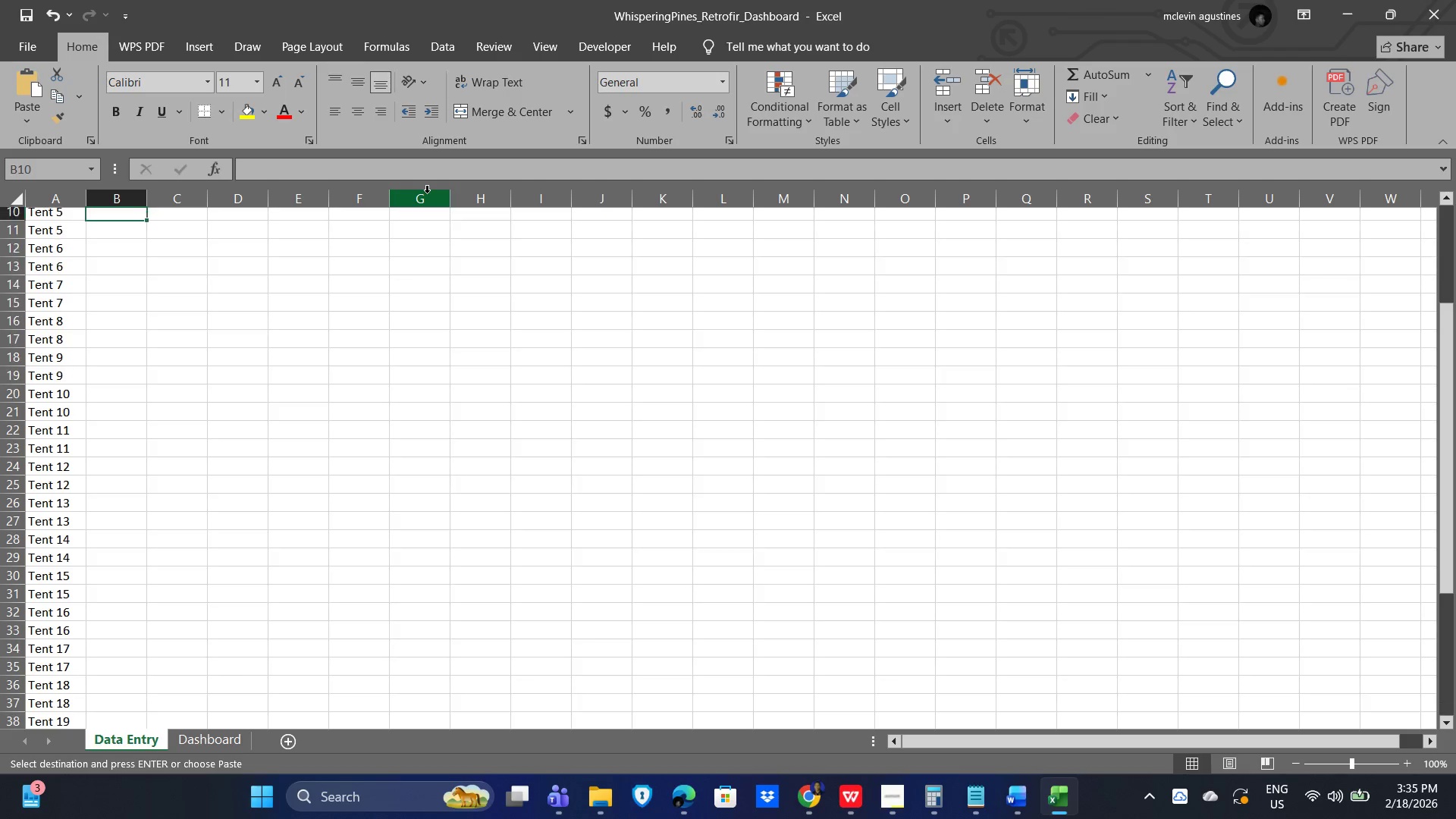 
key(ArrowUp)
 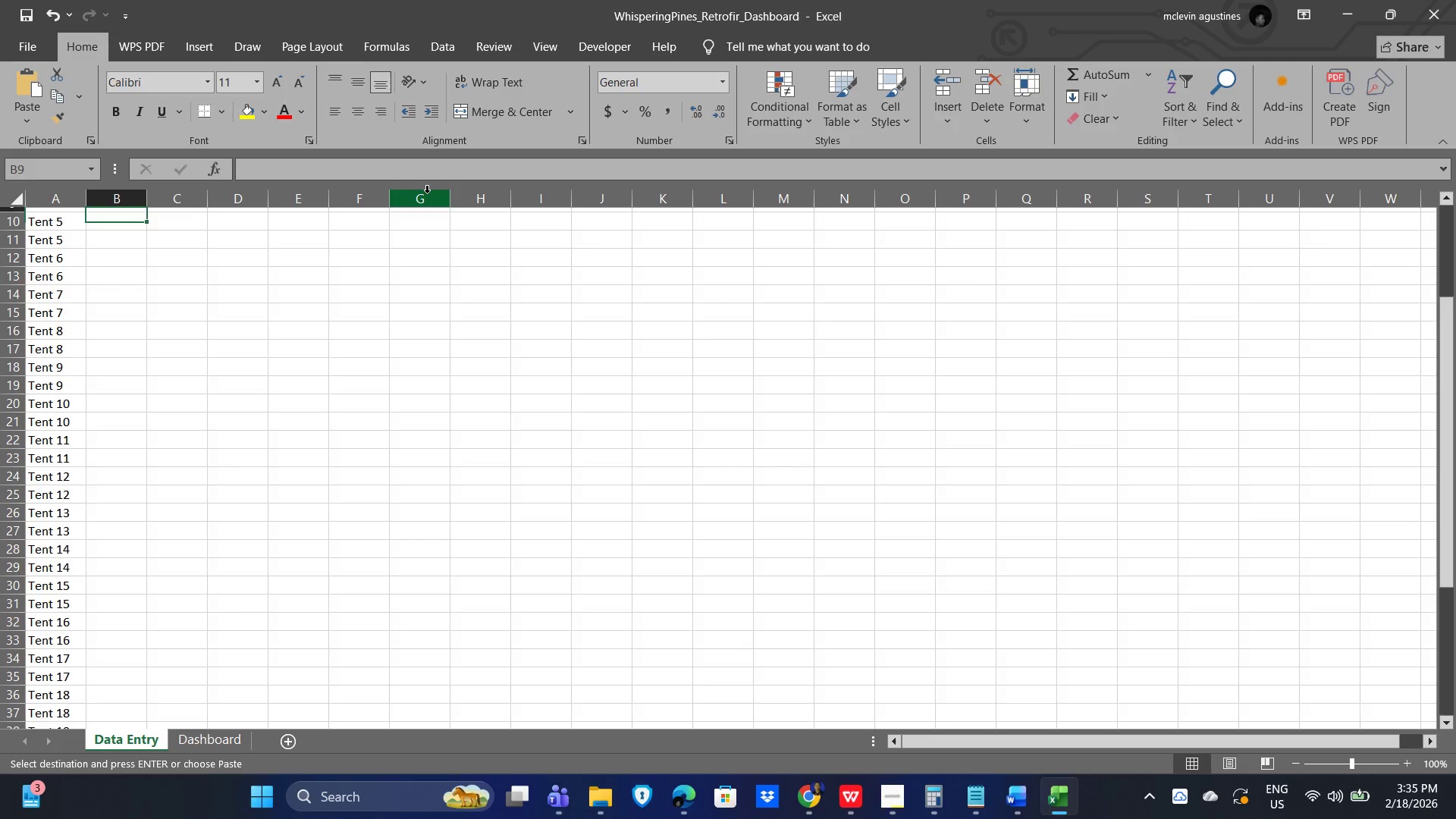 
key(ArrowUp)
 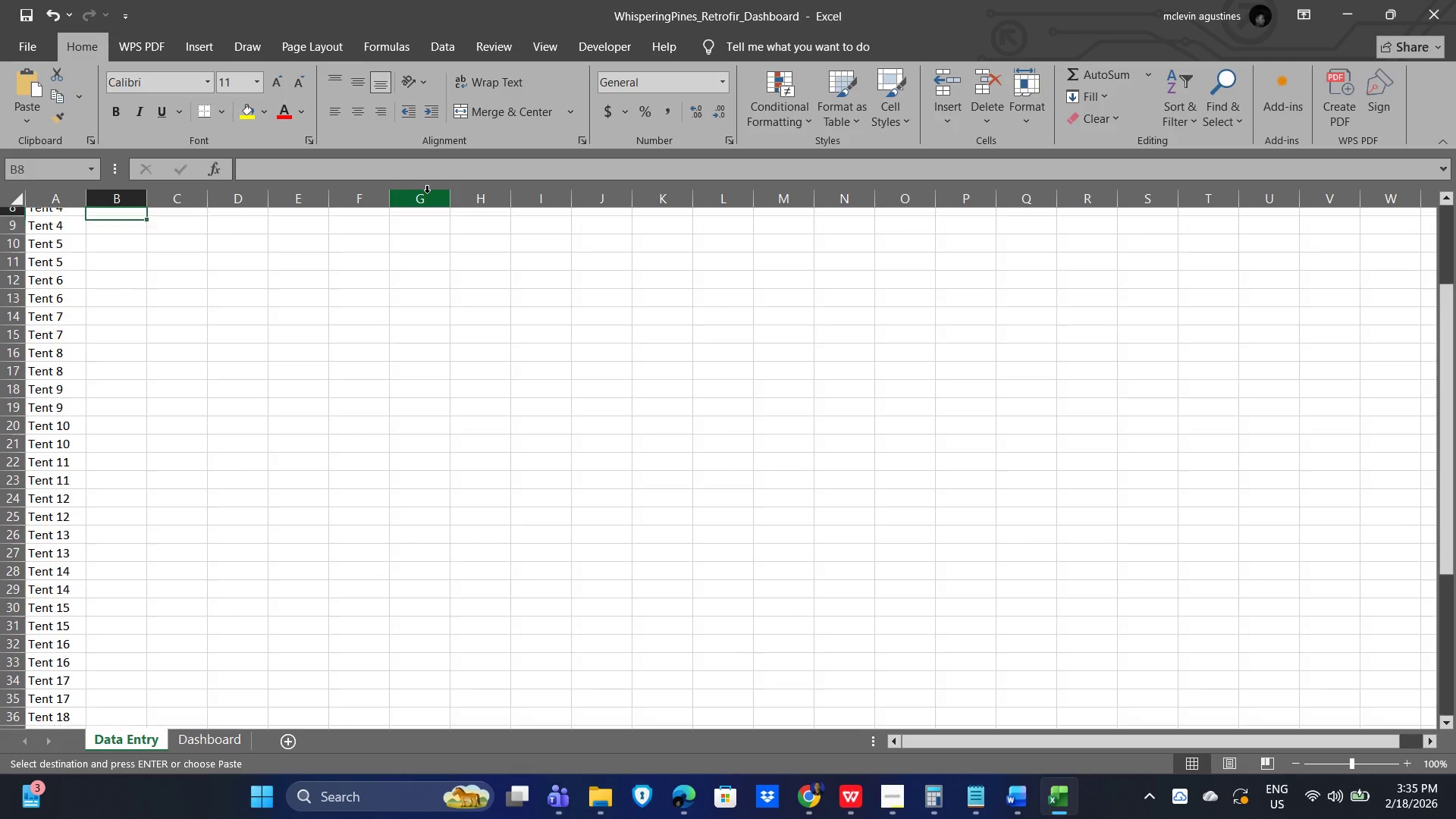 
key(ArrowUp)
 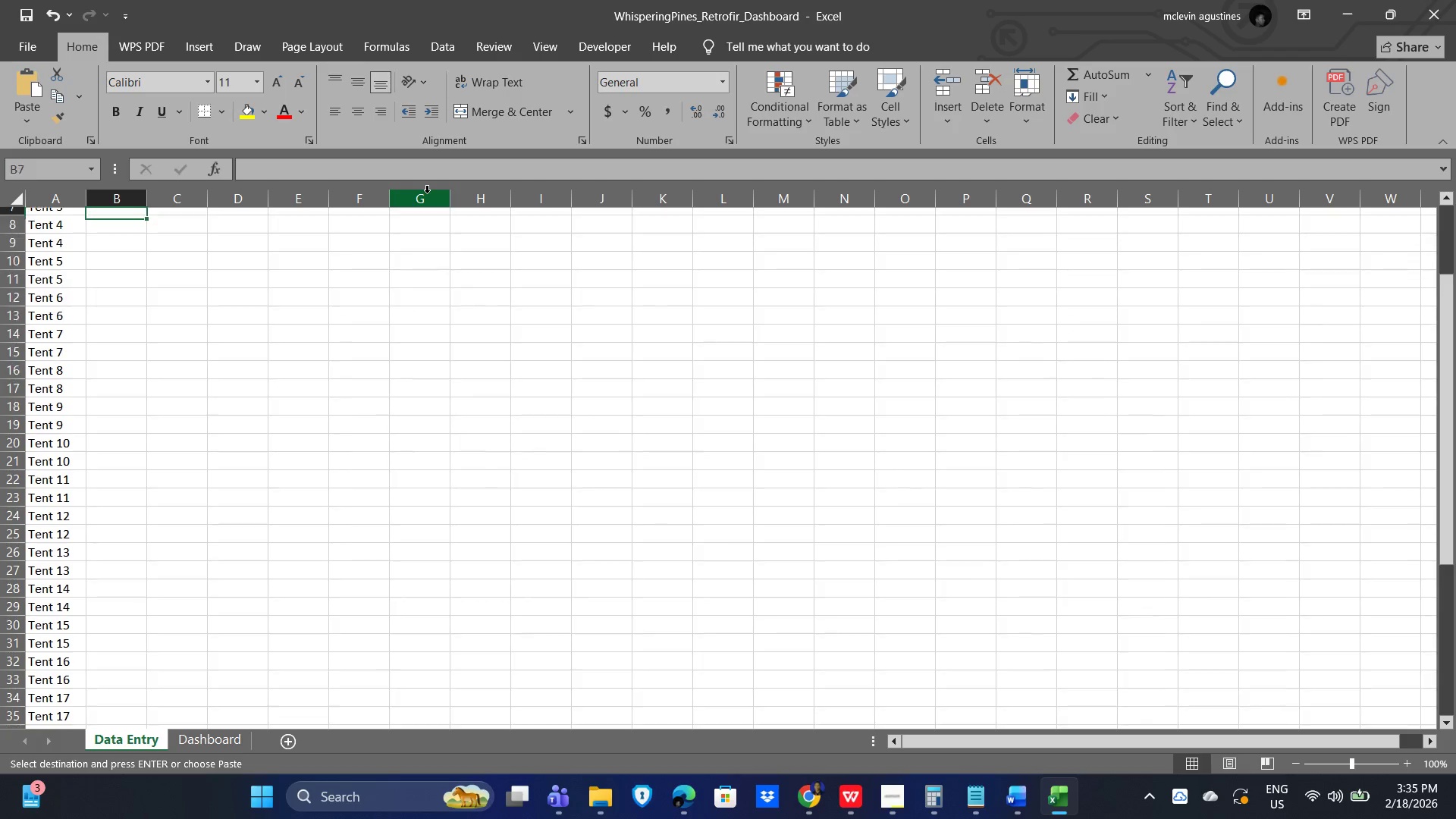 
key(ArrowUp)
 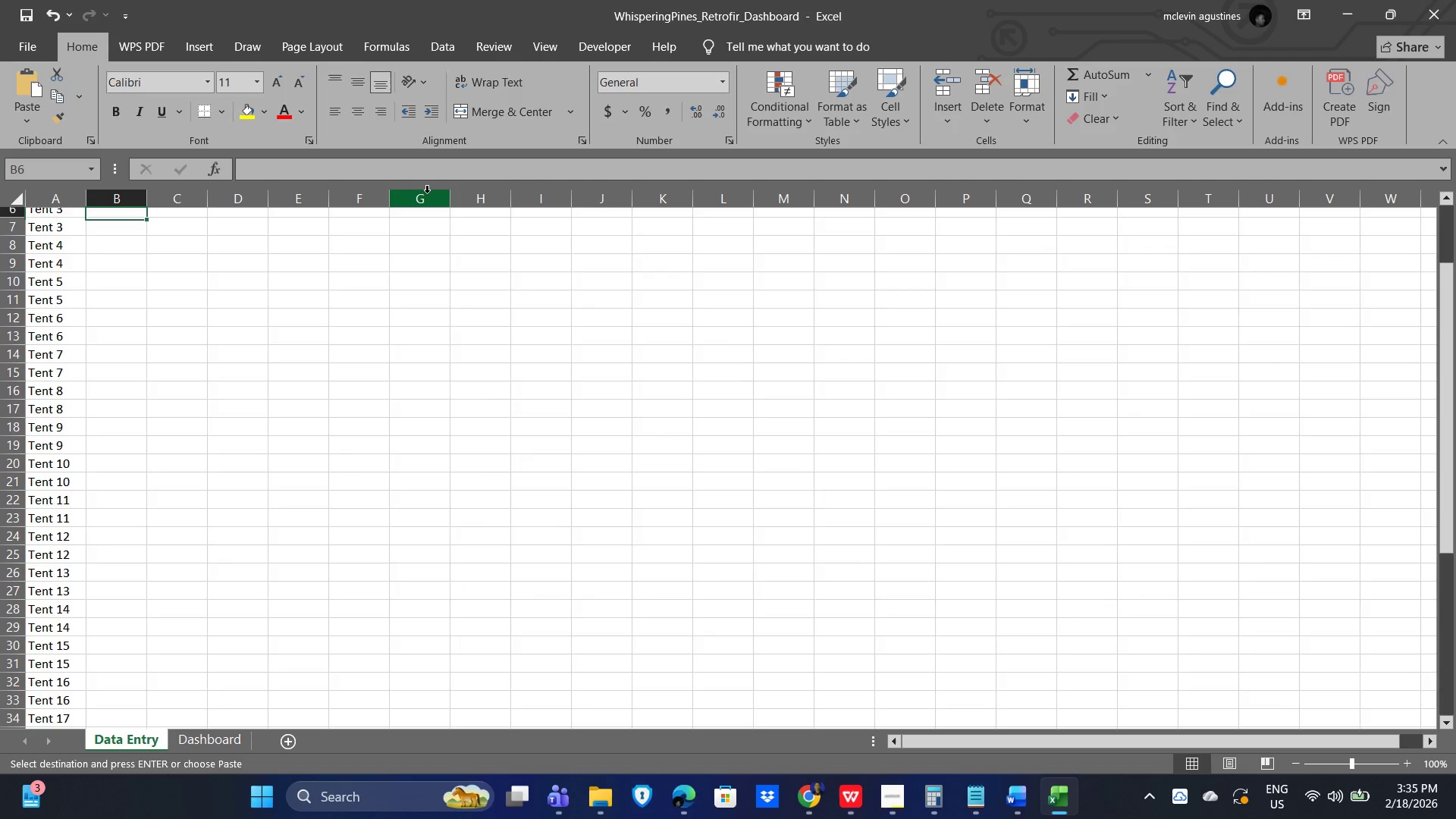 
key(ArrowUp)
 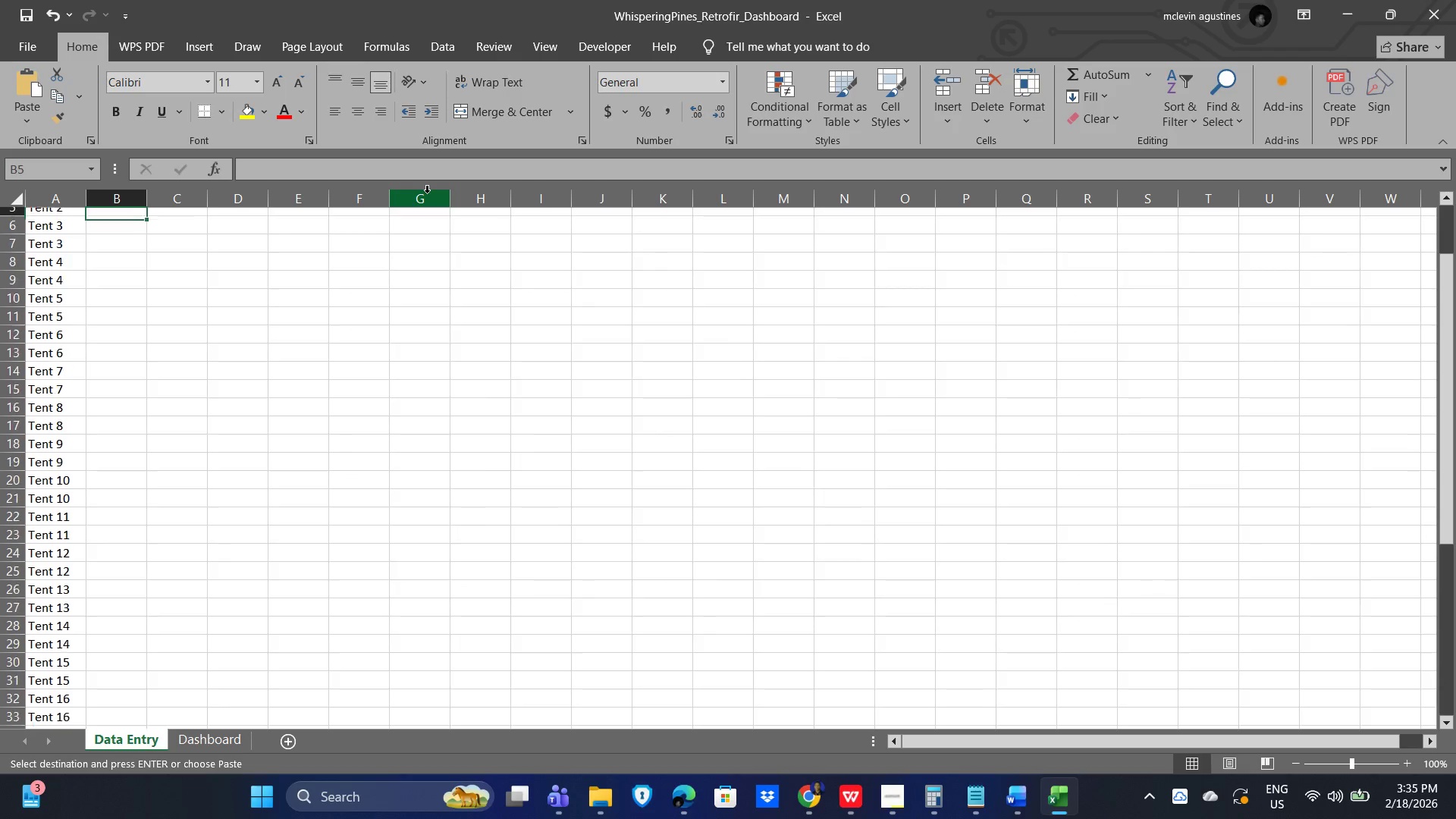 
key(ArrowUp)
 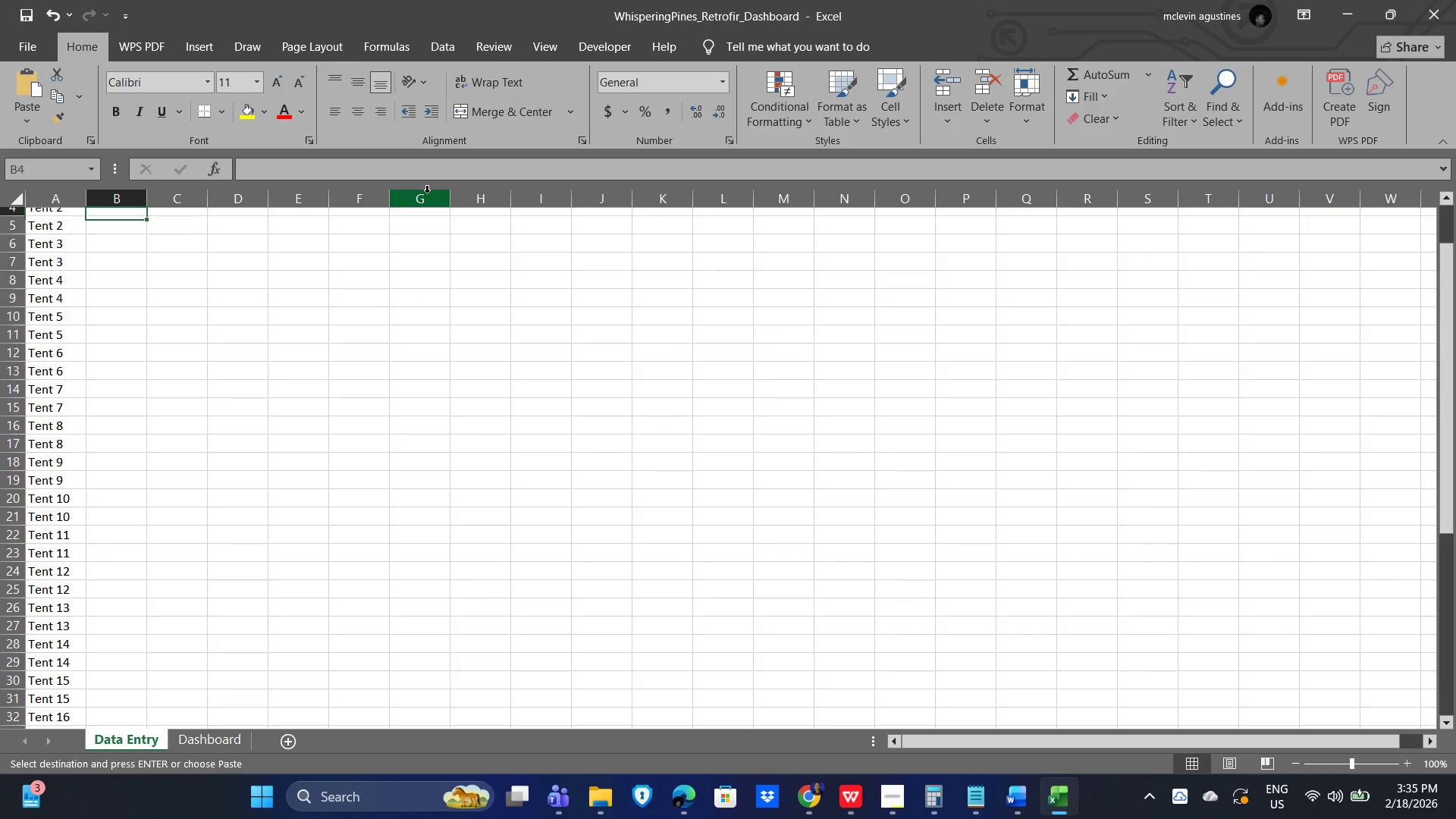 
key(ArrowUp)
 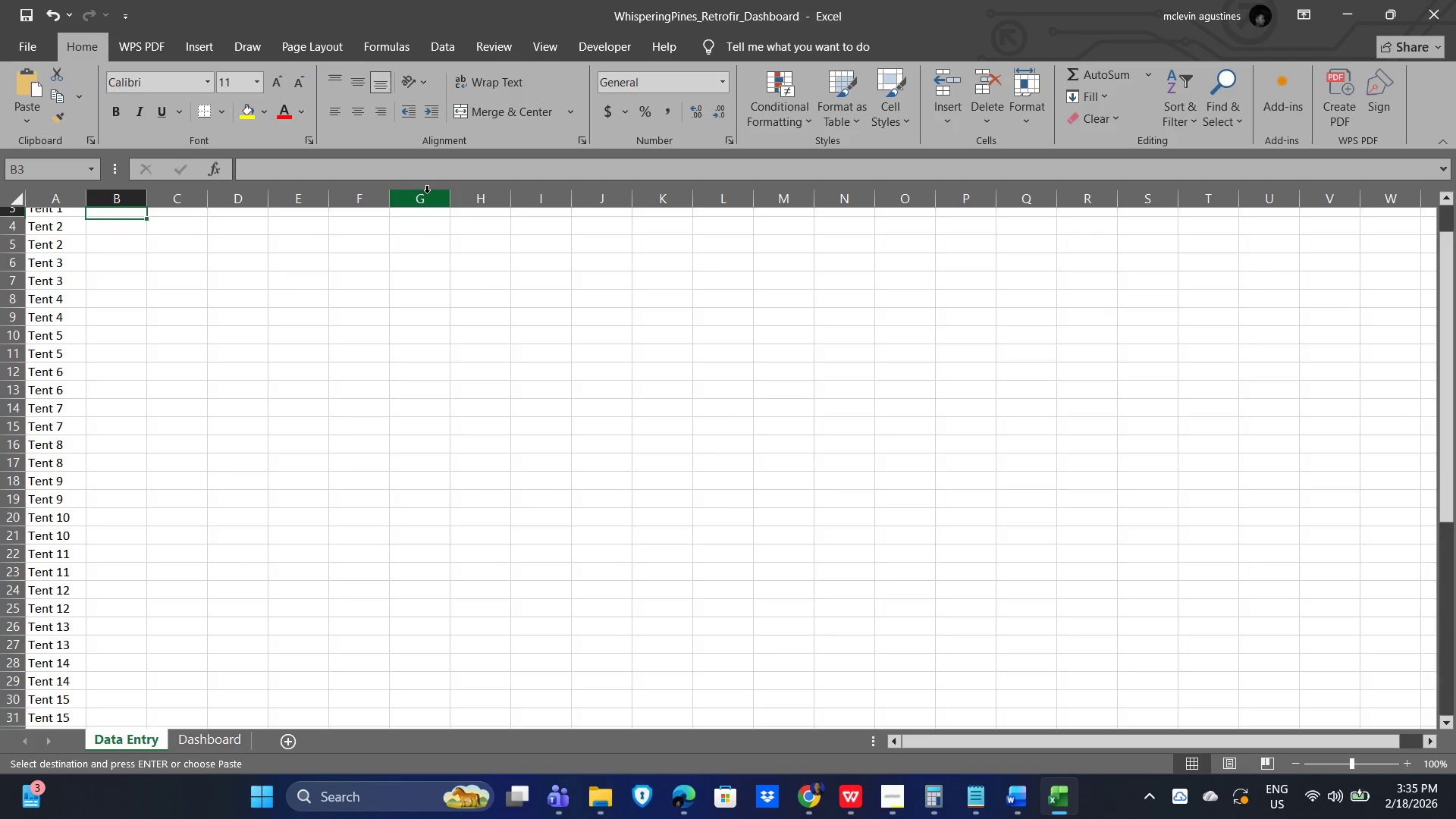 
key(ArrowUp)
 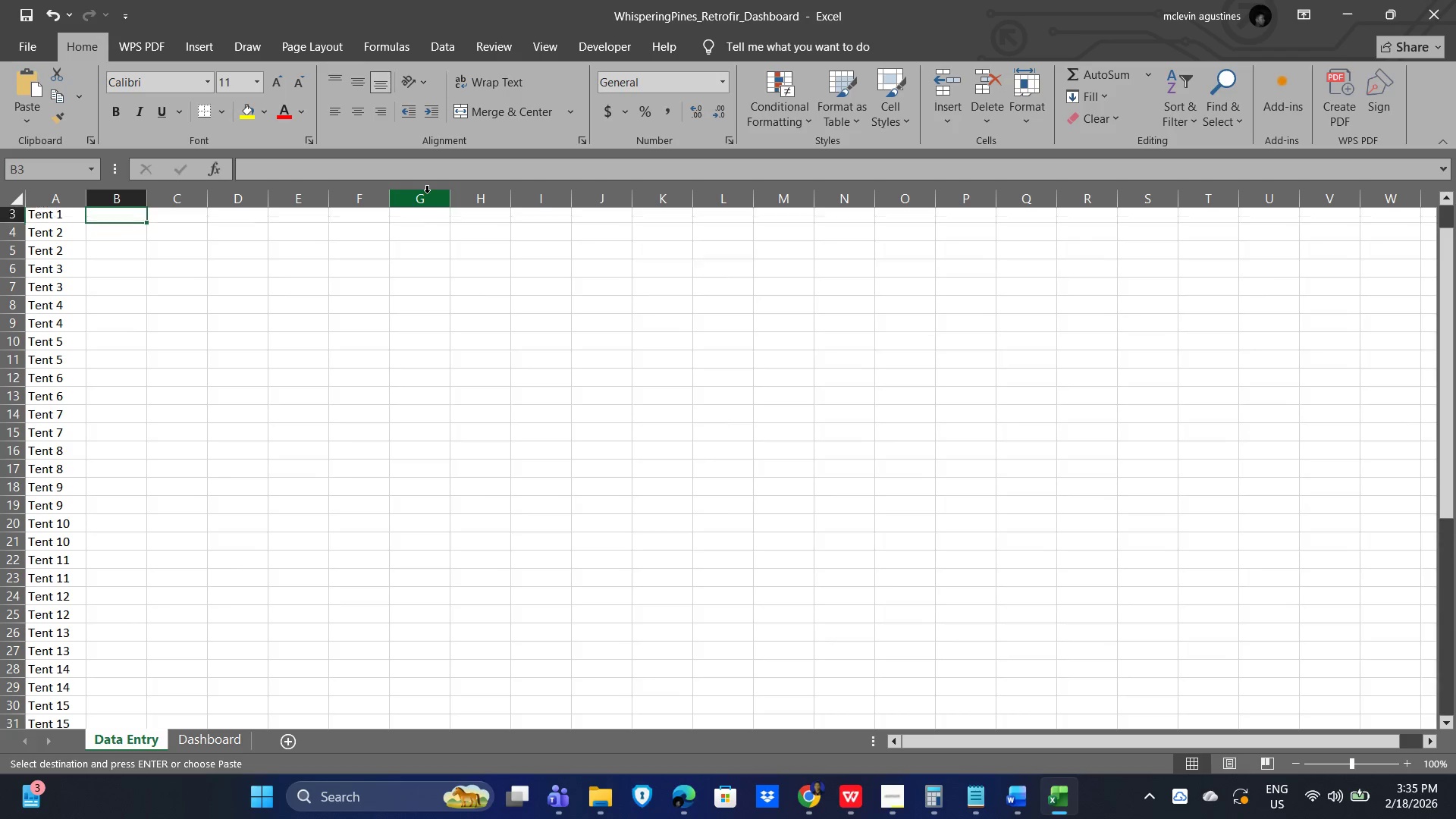 
key(ArrowUp)
 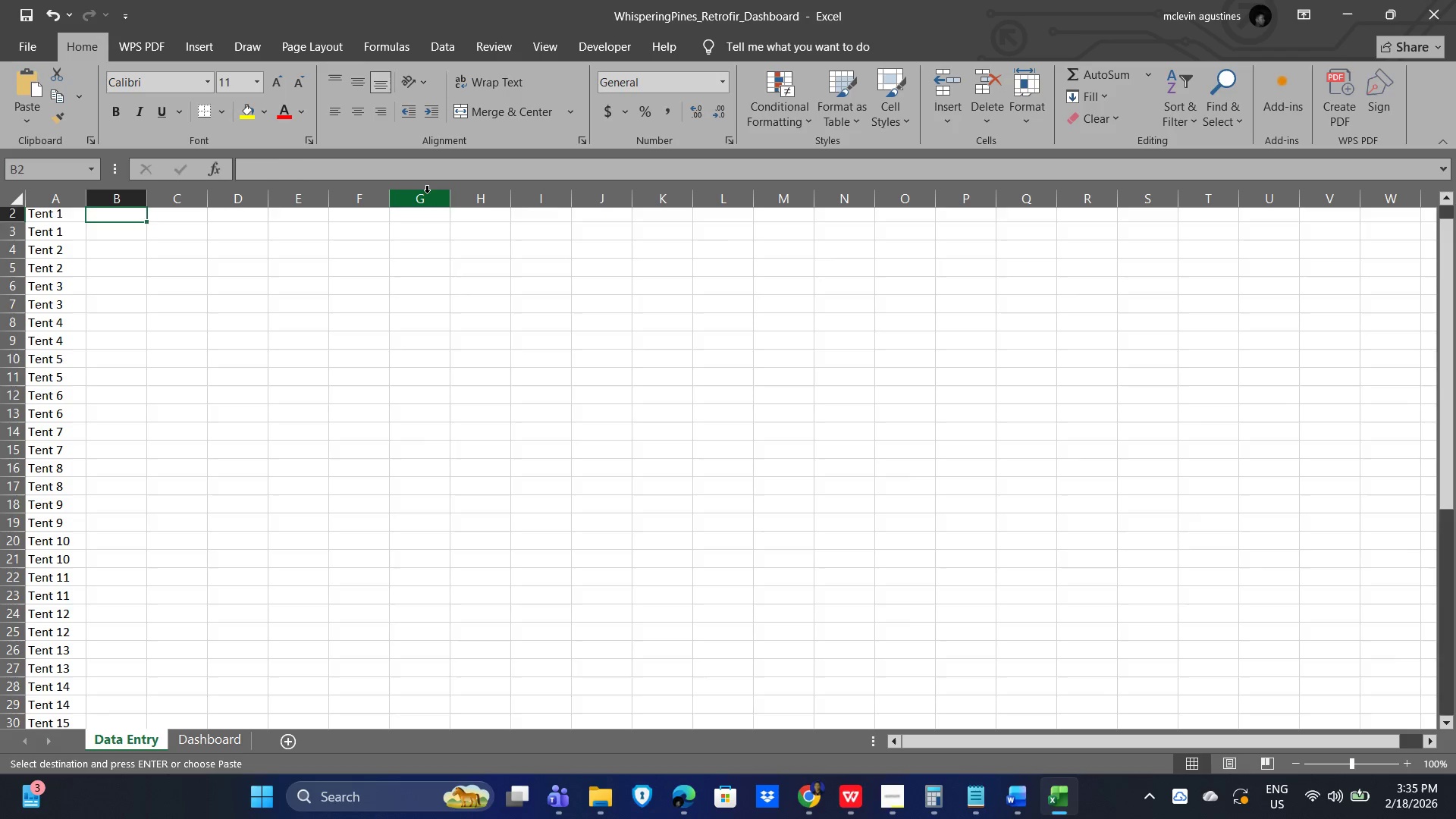 
key(ArrowUp)
 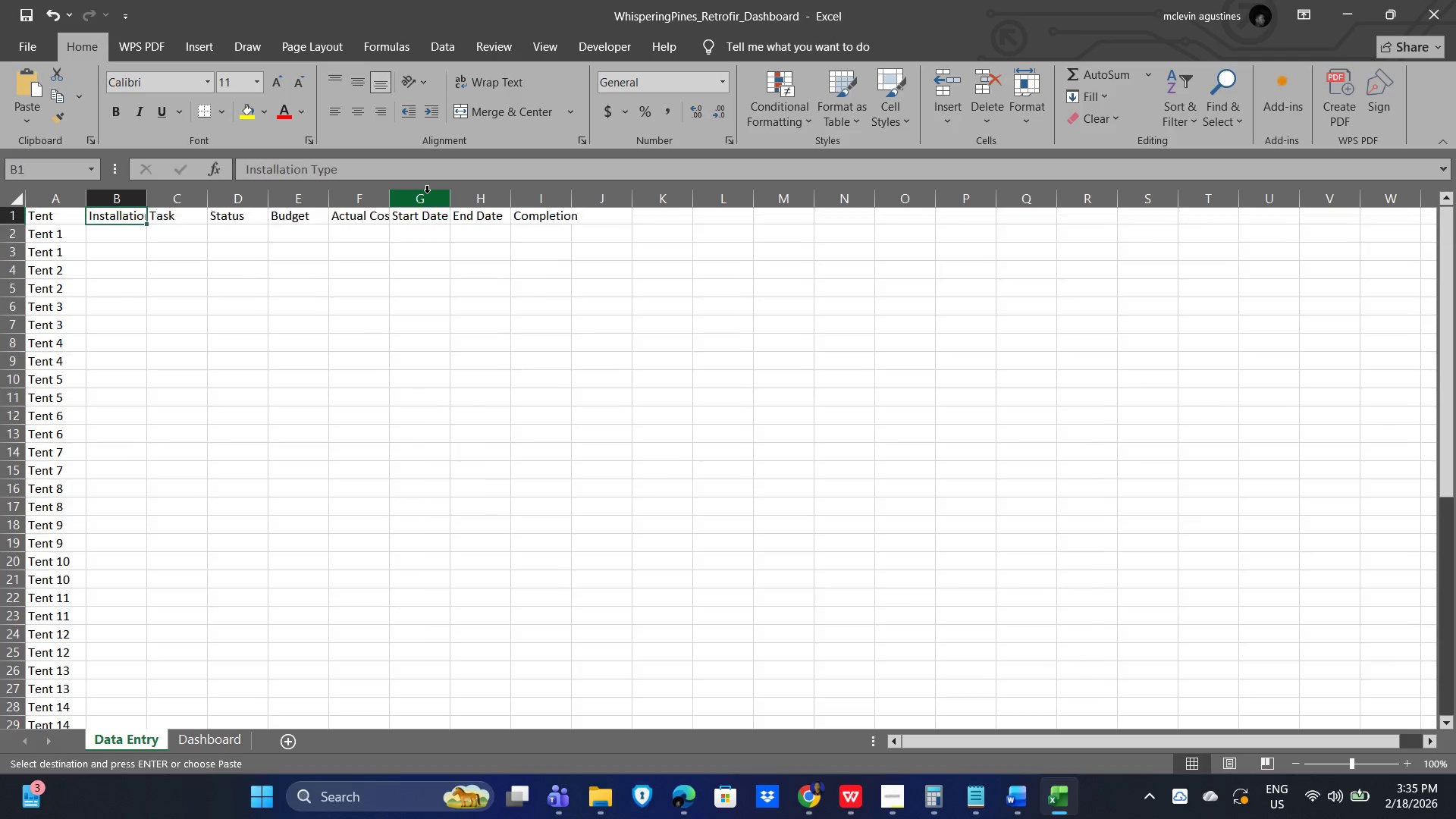 
key(ArrowUp)
 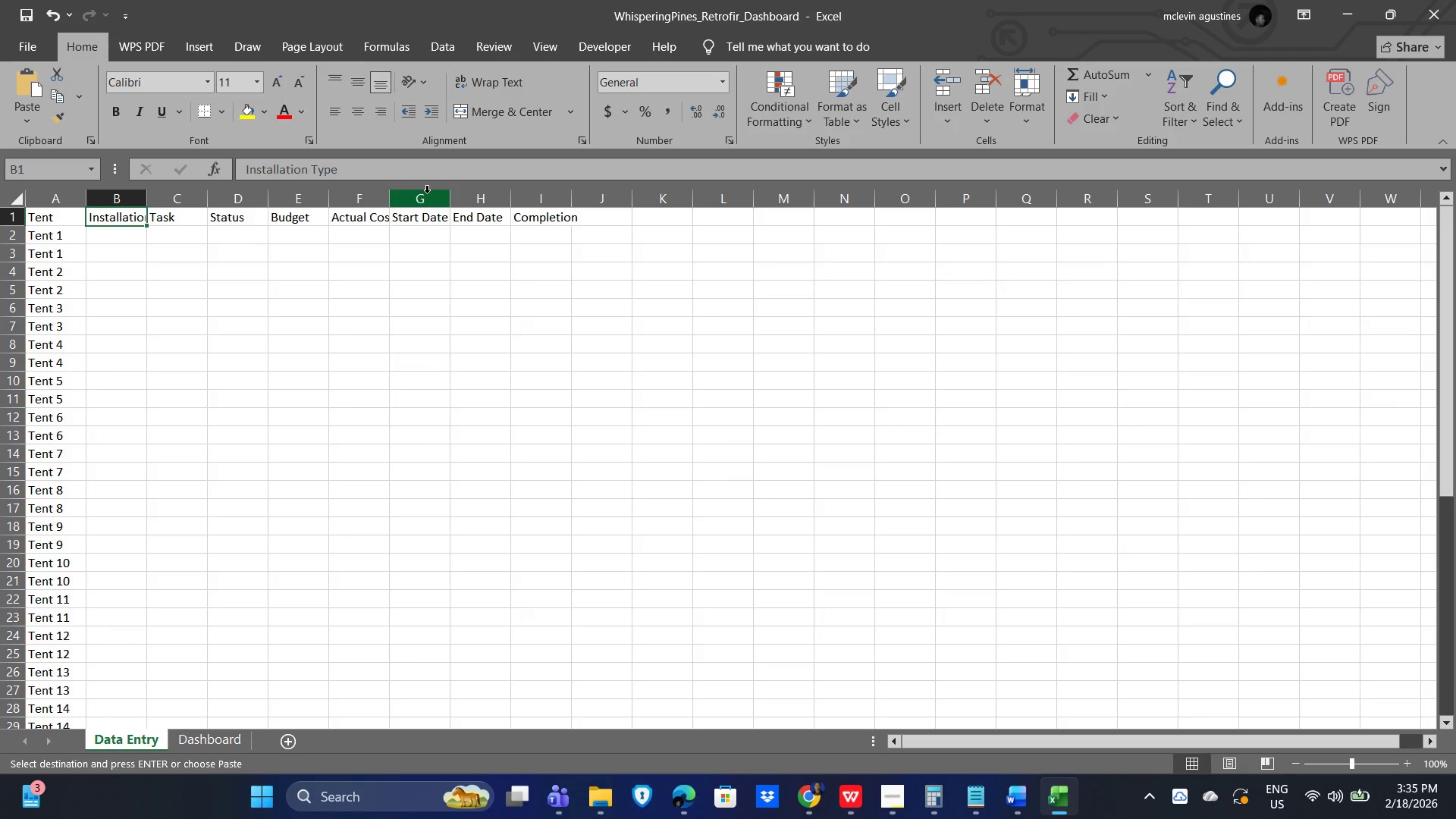 
key(ArrowUp)
 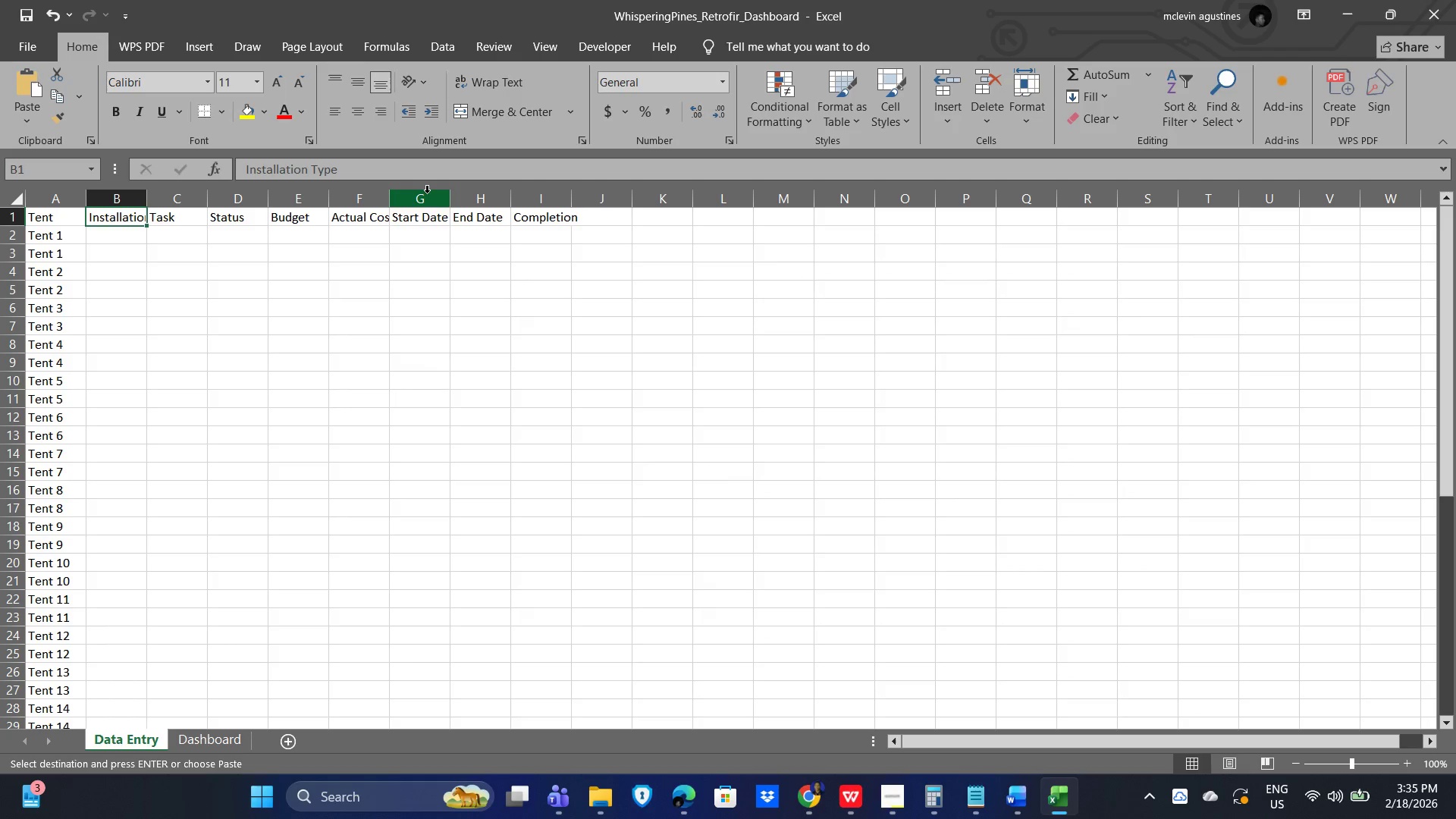 
key(ArrowUp)
 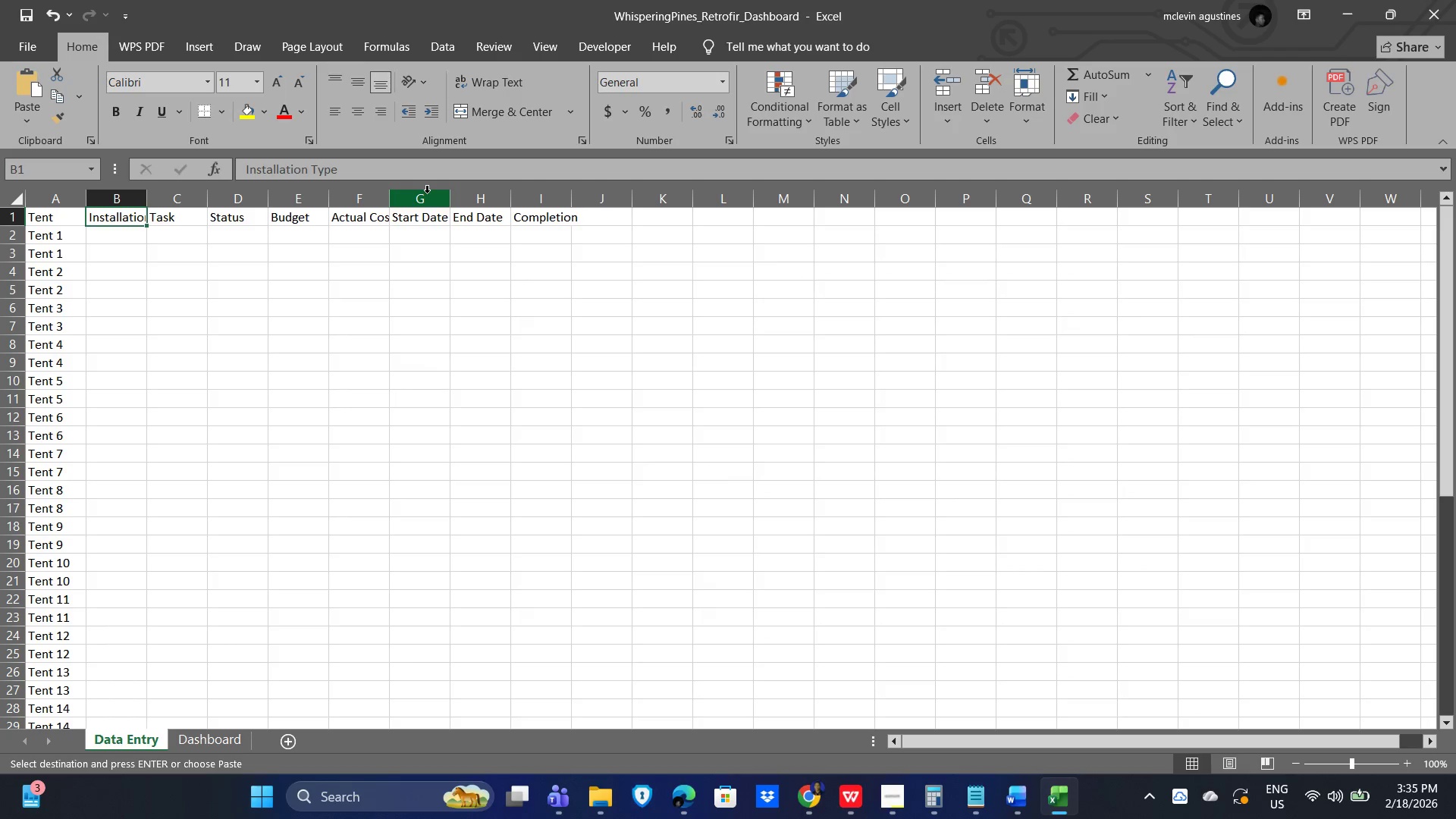 
key(ArrowDown)
 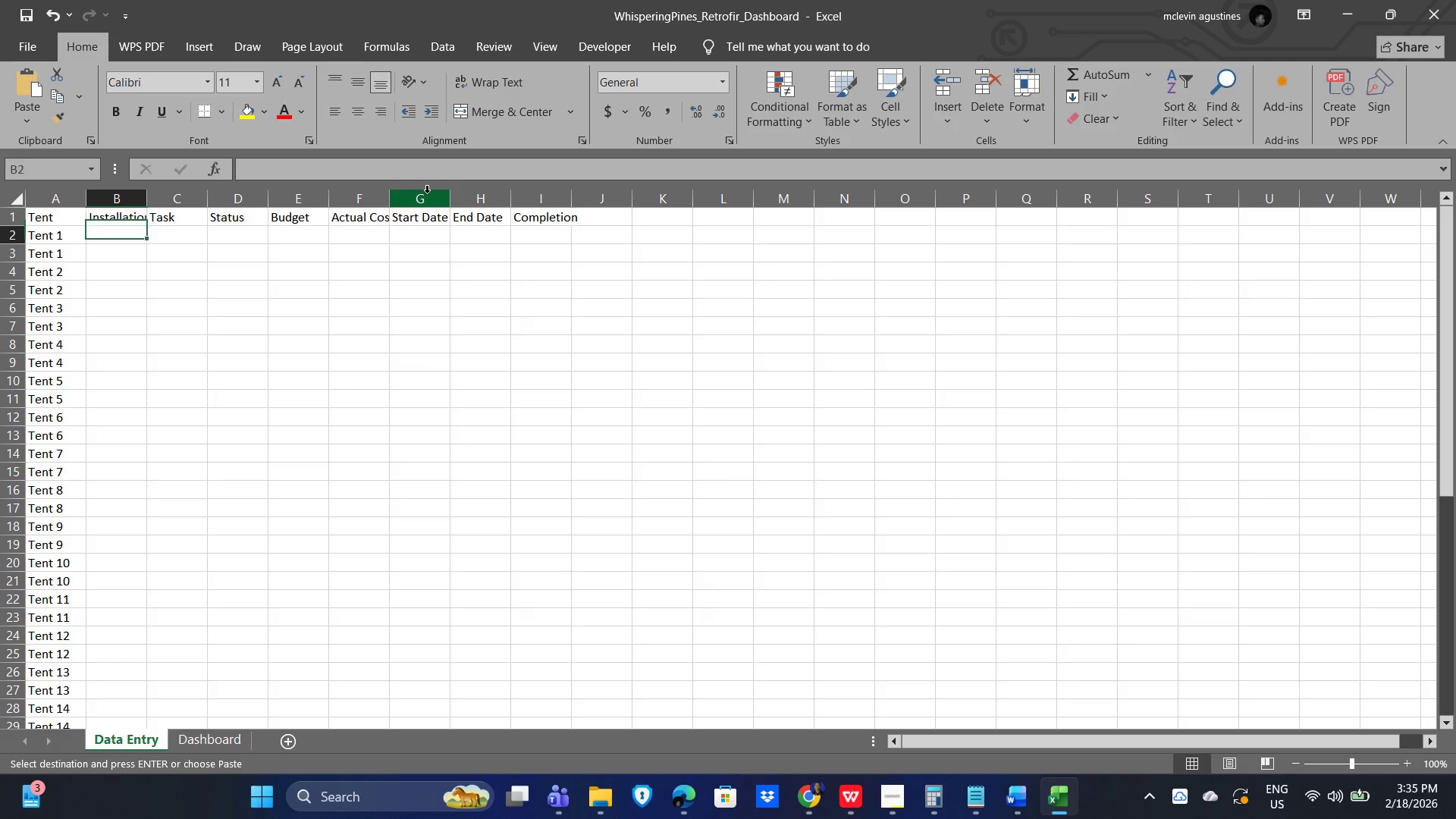 
key(ArrowDown)
 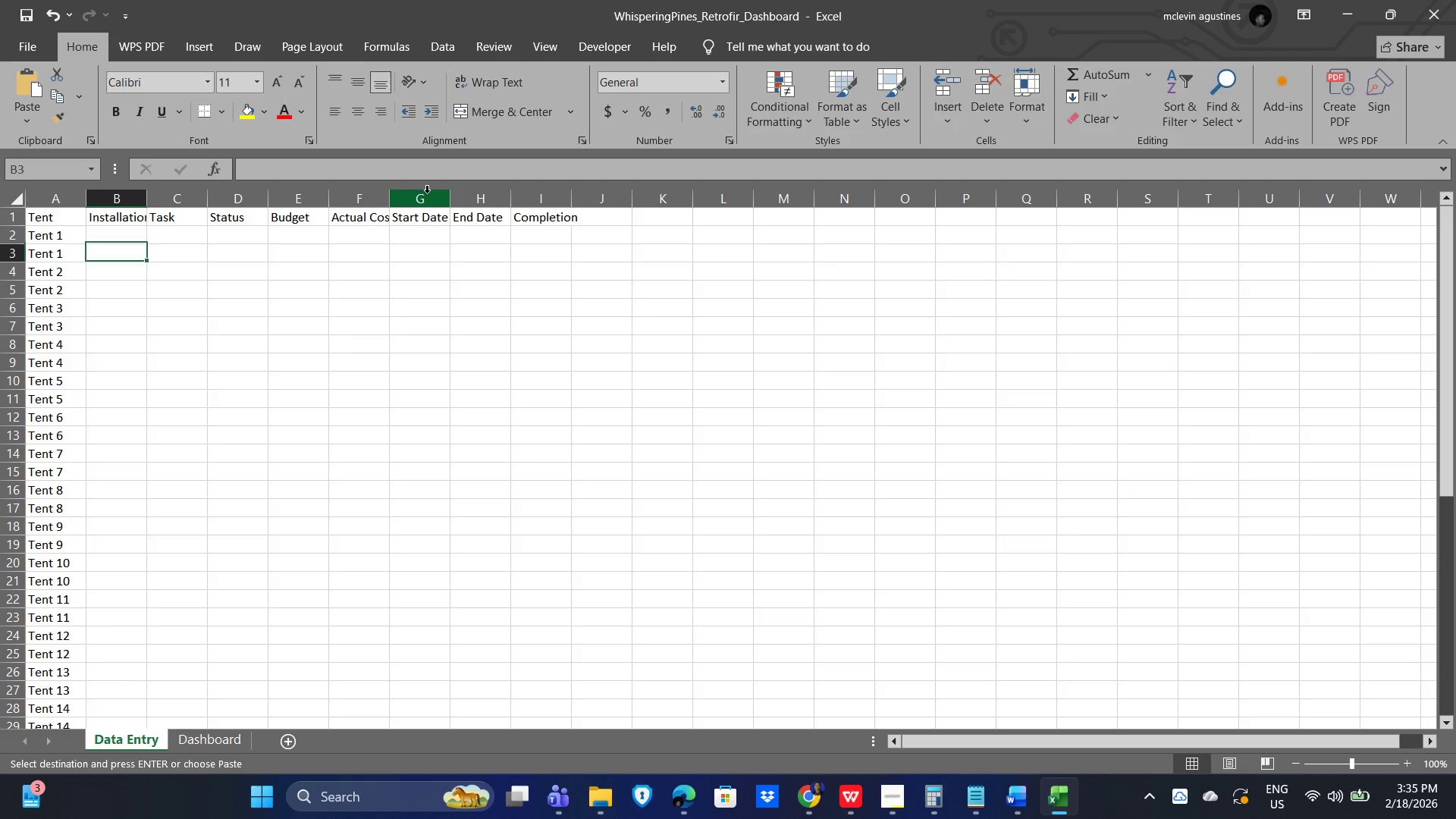 
key(ArrowDown)
 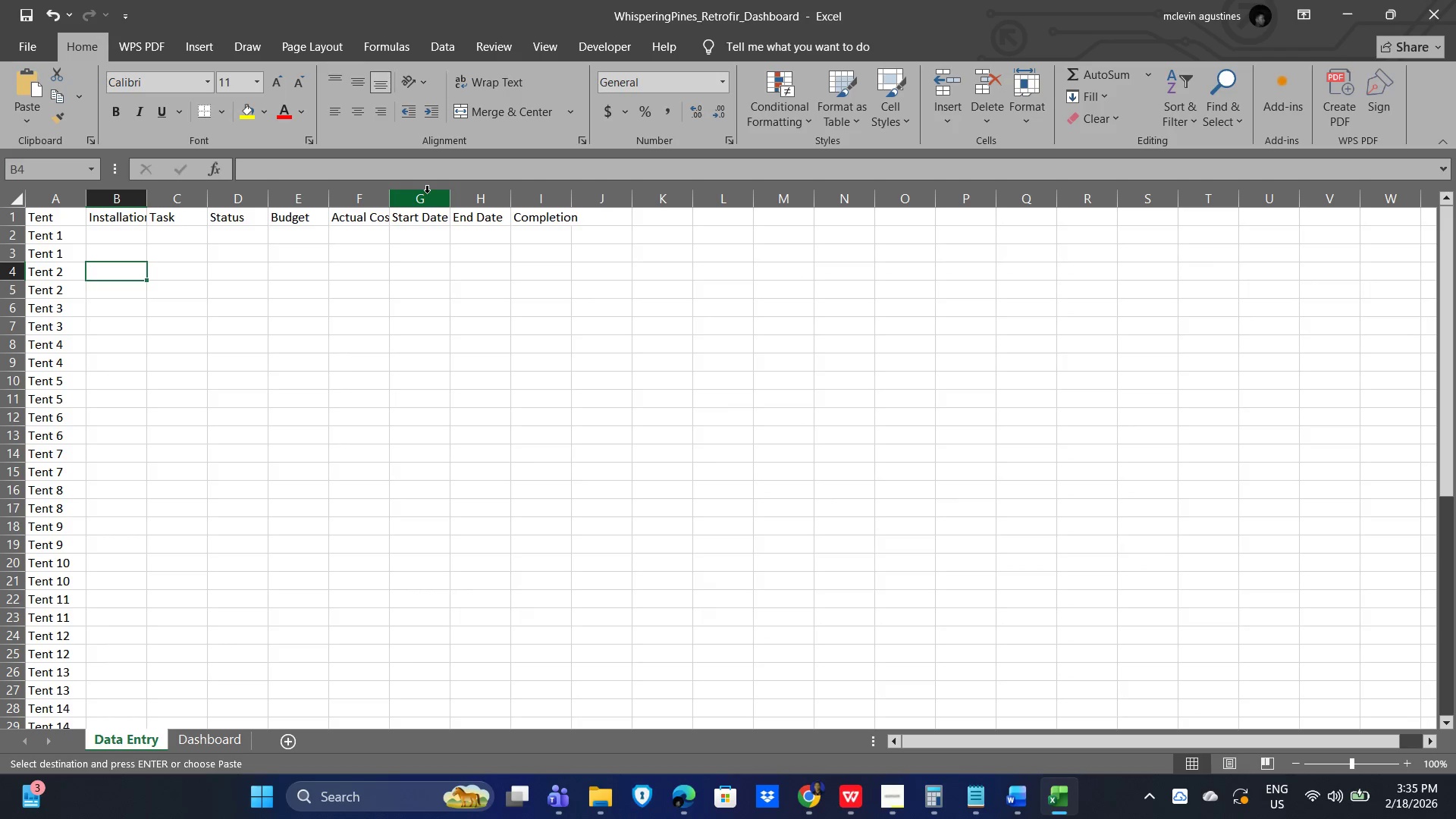 
key(ArrowUp)
 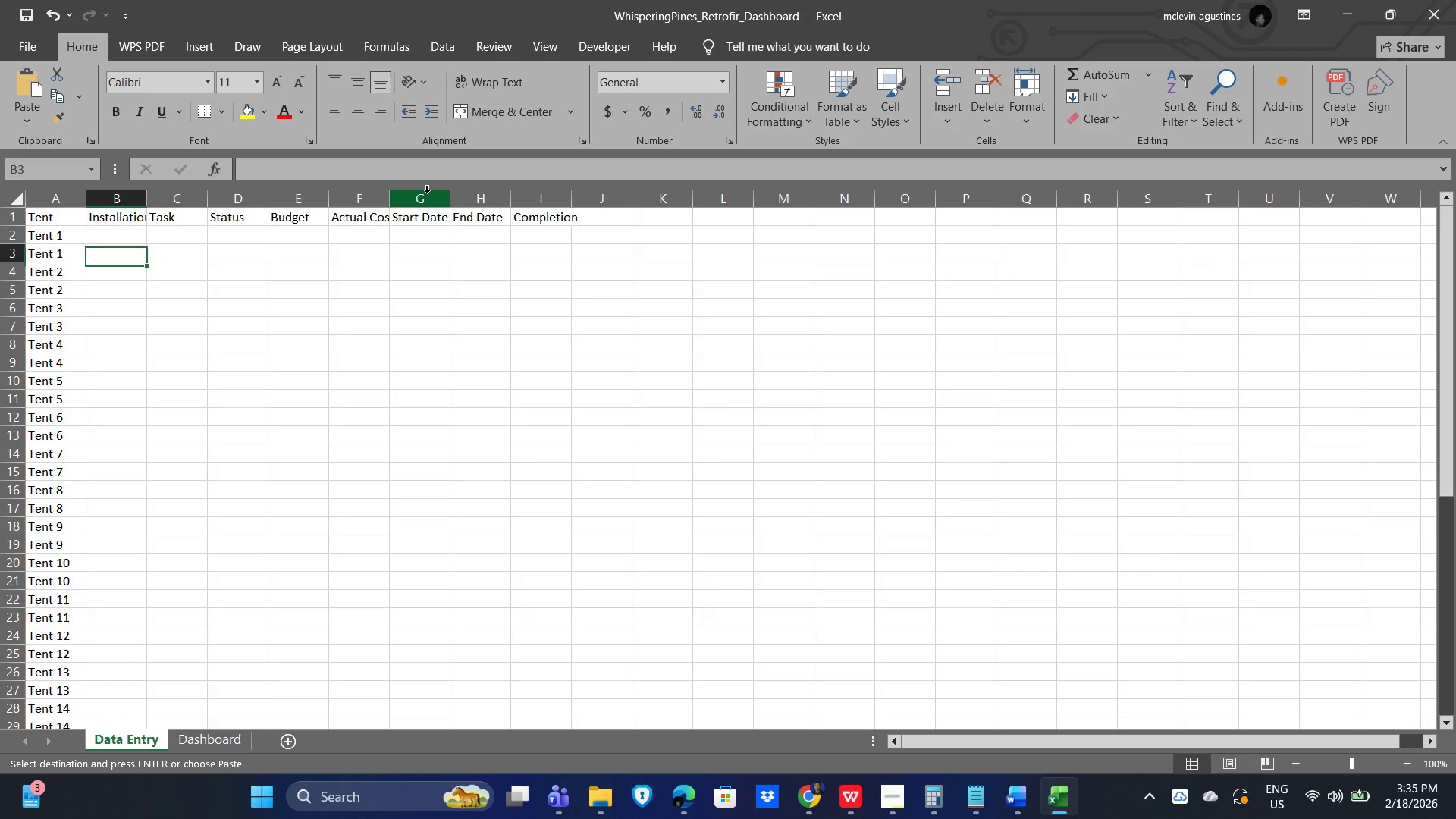 
key(ArrowUp)
 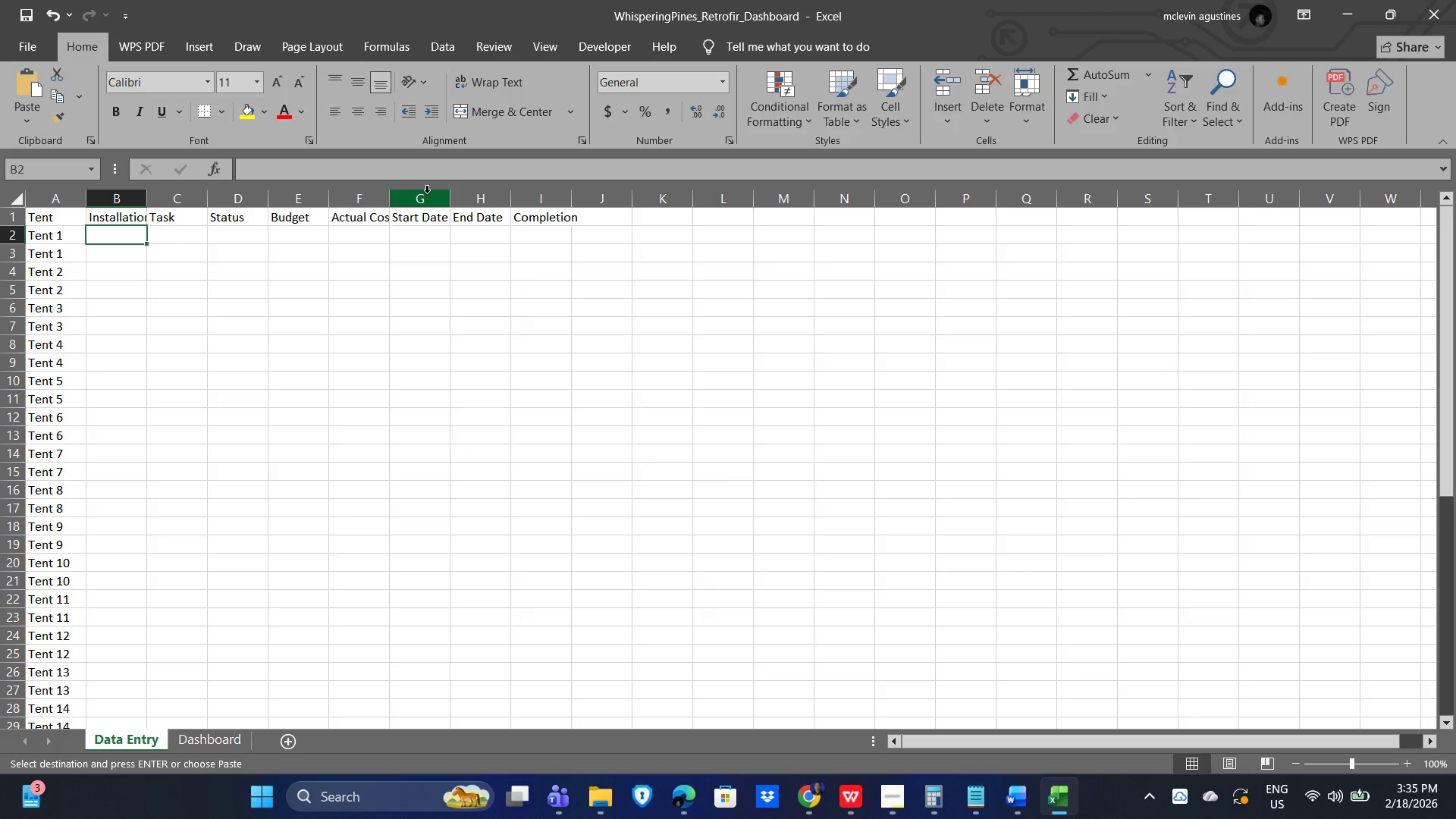 
key(ArrowDown)
 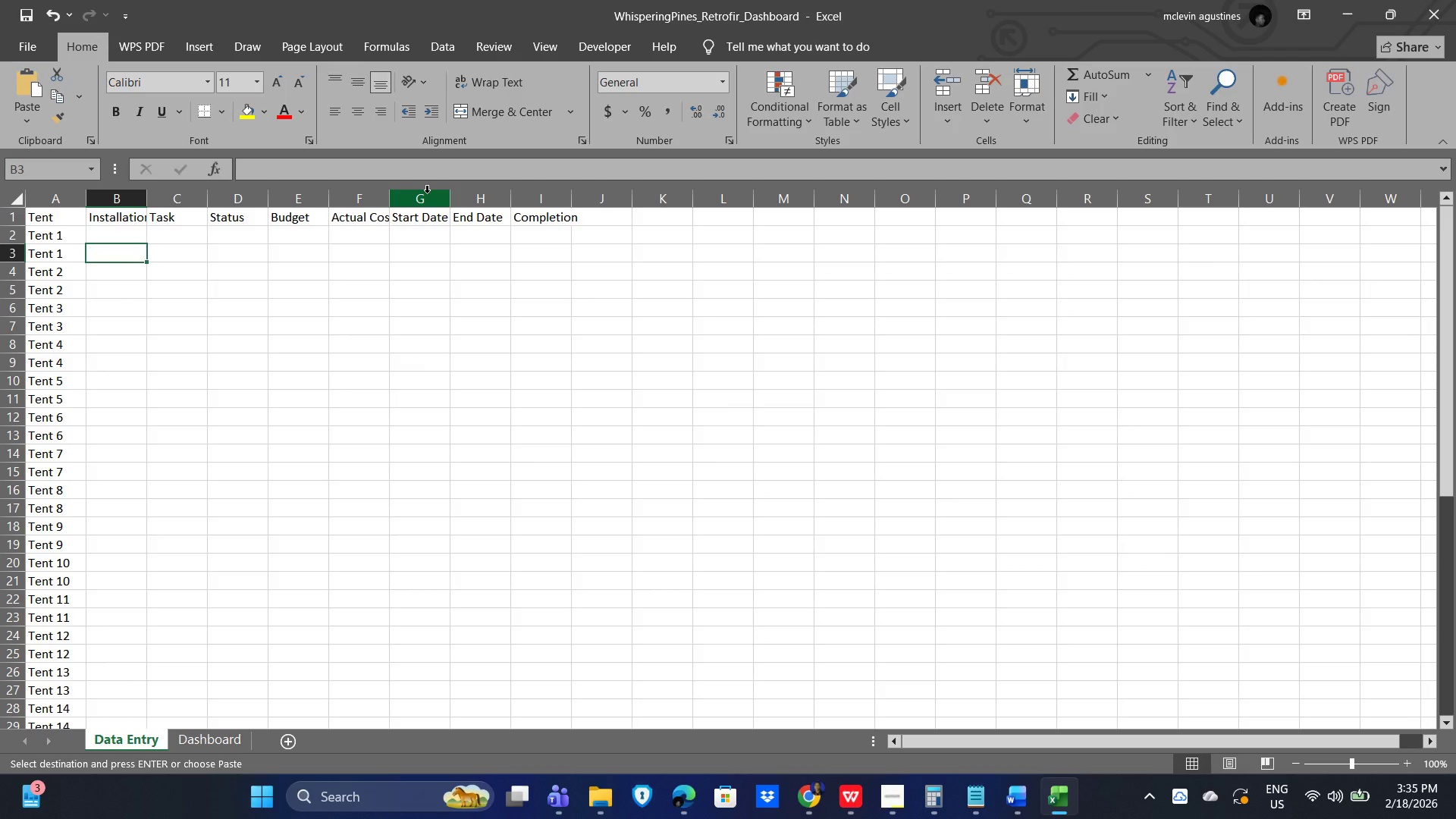 
key(ArrowUp)
 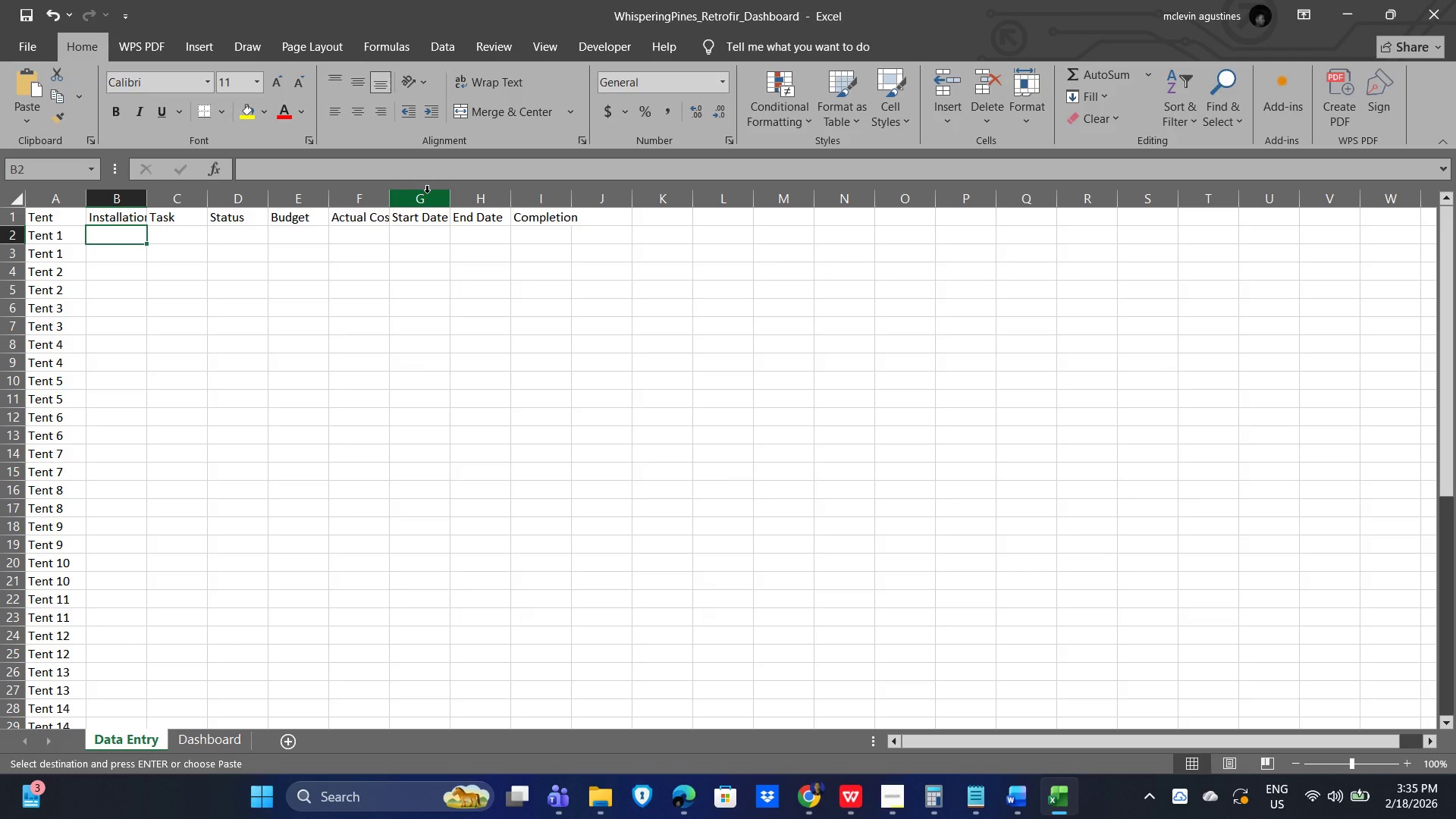 
wait(6.31)
 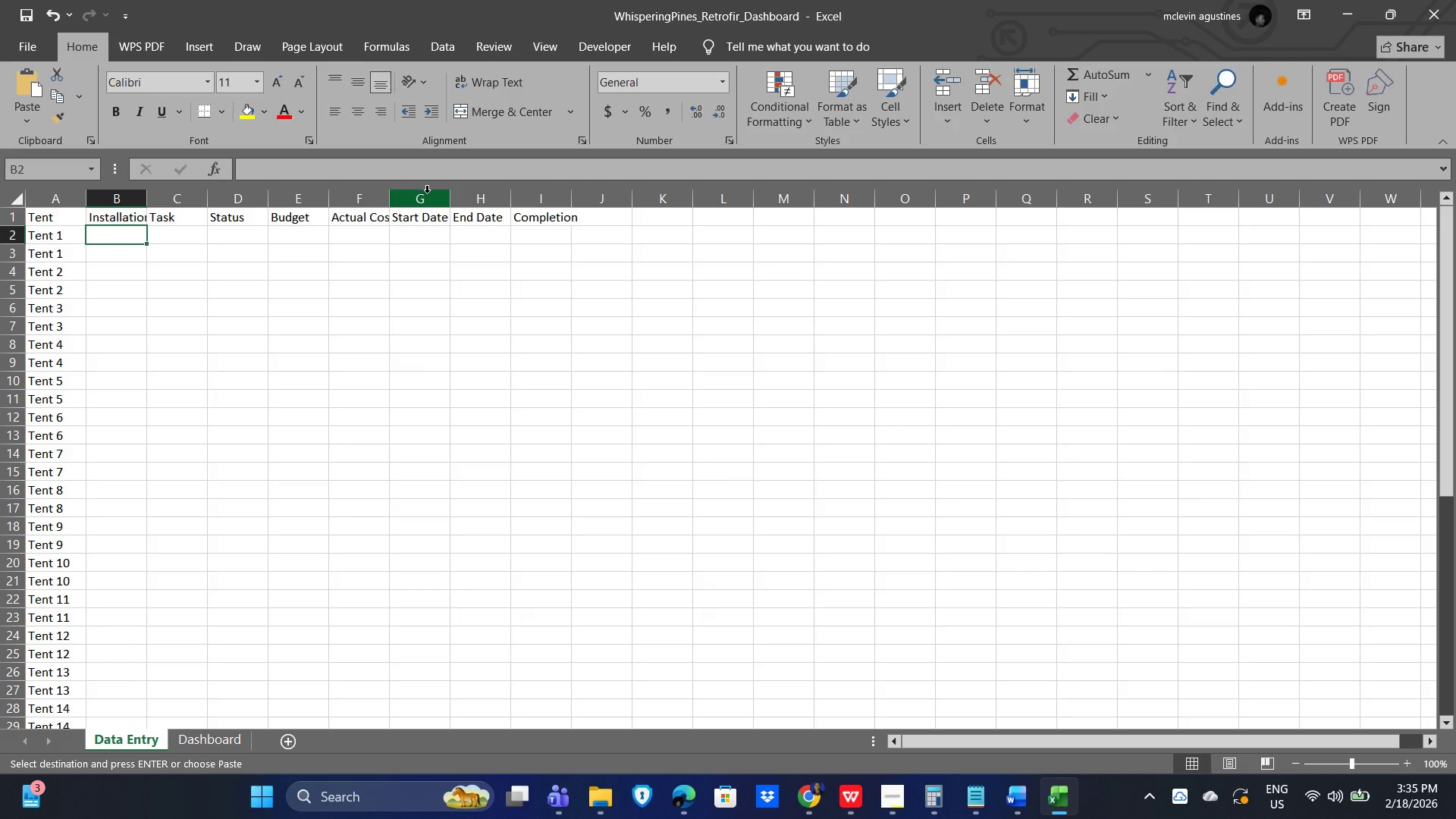 
key(ArrowUp)
 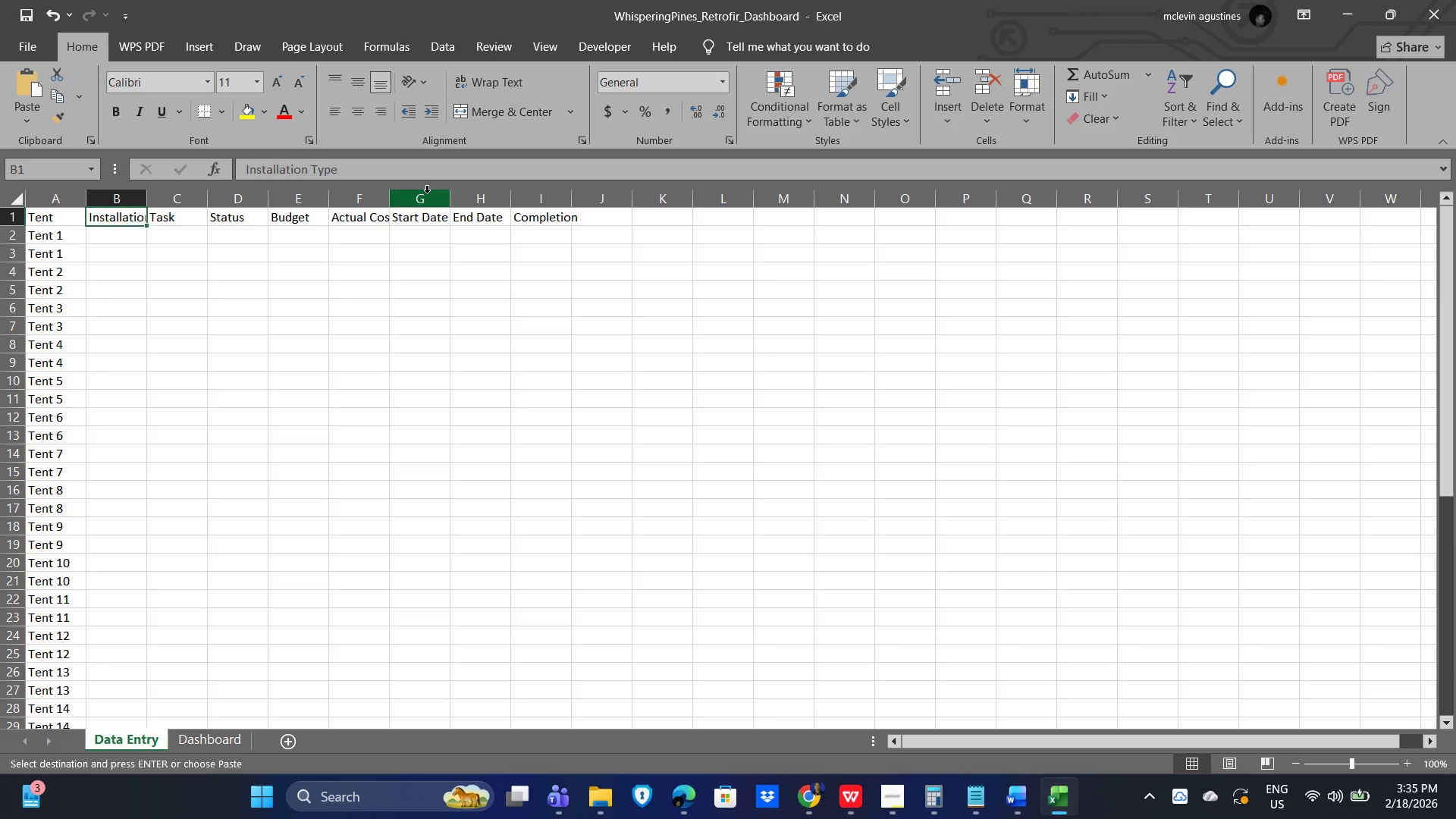 
key(ArrowDown)
 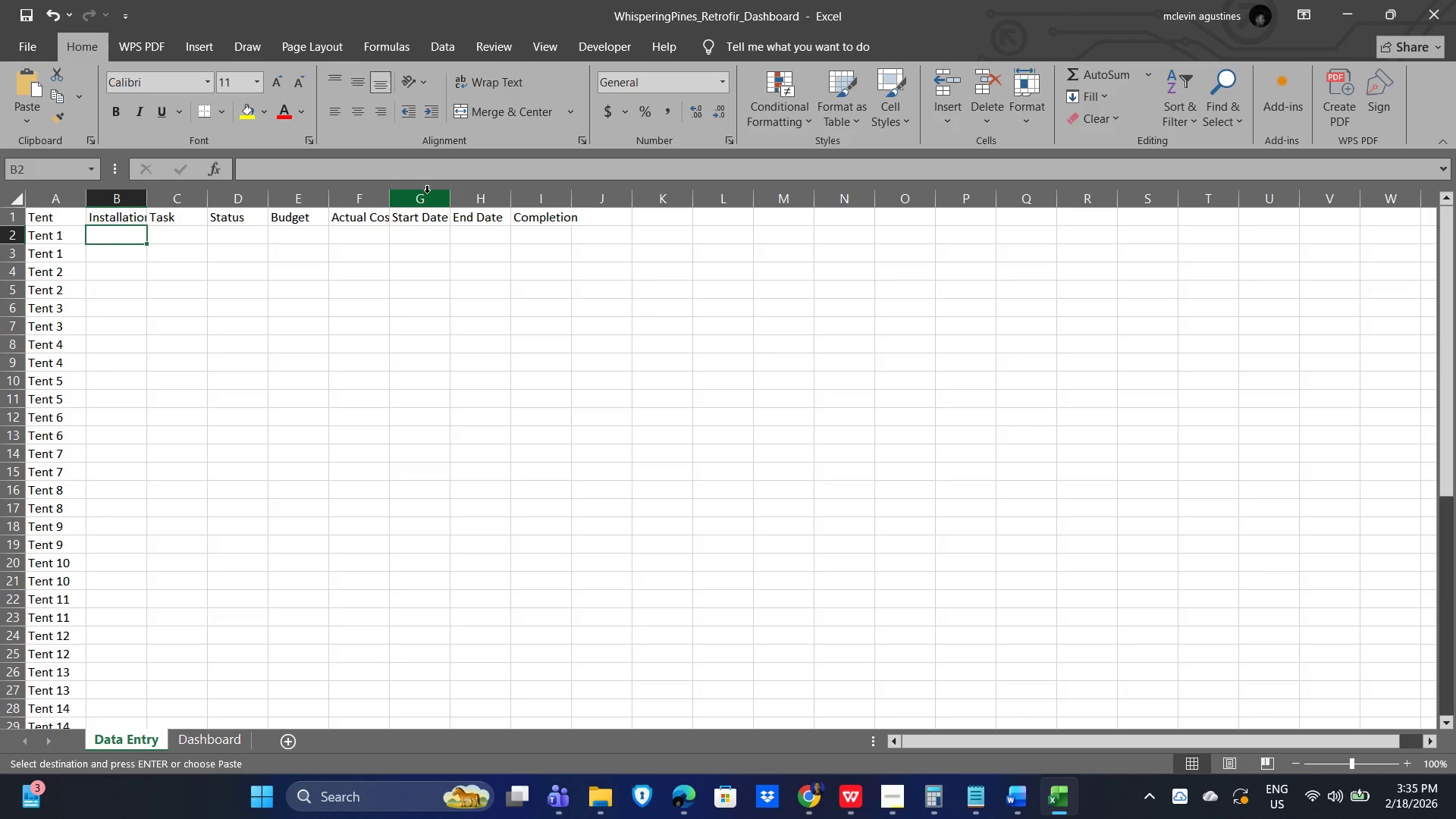 
key(ArrowDown)
 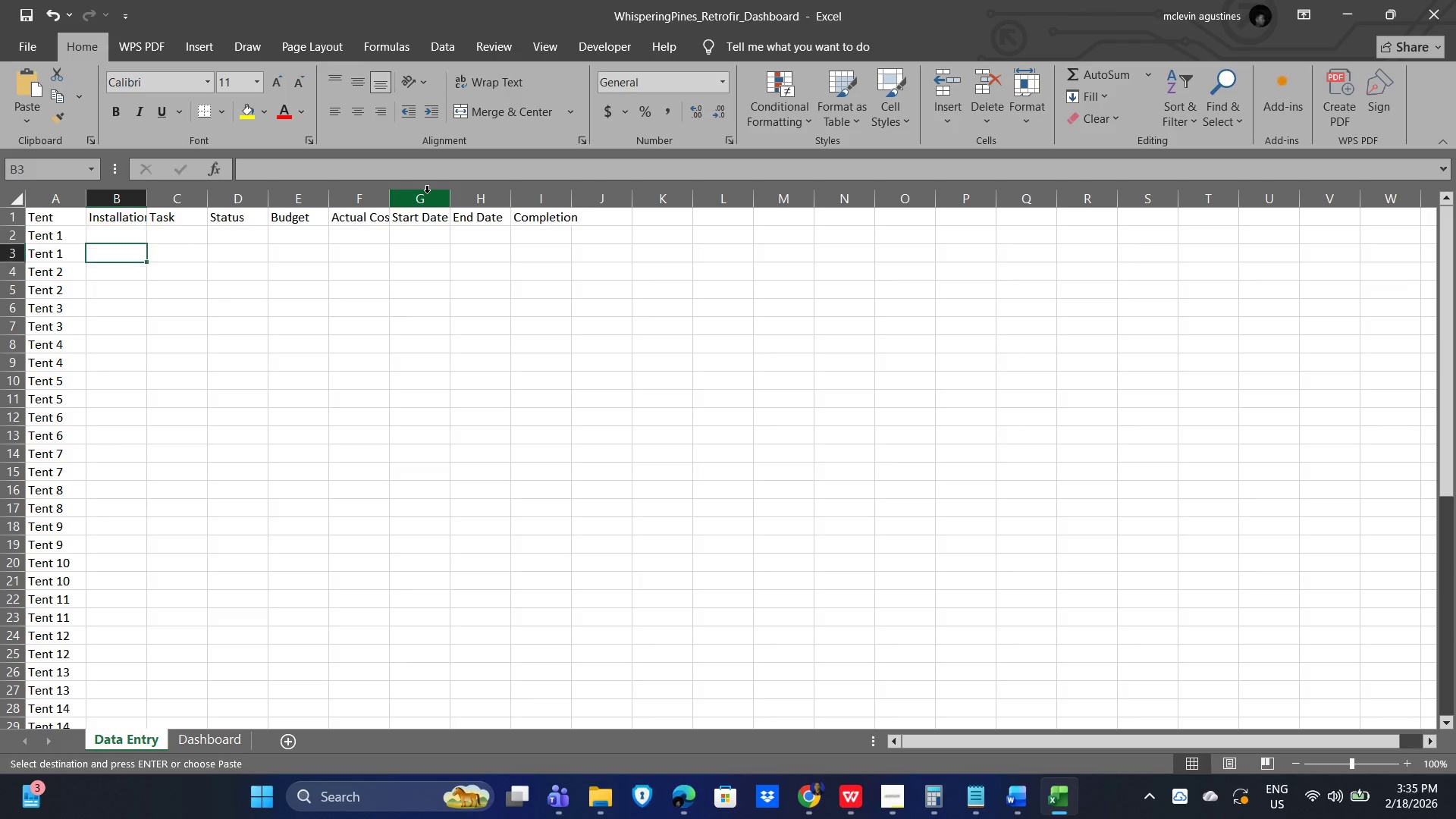 
key(ArrowDown)
 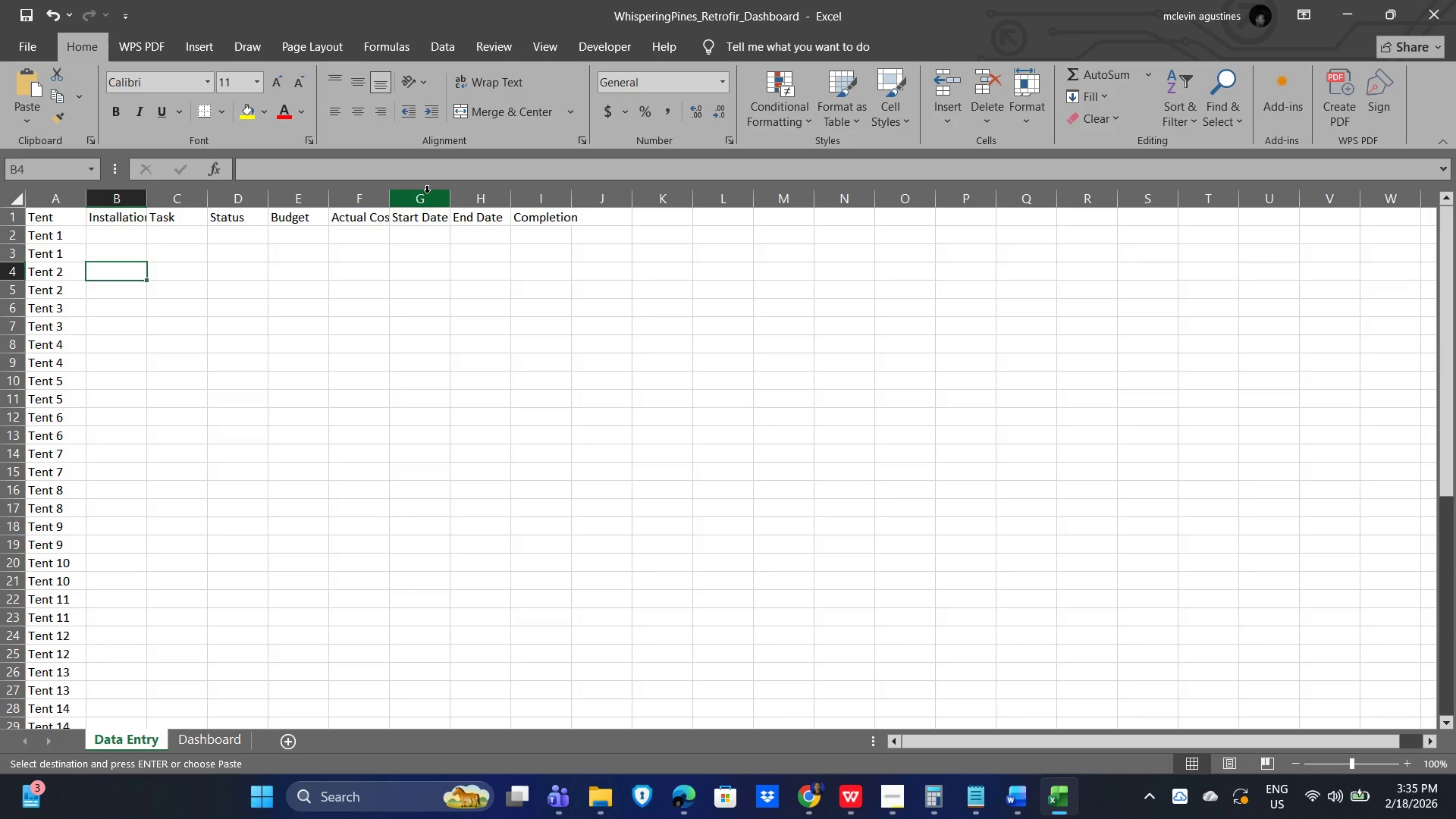 
key(ArrowUp)
 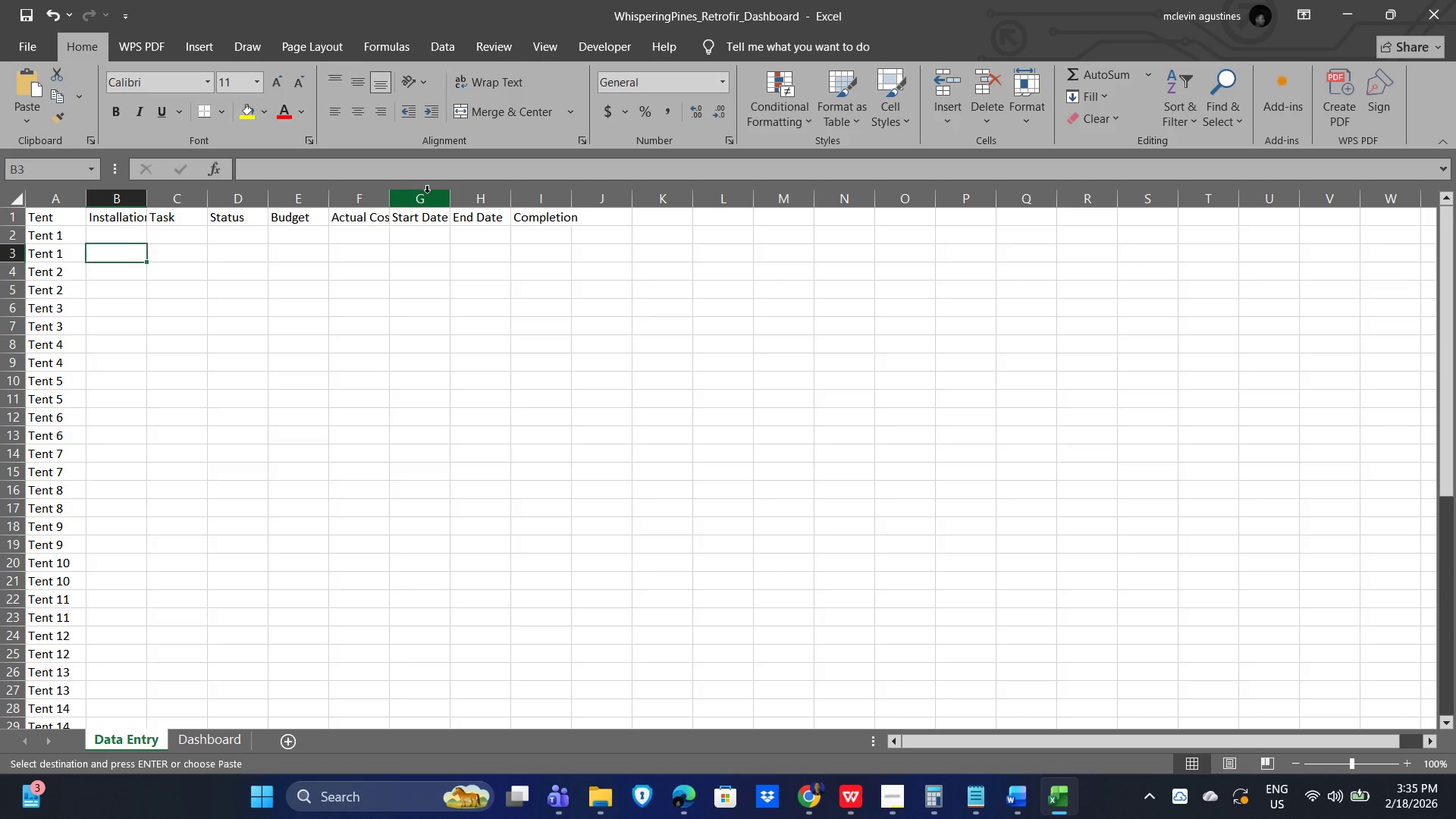 
key(ArrowUp)
 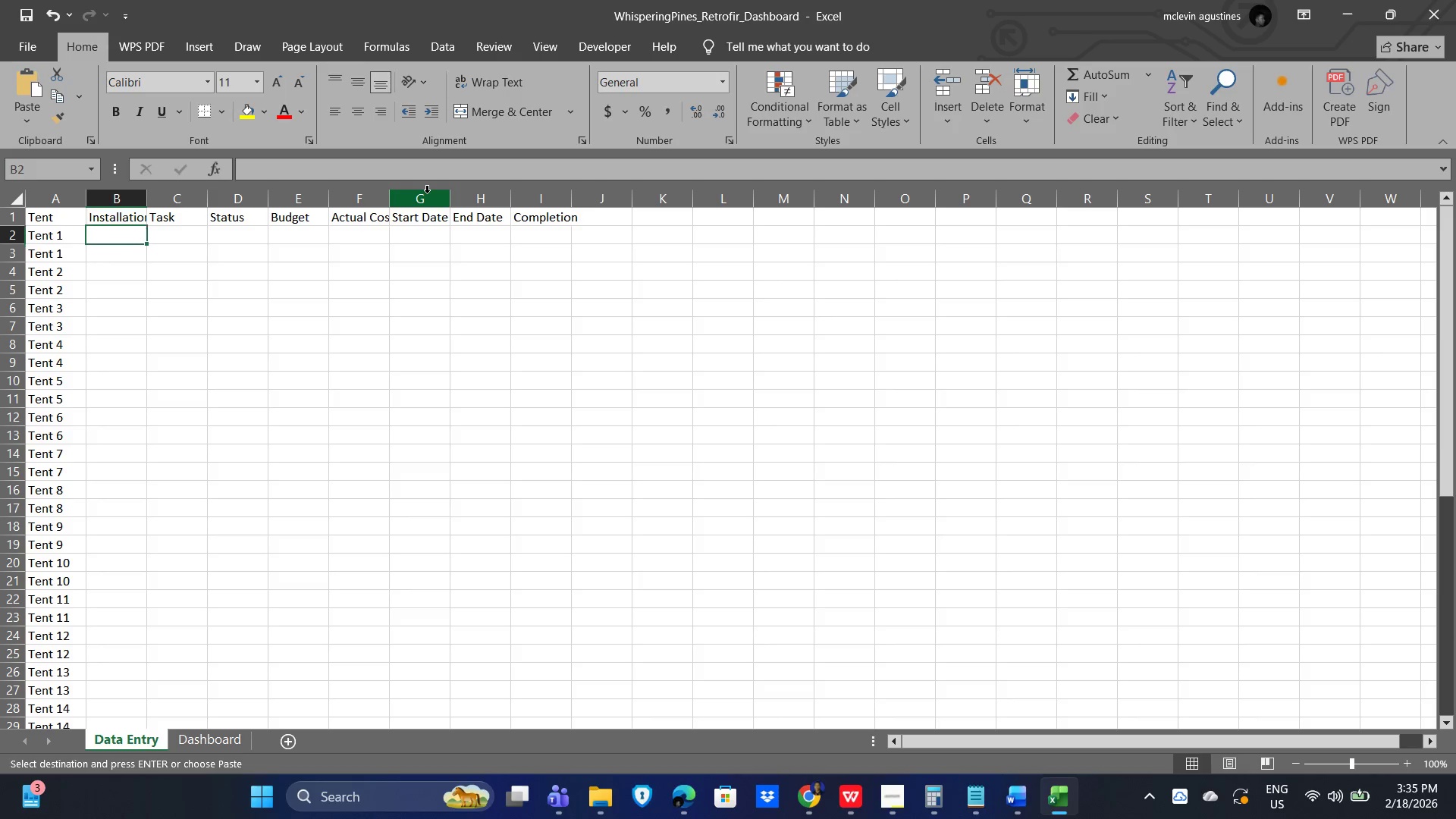 
key(ArrowRight)
 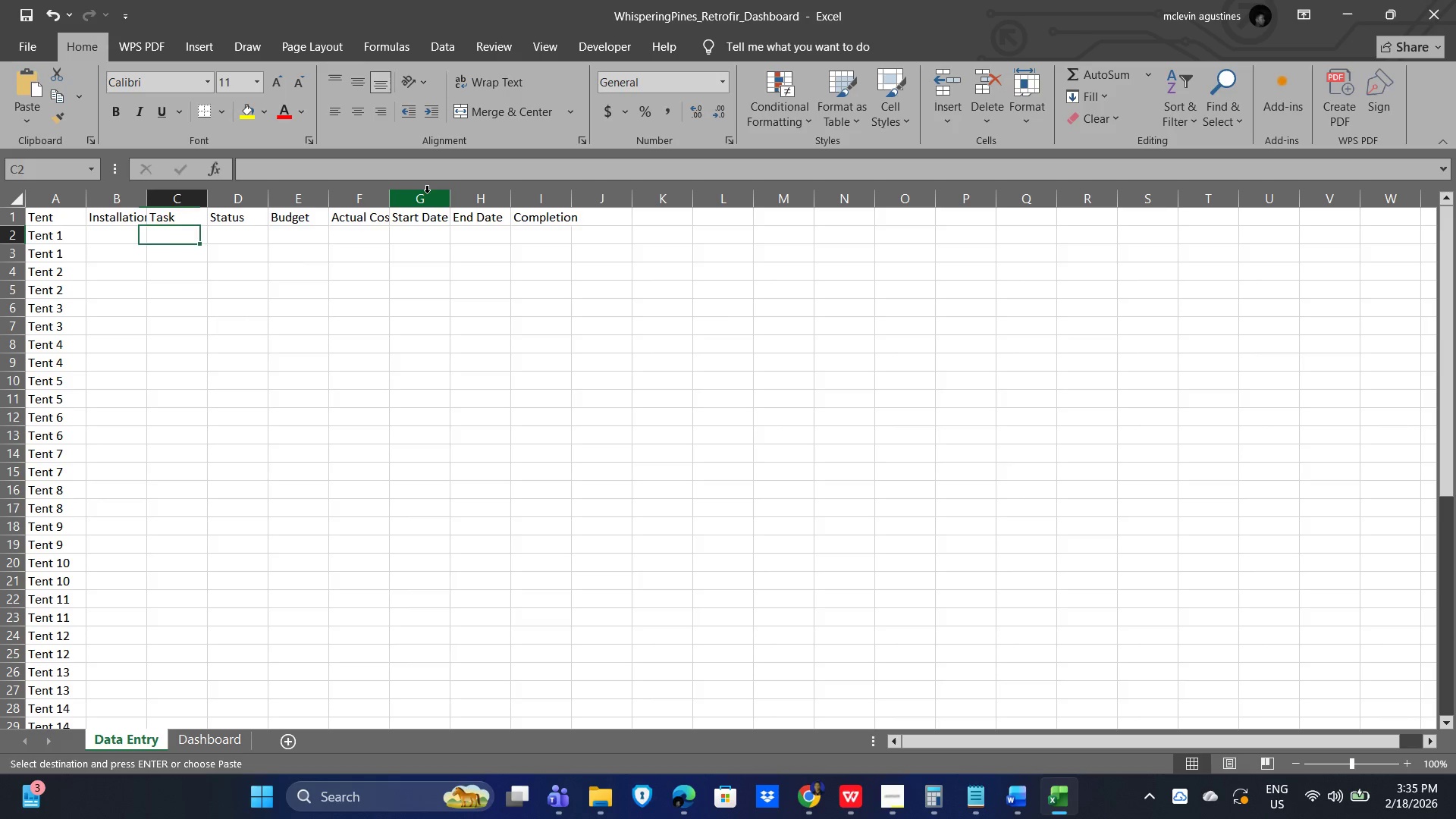 
key(ArrowRight)
 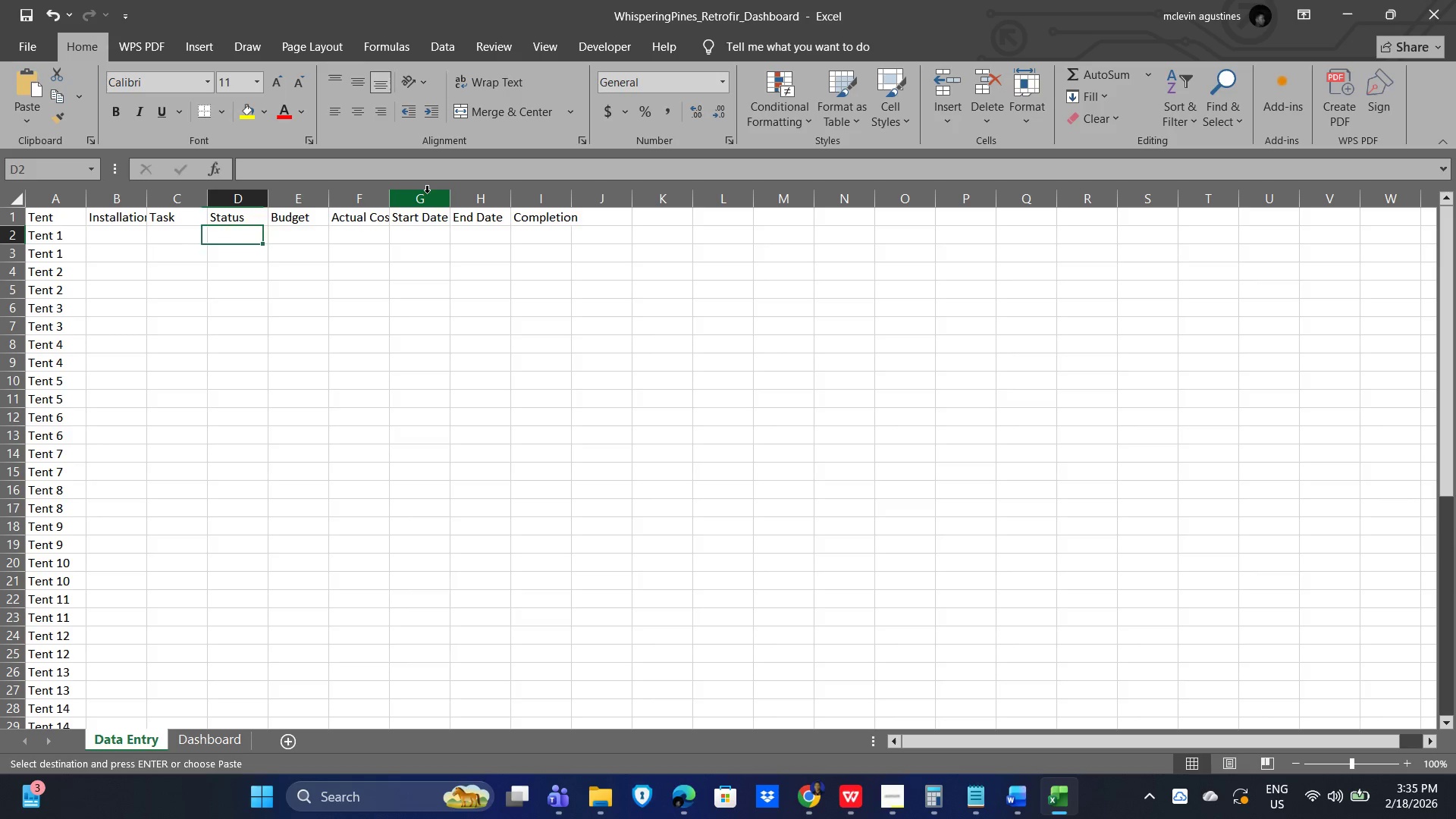 
key(ArrowRight)
 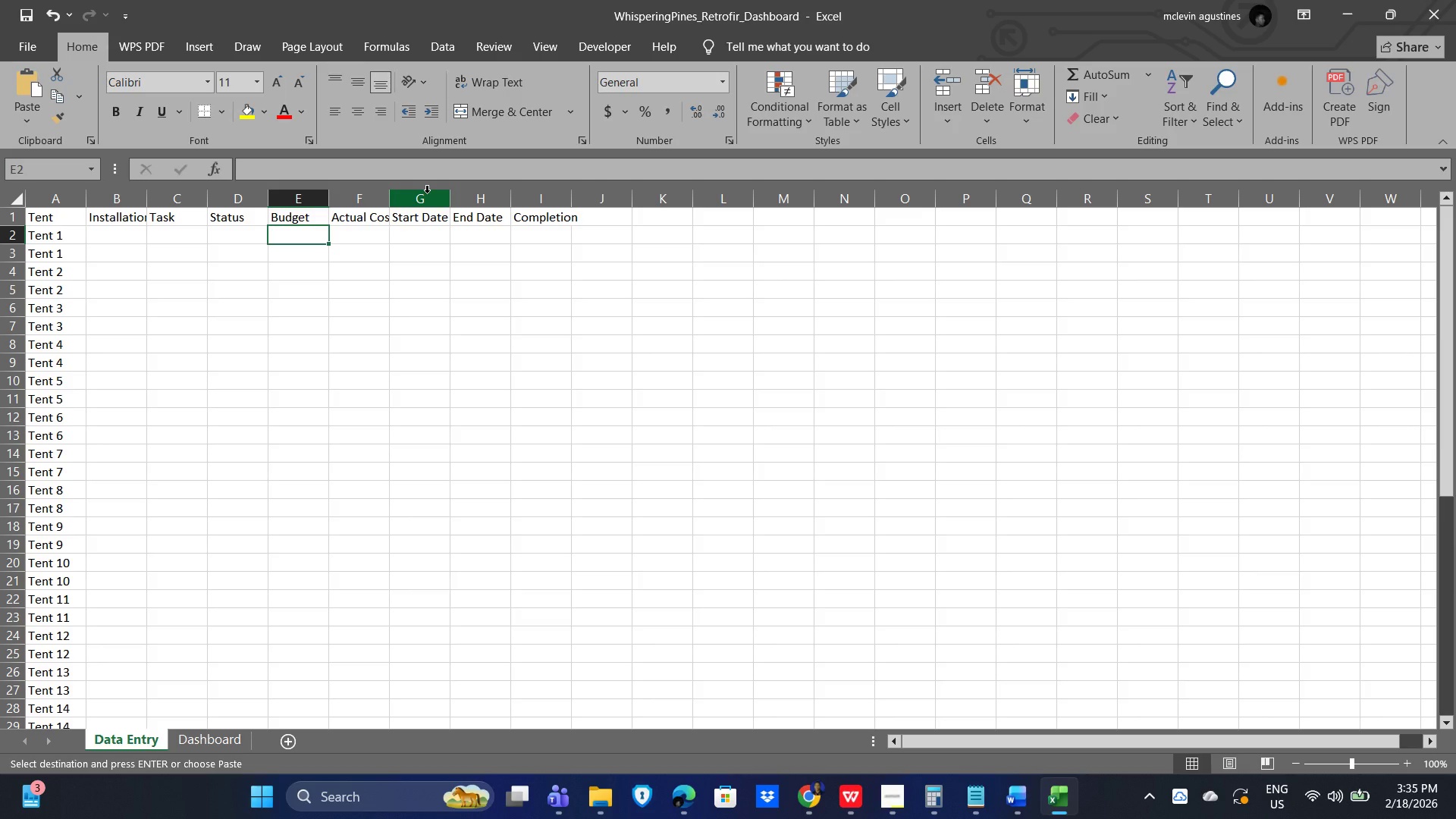 
scroll: coordinate [174, 548], scroll_direction: down, amount: 4.0
 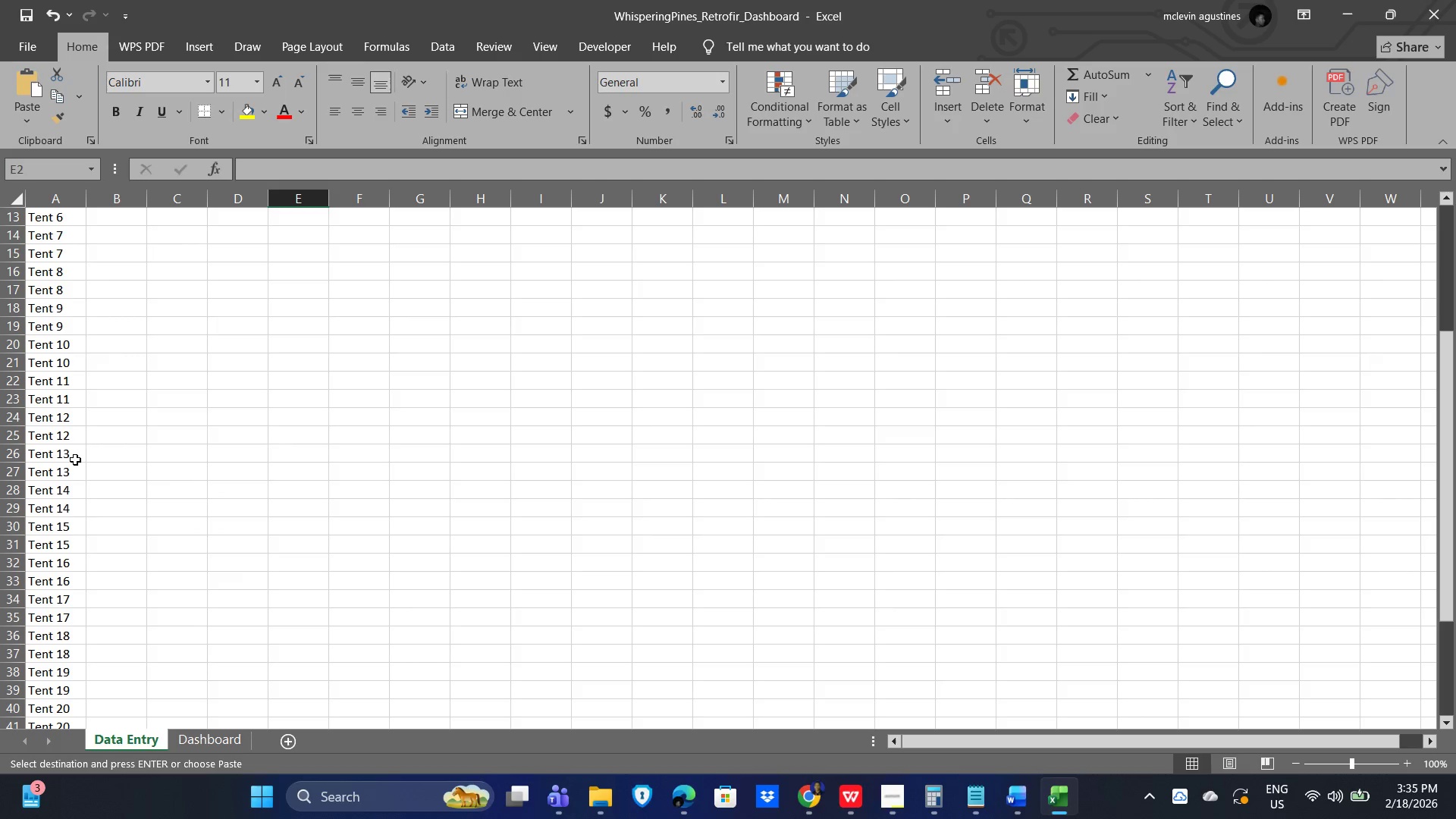 
left_click_drag(start_coordinate=[63, 457], to_coordinate=[45, 716])
 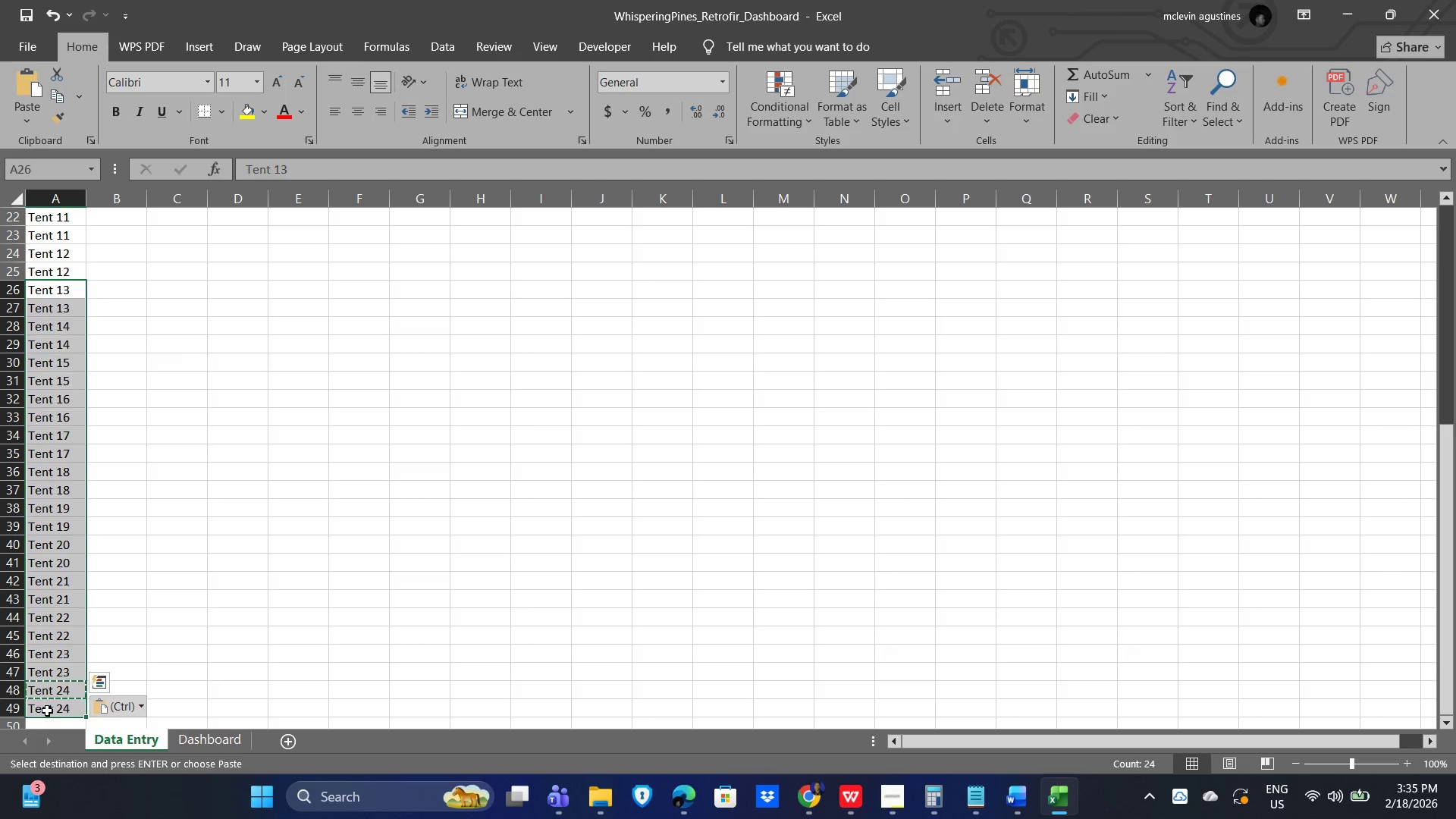 
key(Delete)
 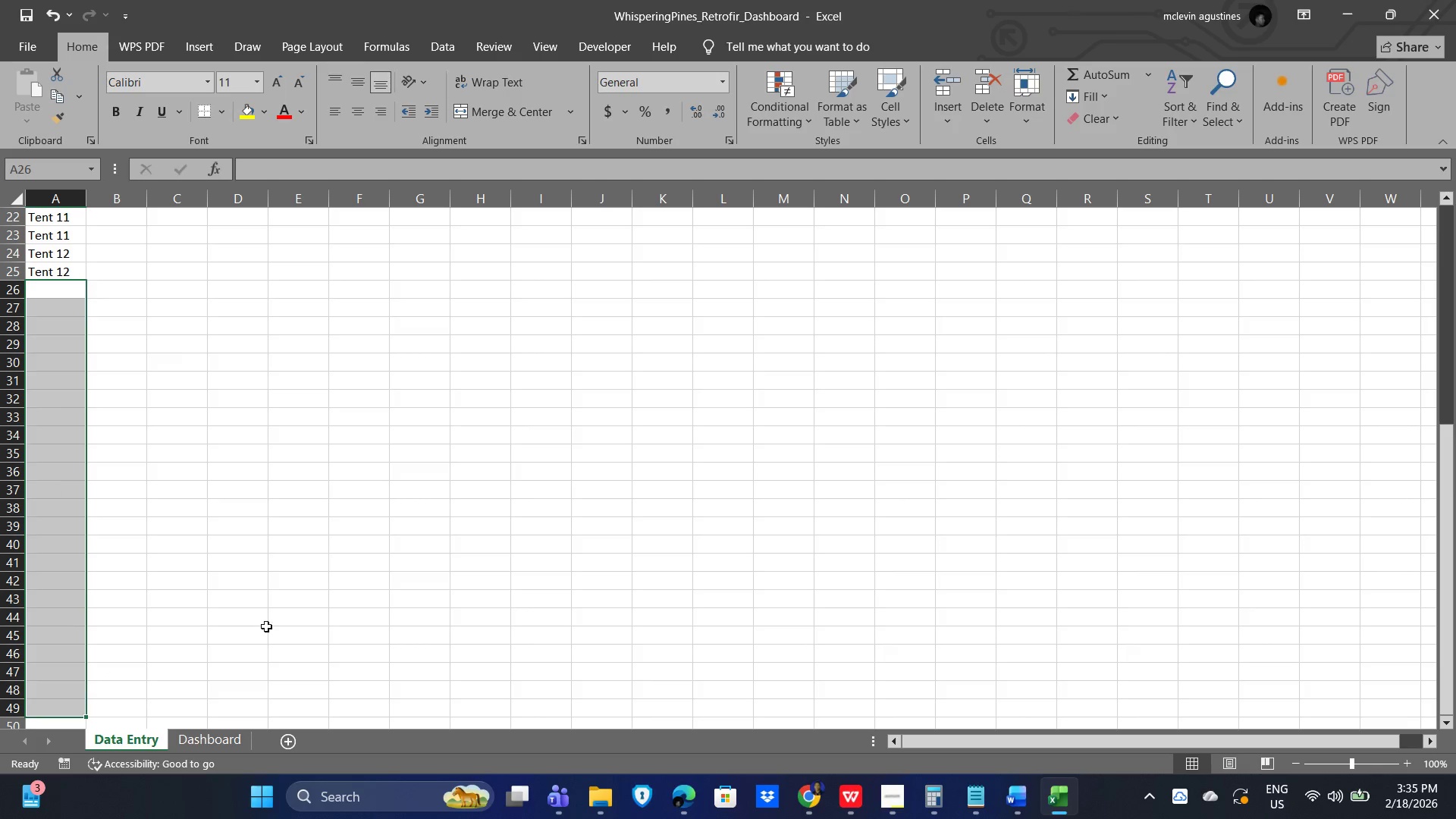 
scroll: coordinate [262, 433], scroll_direction: up, amount: 10.0
 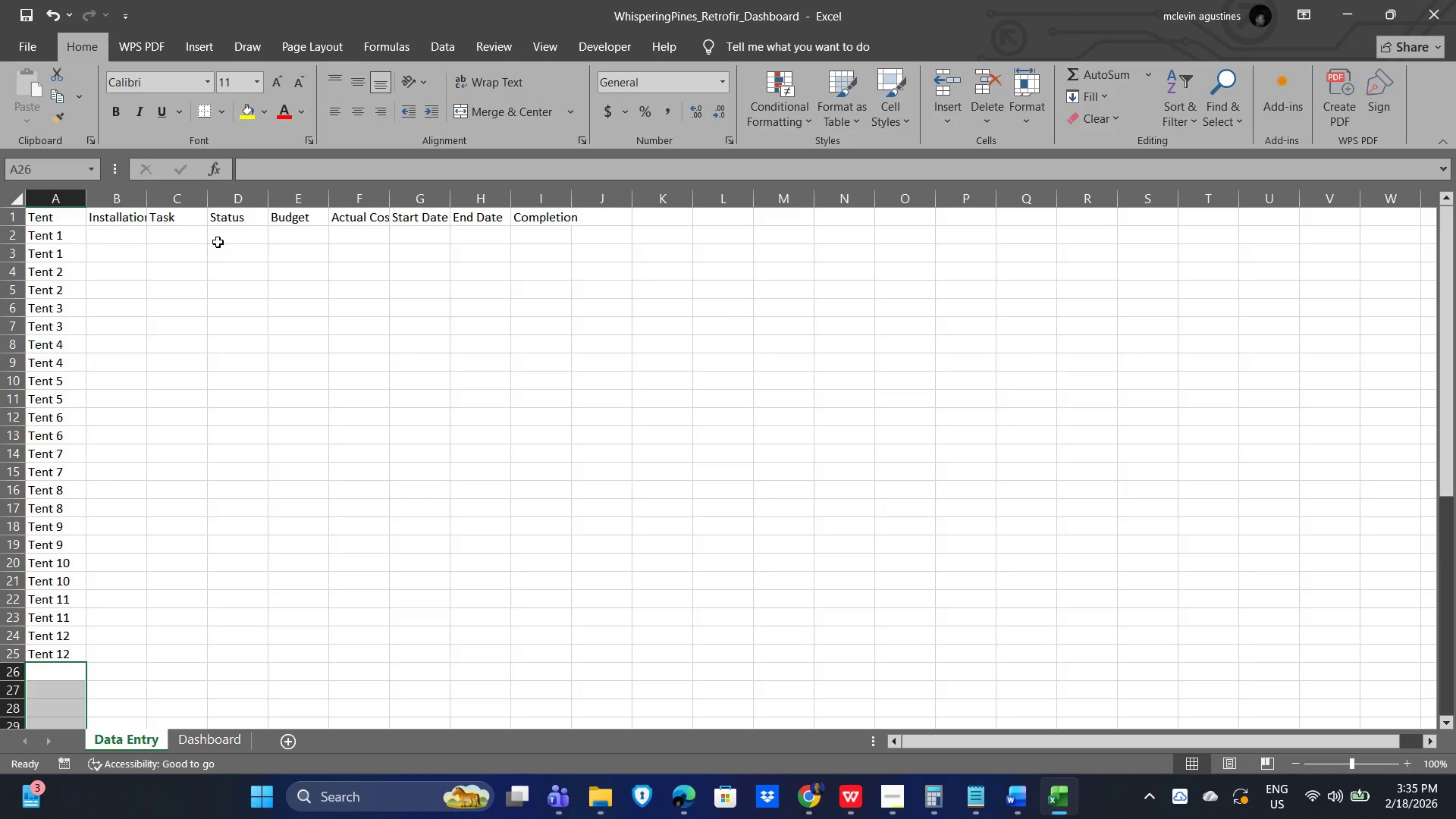 
left_click([223, 239])
 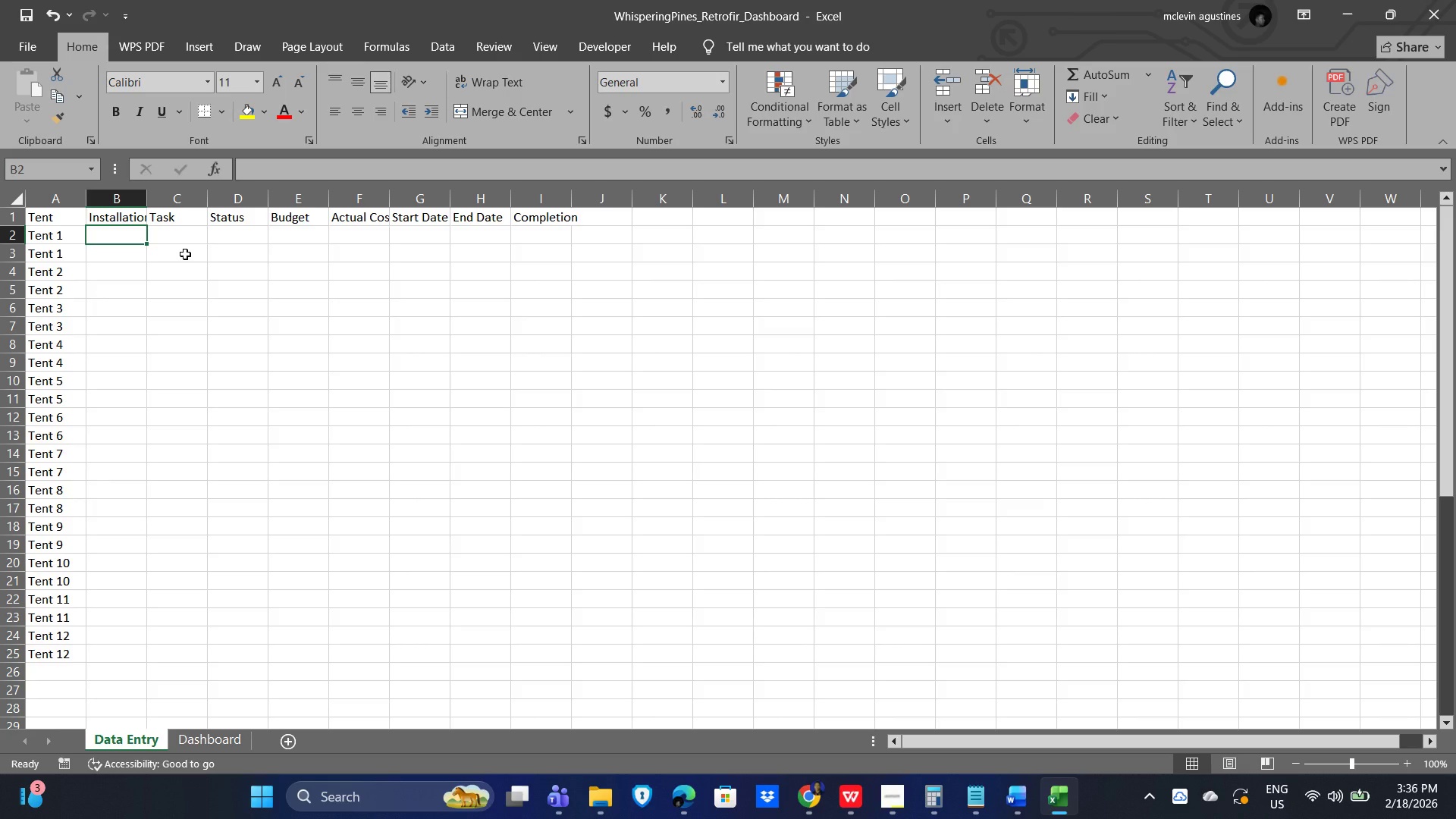 
wait(10.55)
 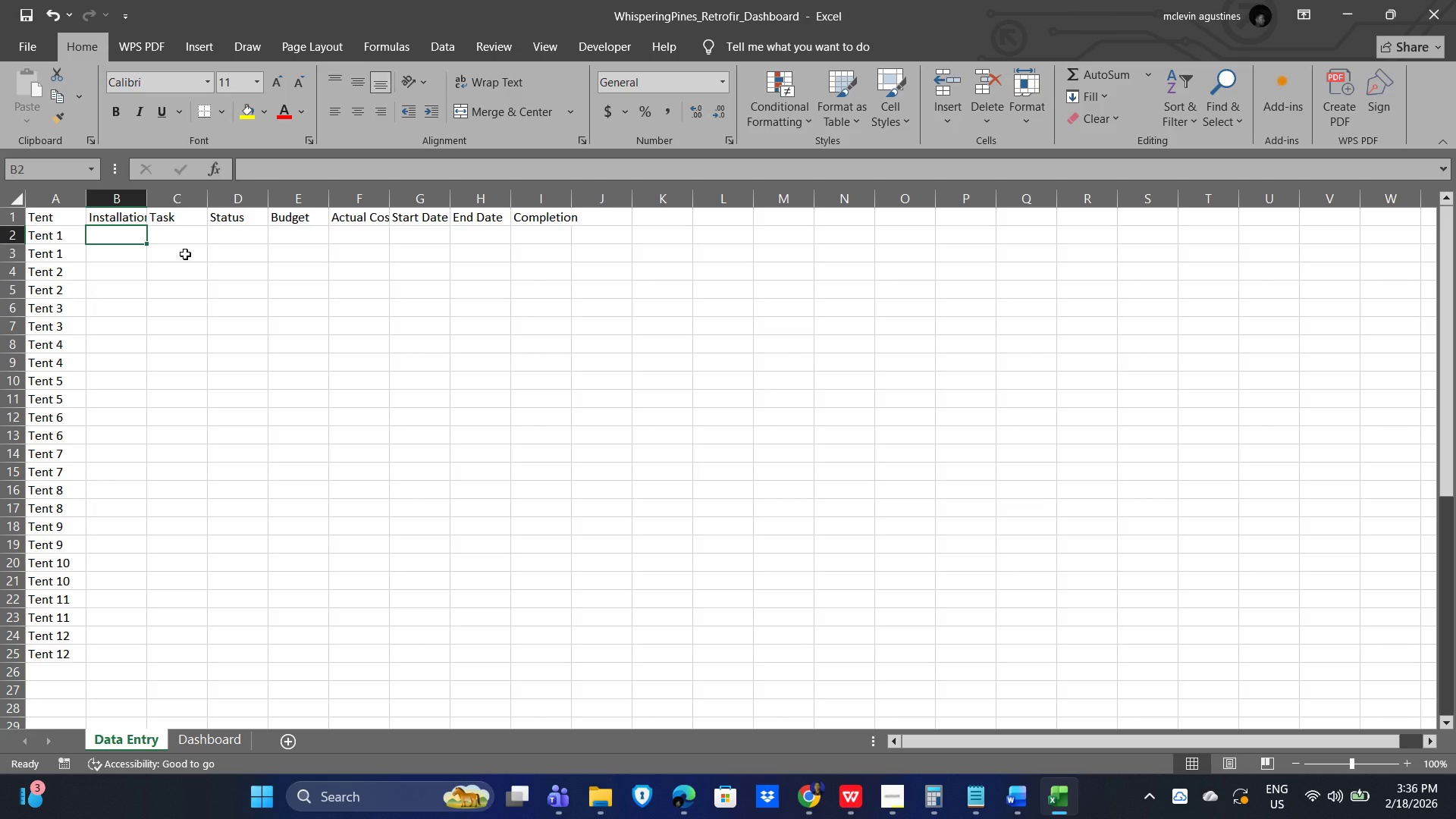 
left_click([299, 231])
 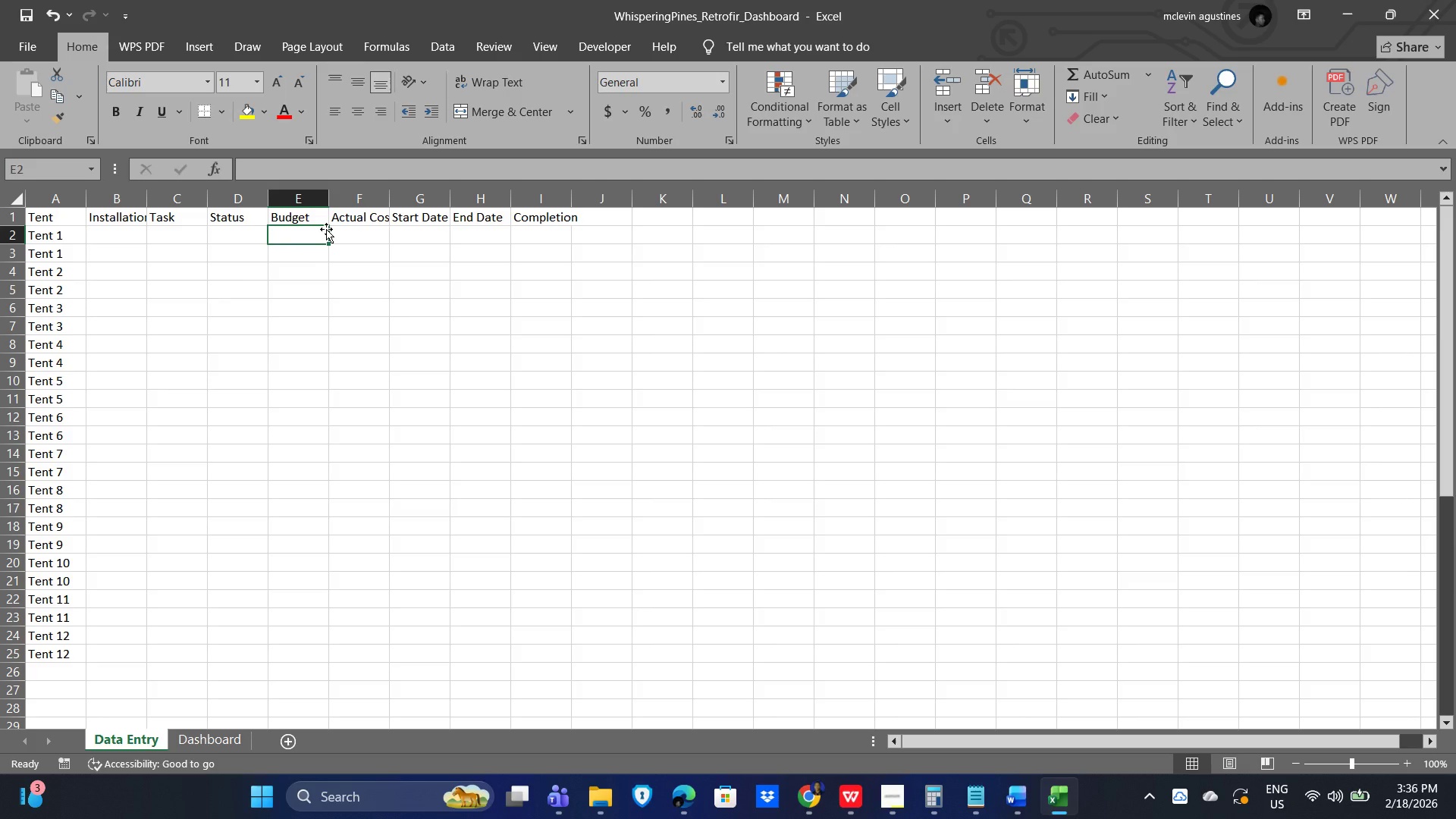 
wait(17.53)
 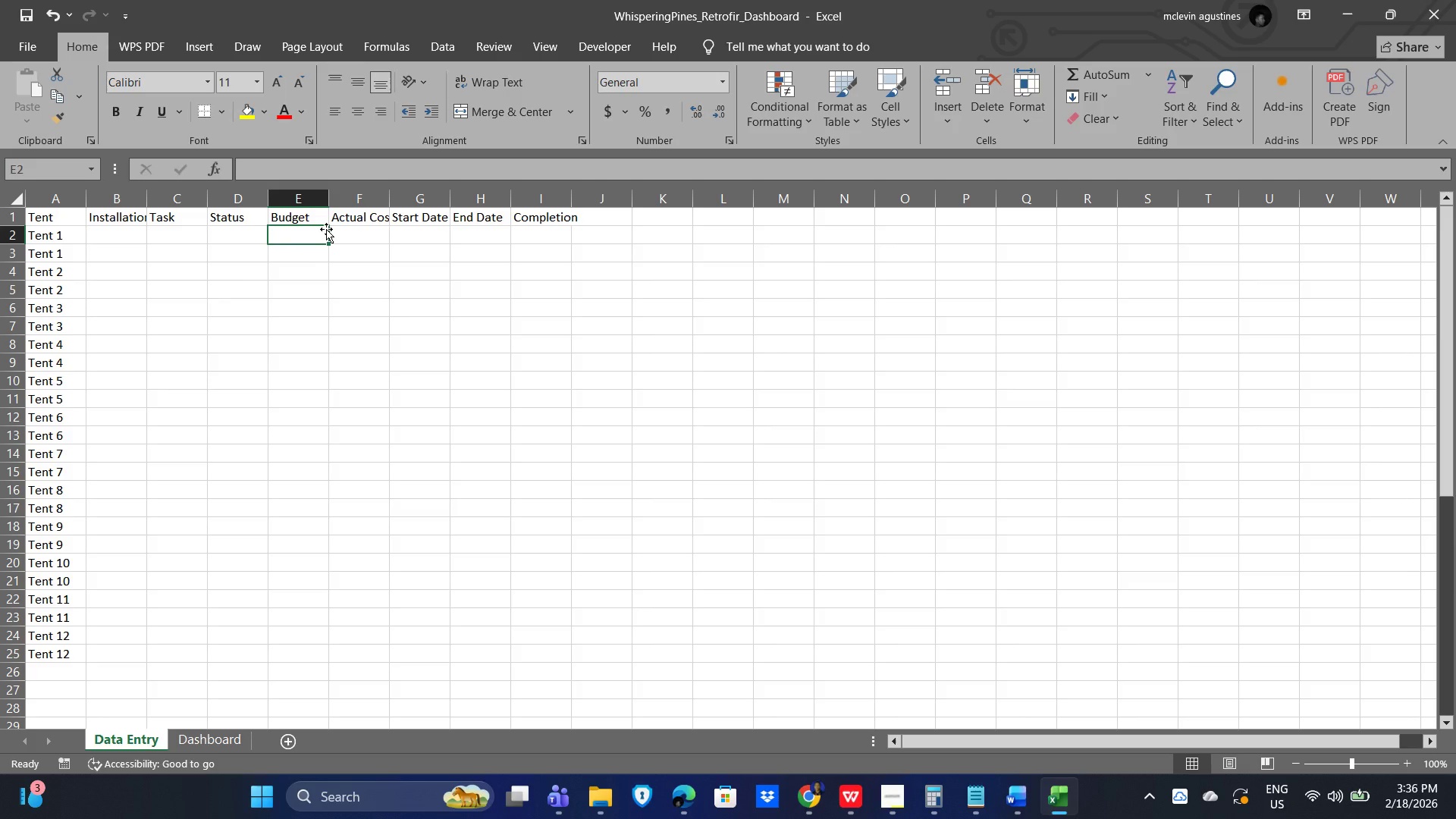 
key(NumpadAdd)
 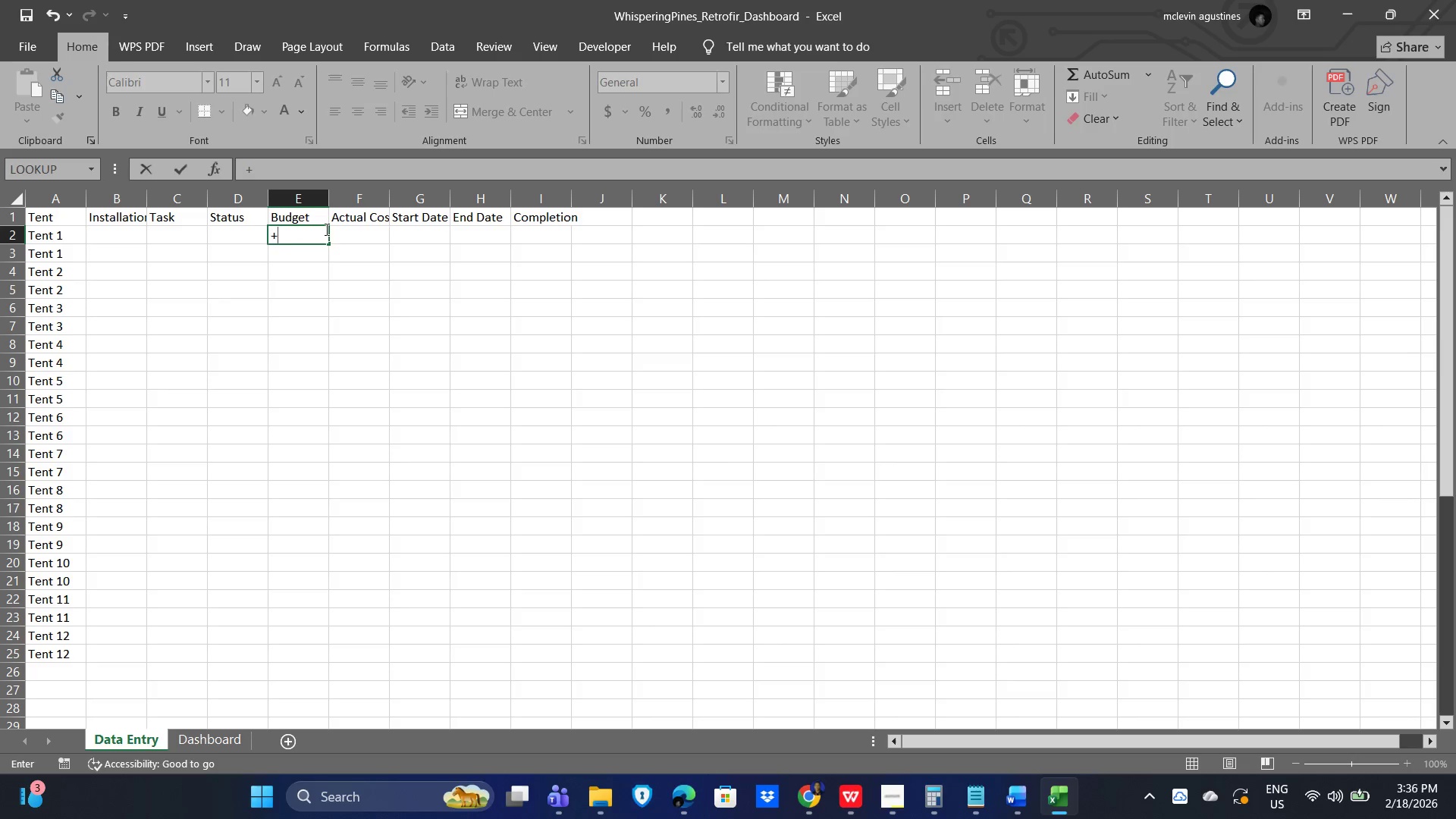 
key(Numpad2)
 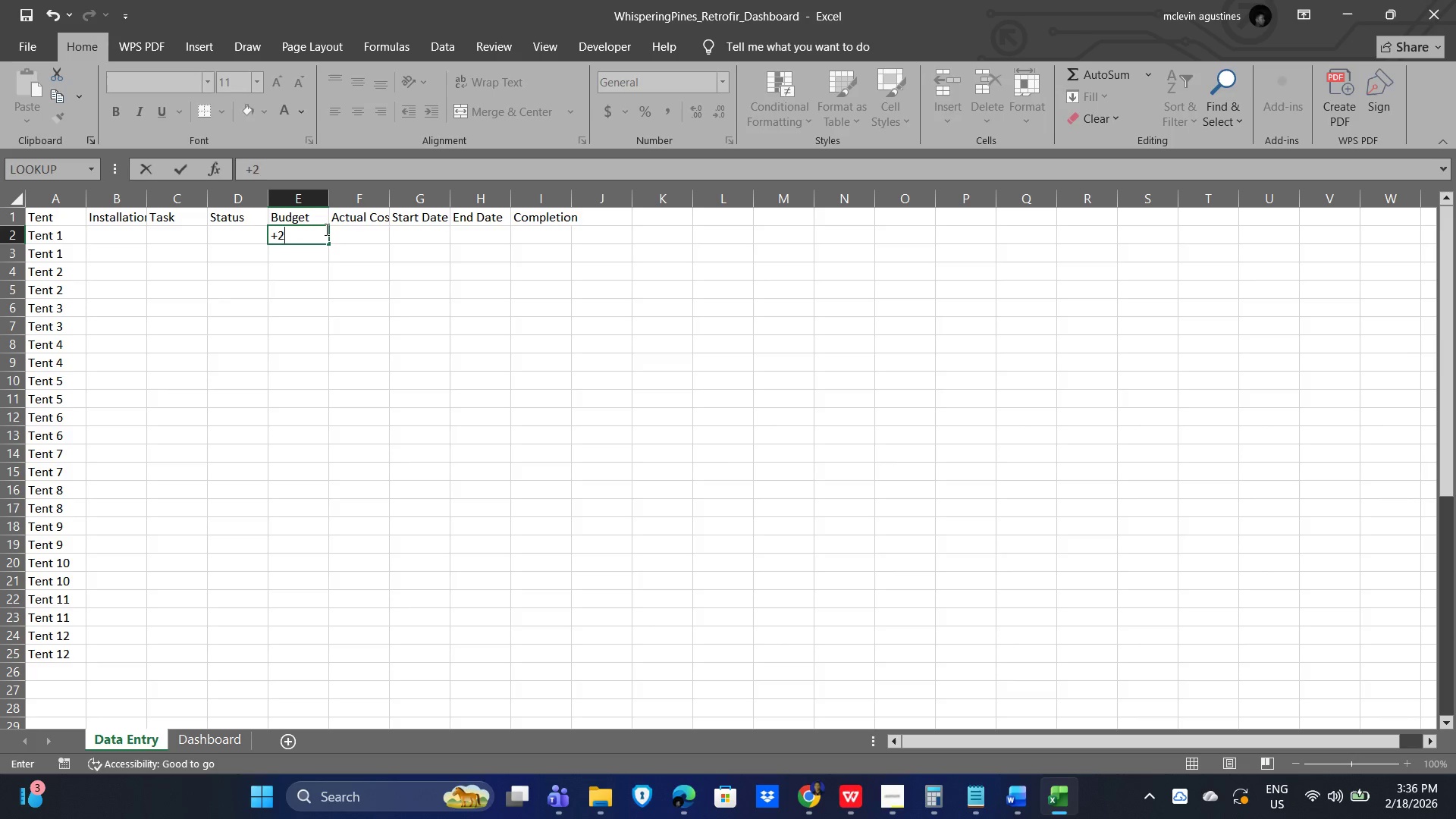 
key(Numpad2)
 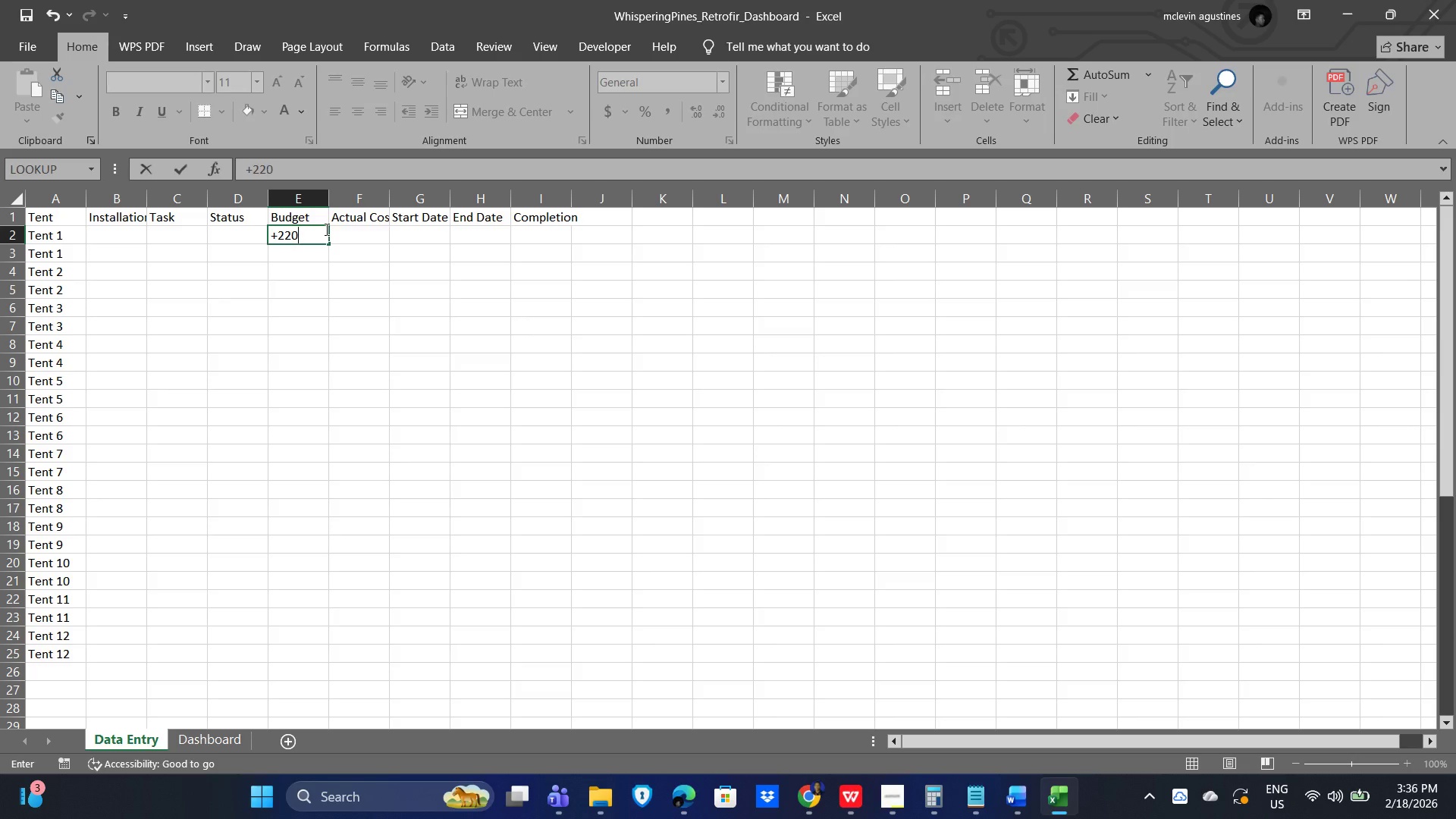 
key(Numpad0)
 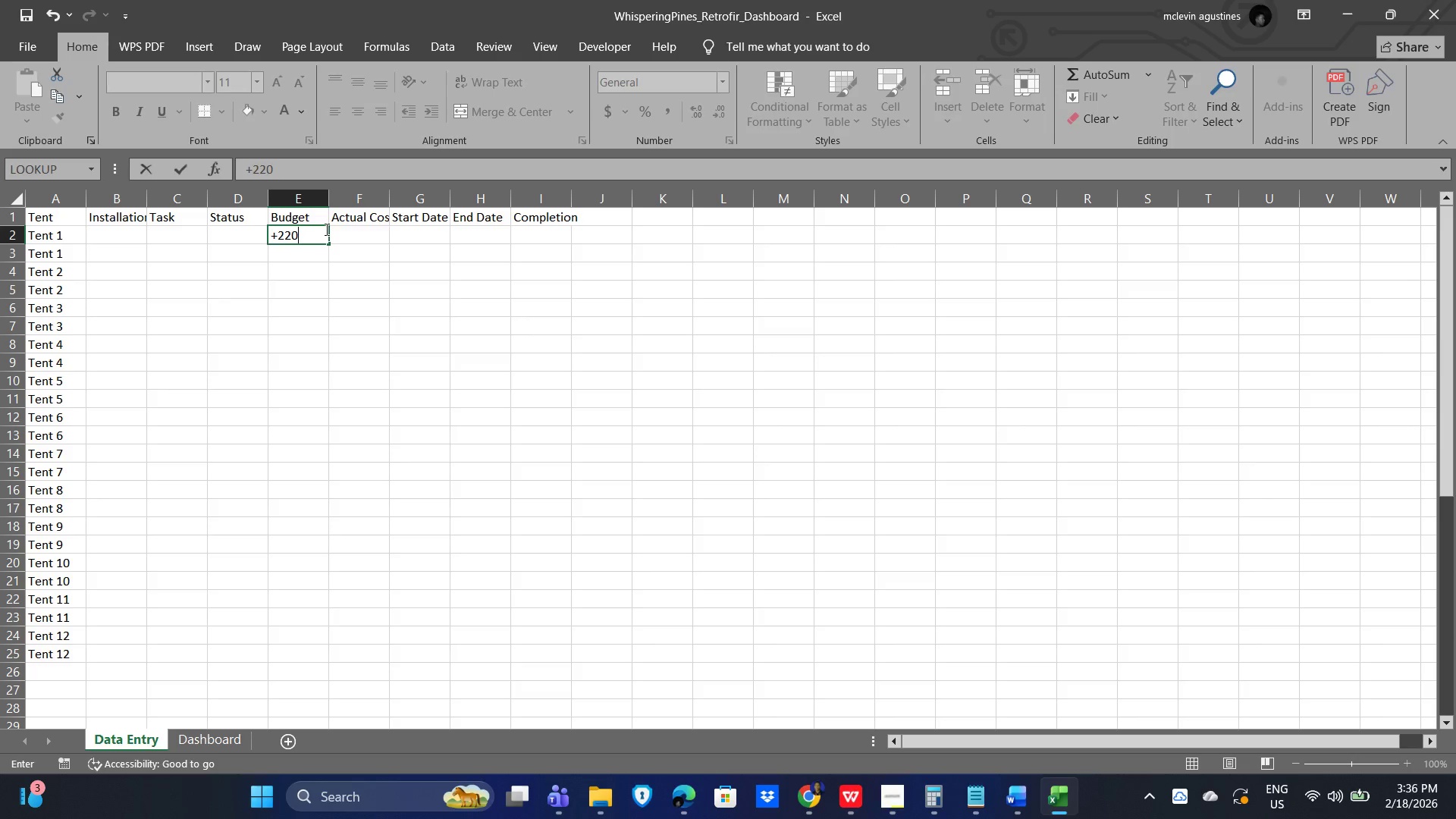 
key(Numpad0)
 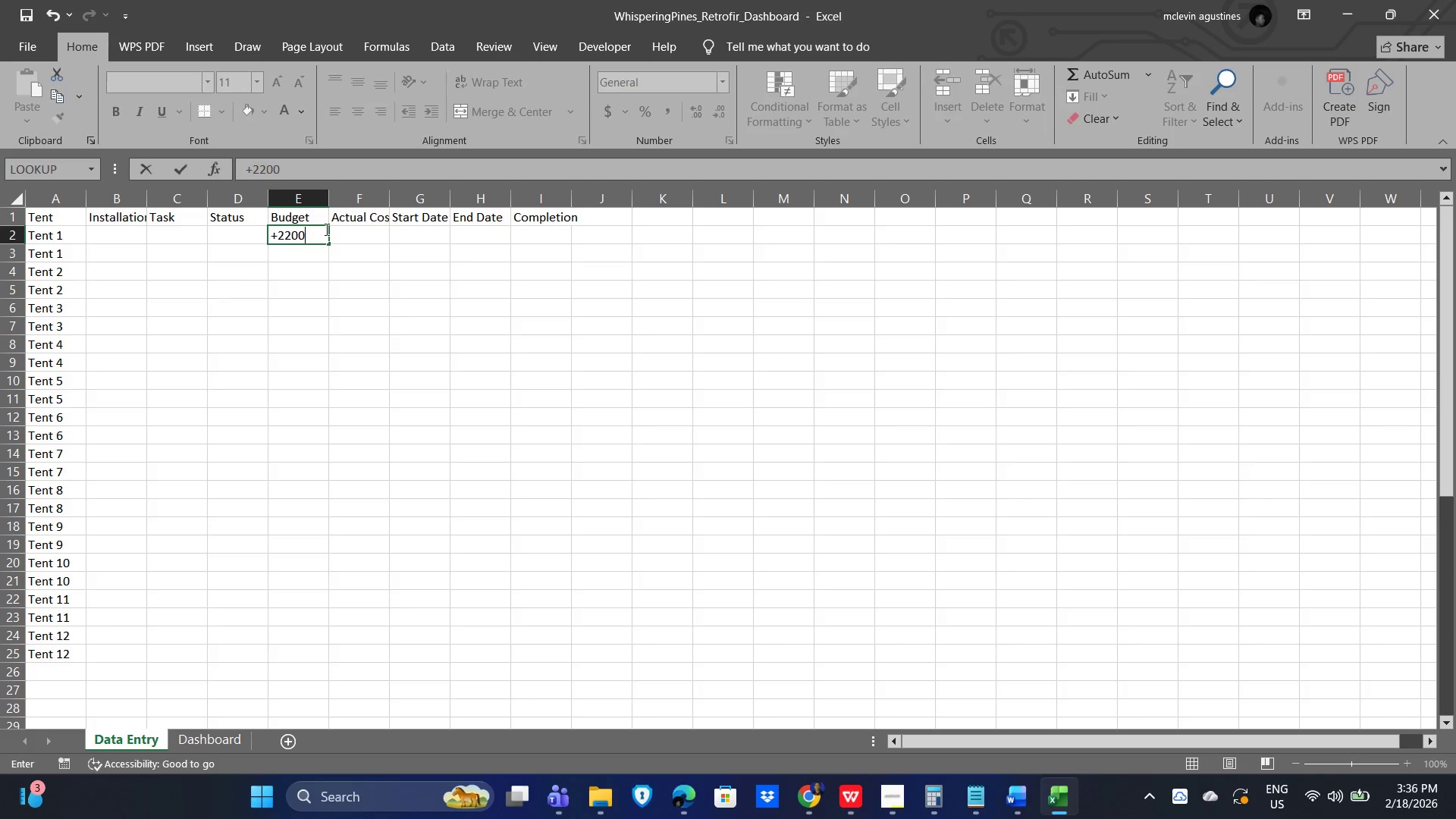 
key(Numpad0)
 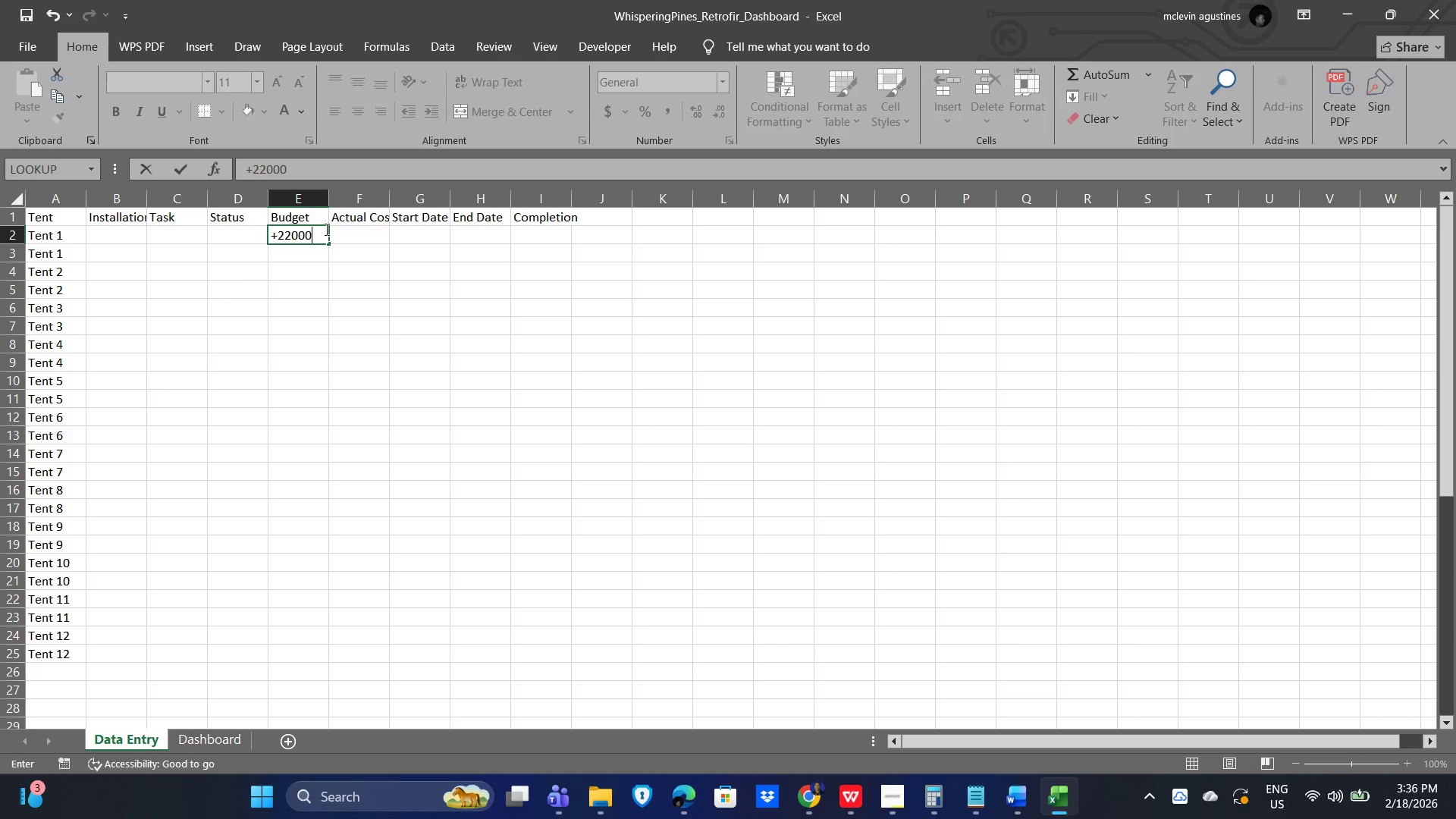 
key(NumpadDivide)
 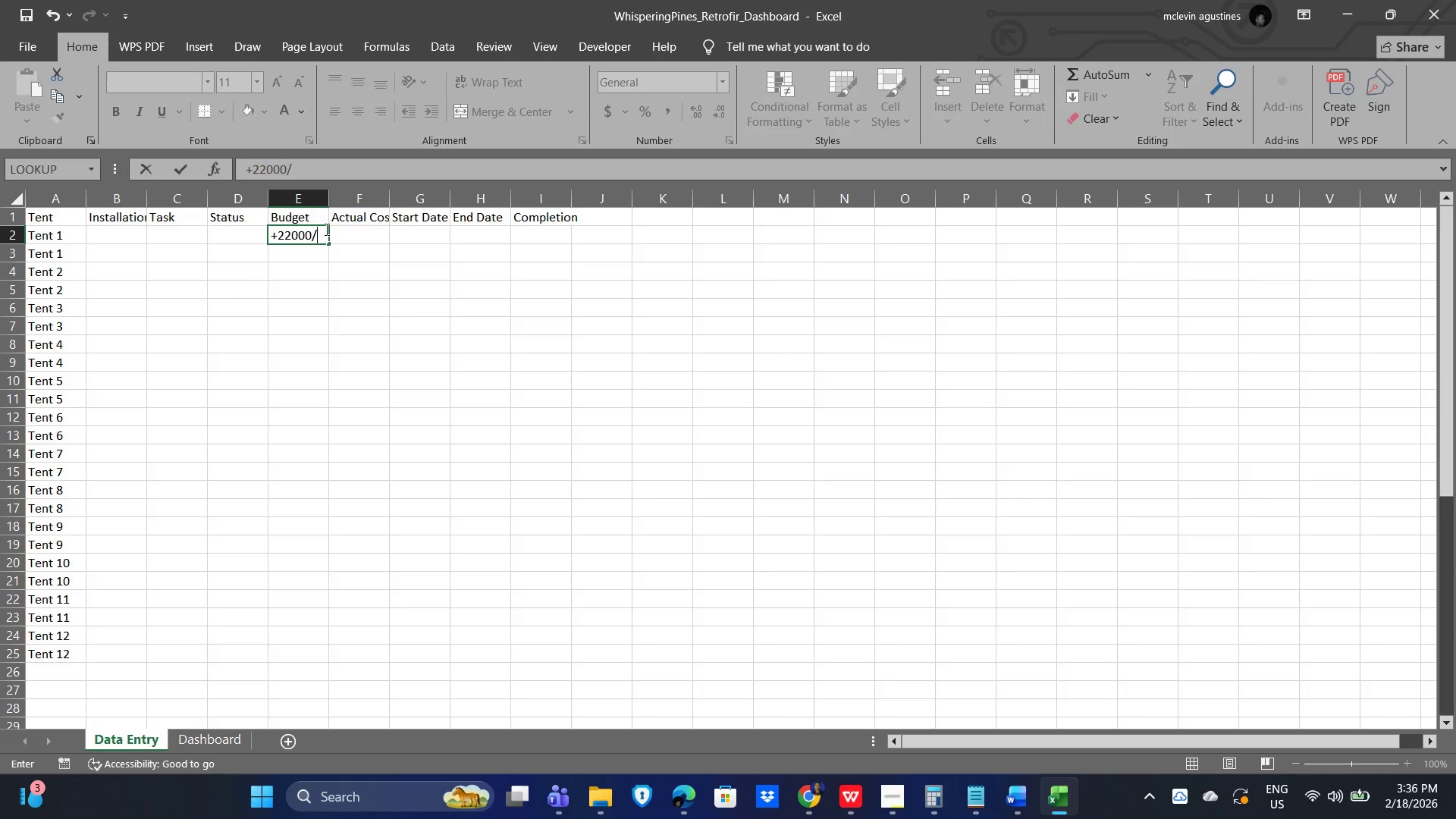 
key(Numpad2)
 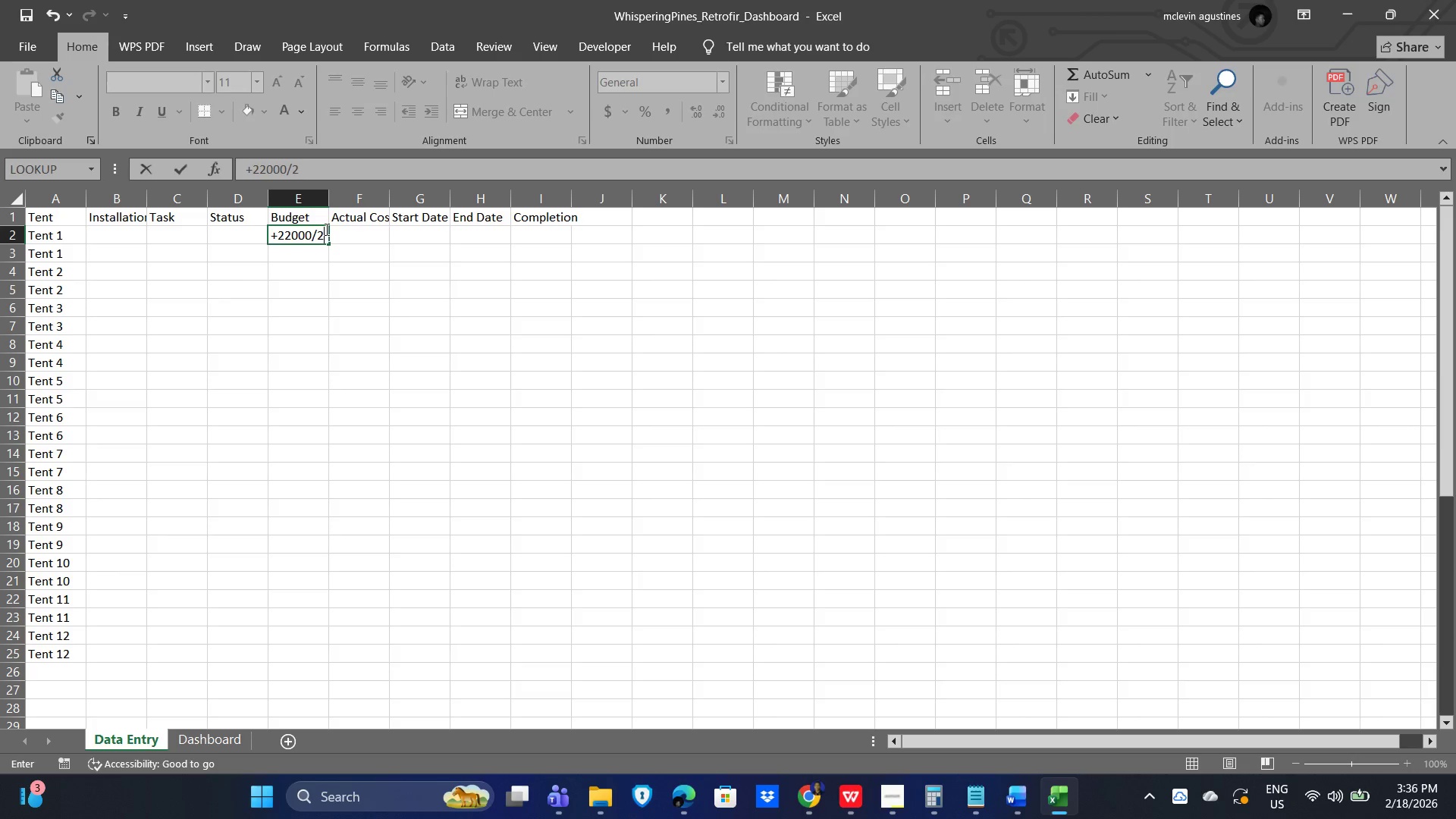 
key(Numpad4)
 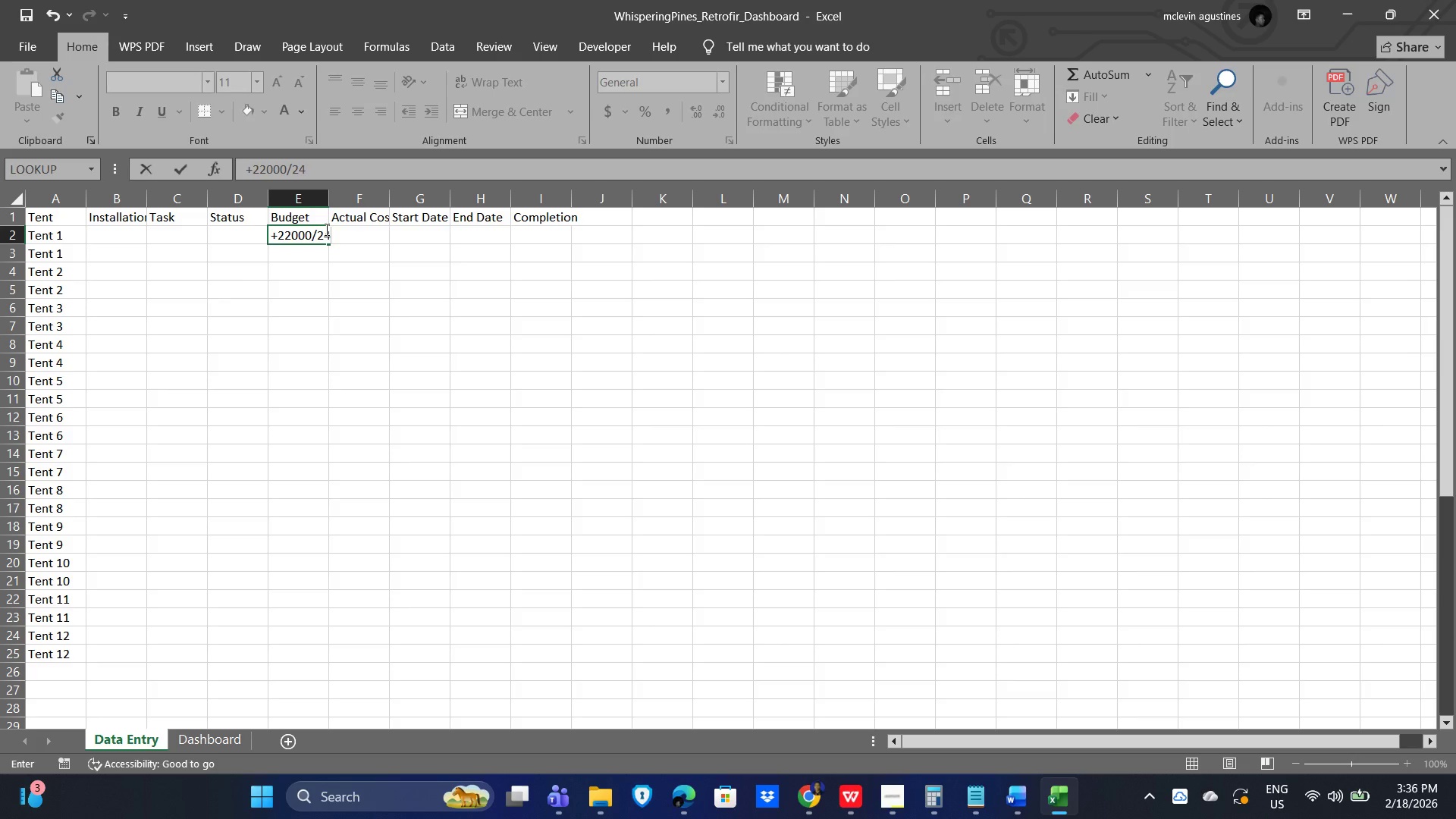 
key(NumpadEnter)
 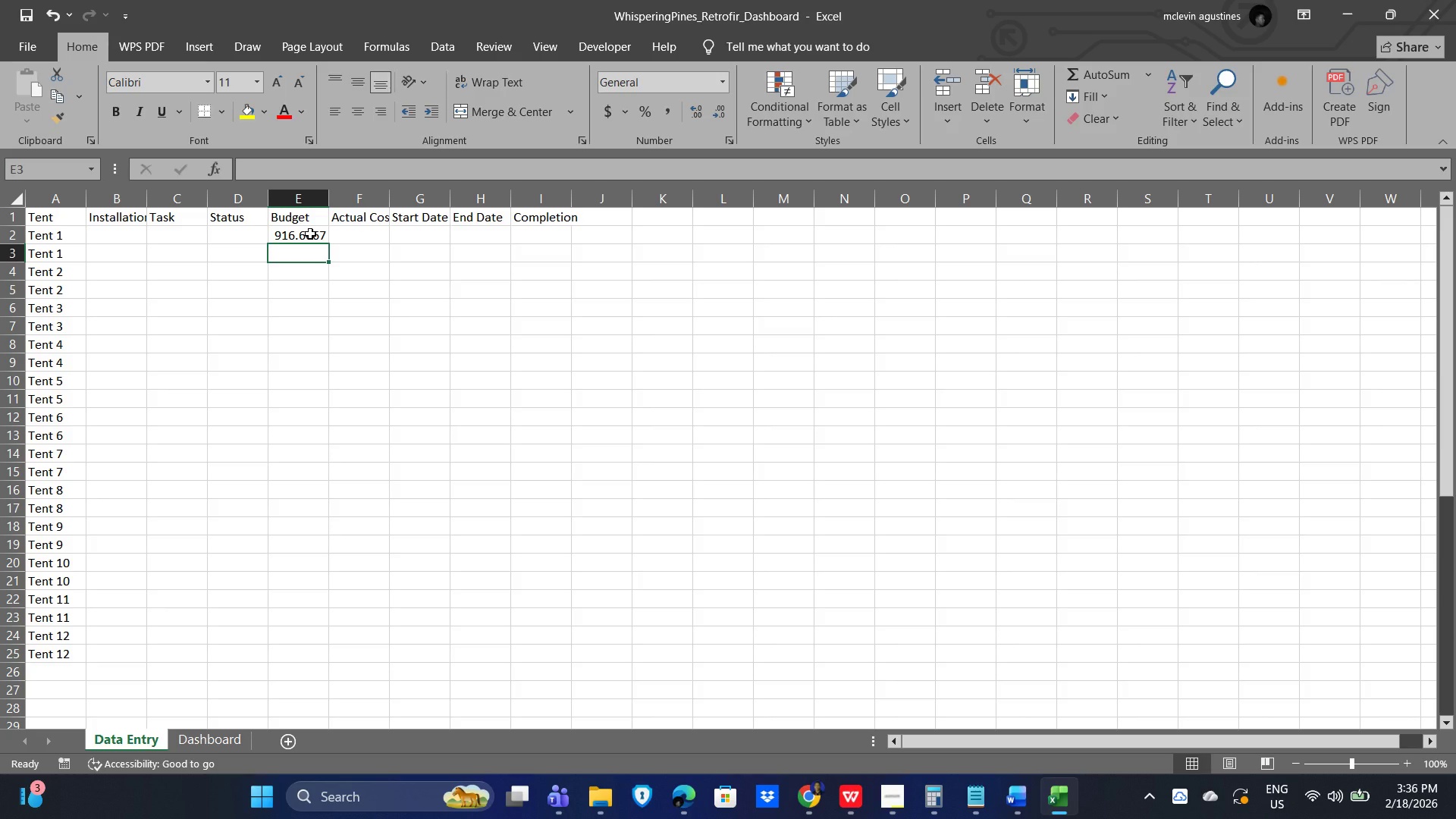 
left_click([306, 229])
 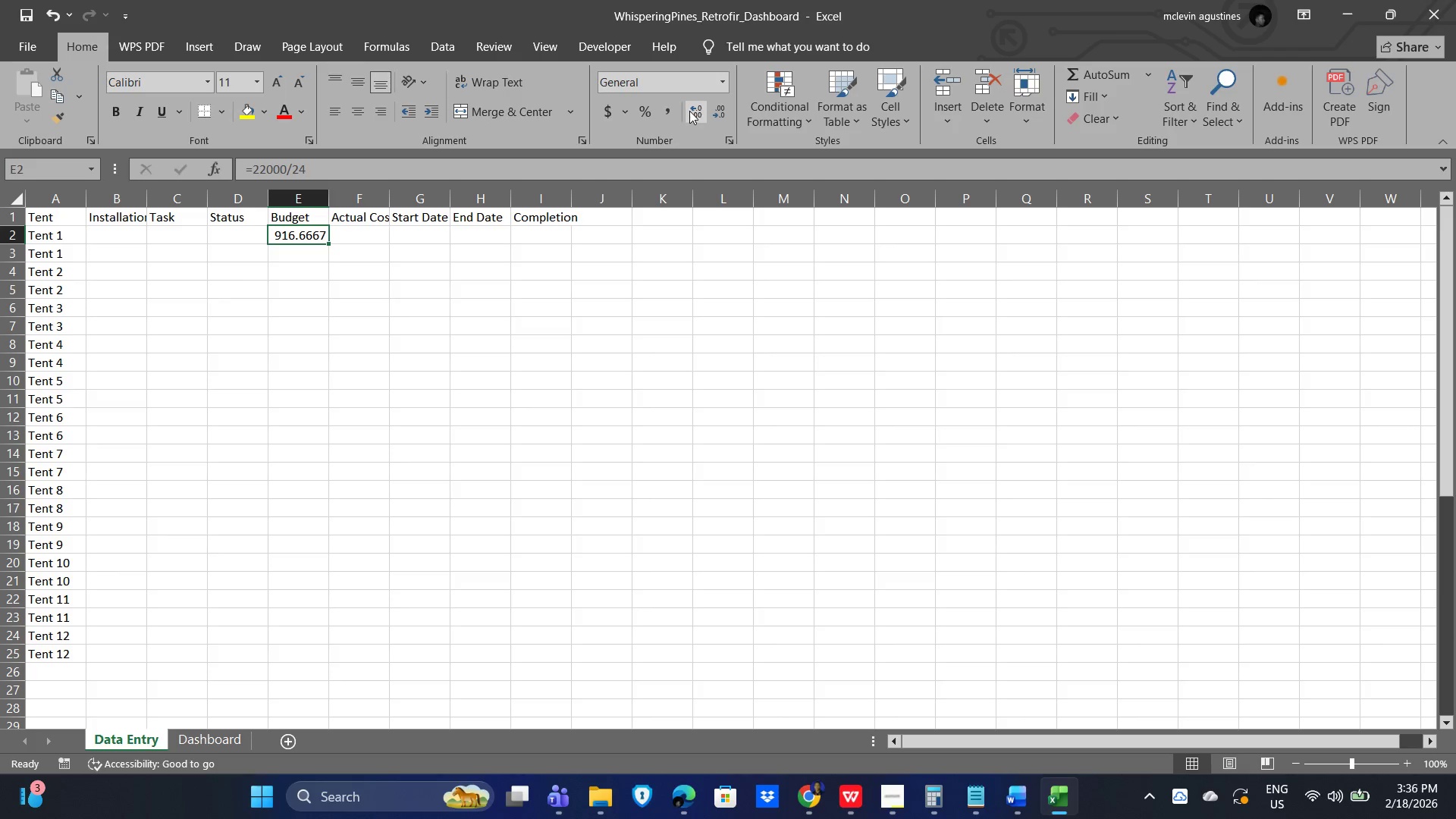 
left_click([696, 110])
 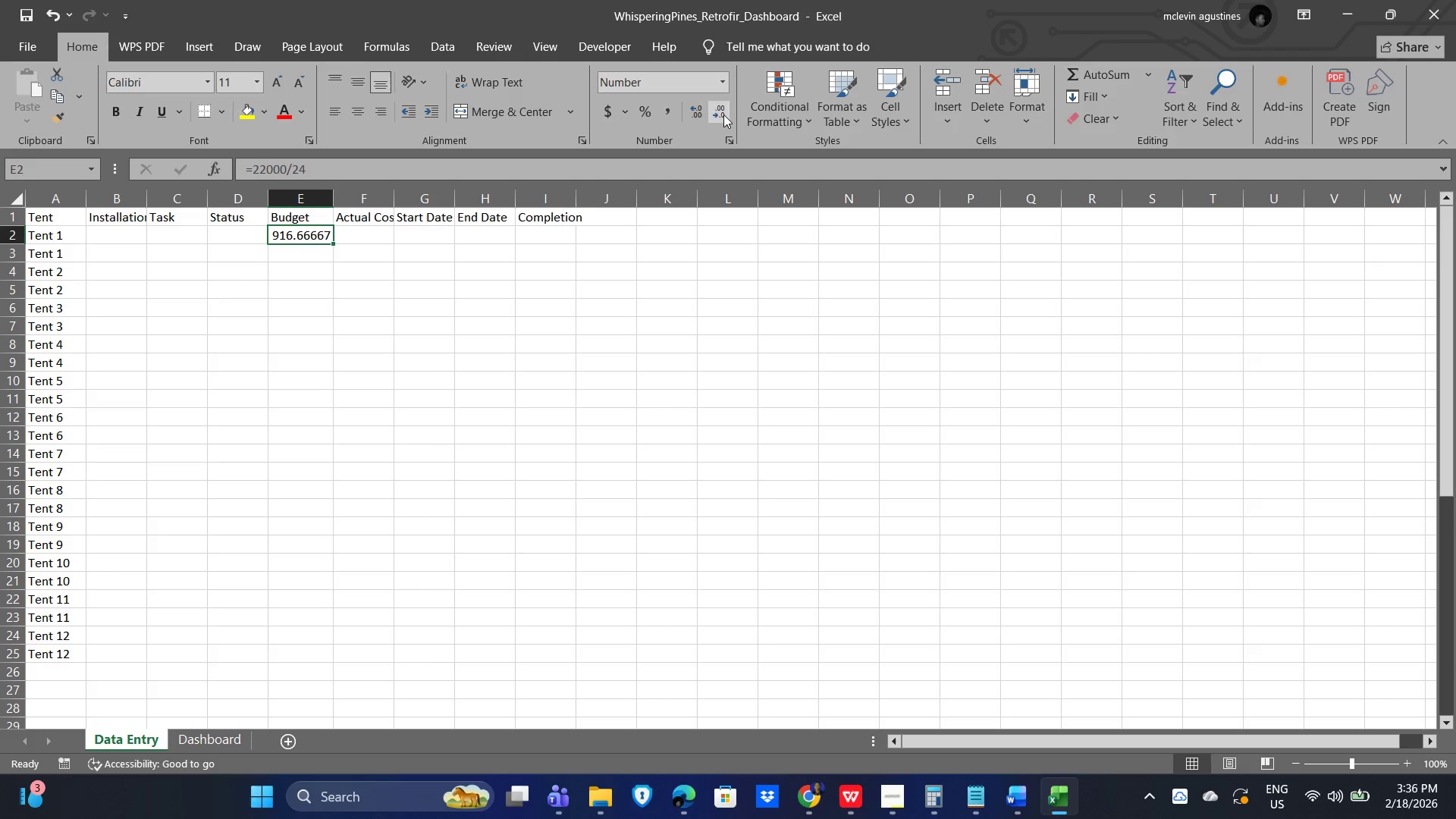 
double_click([723, 115])
 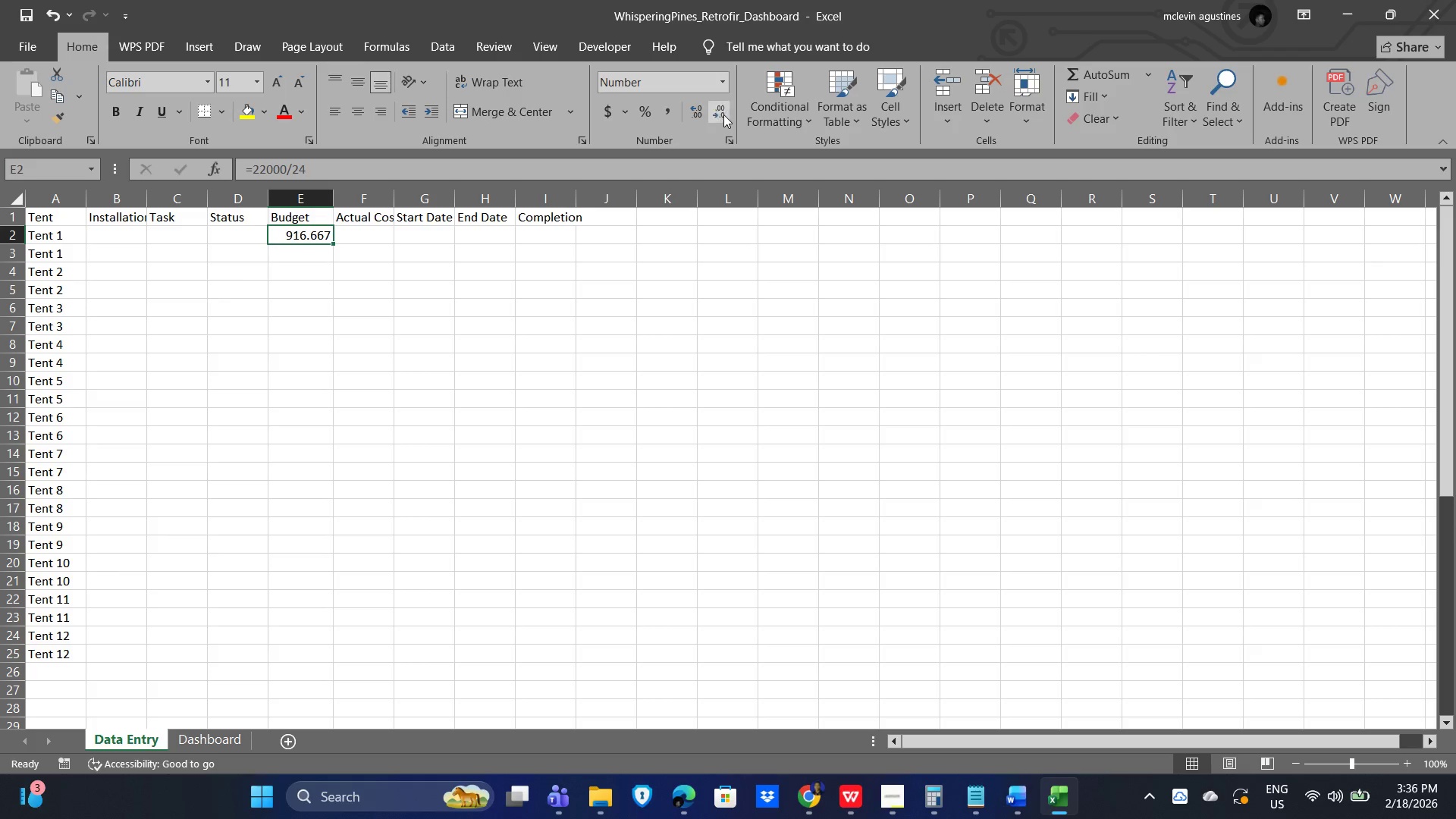 
triple_click([723, 115])
 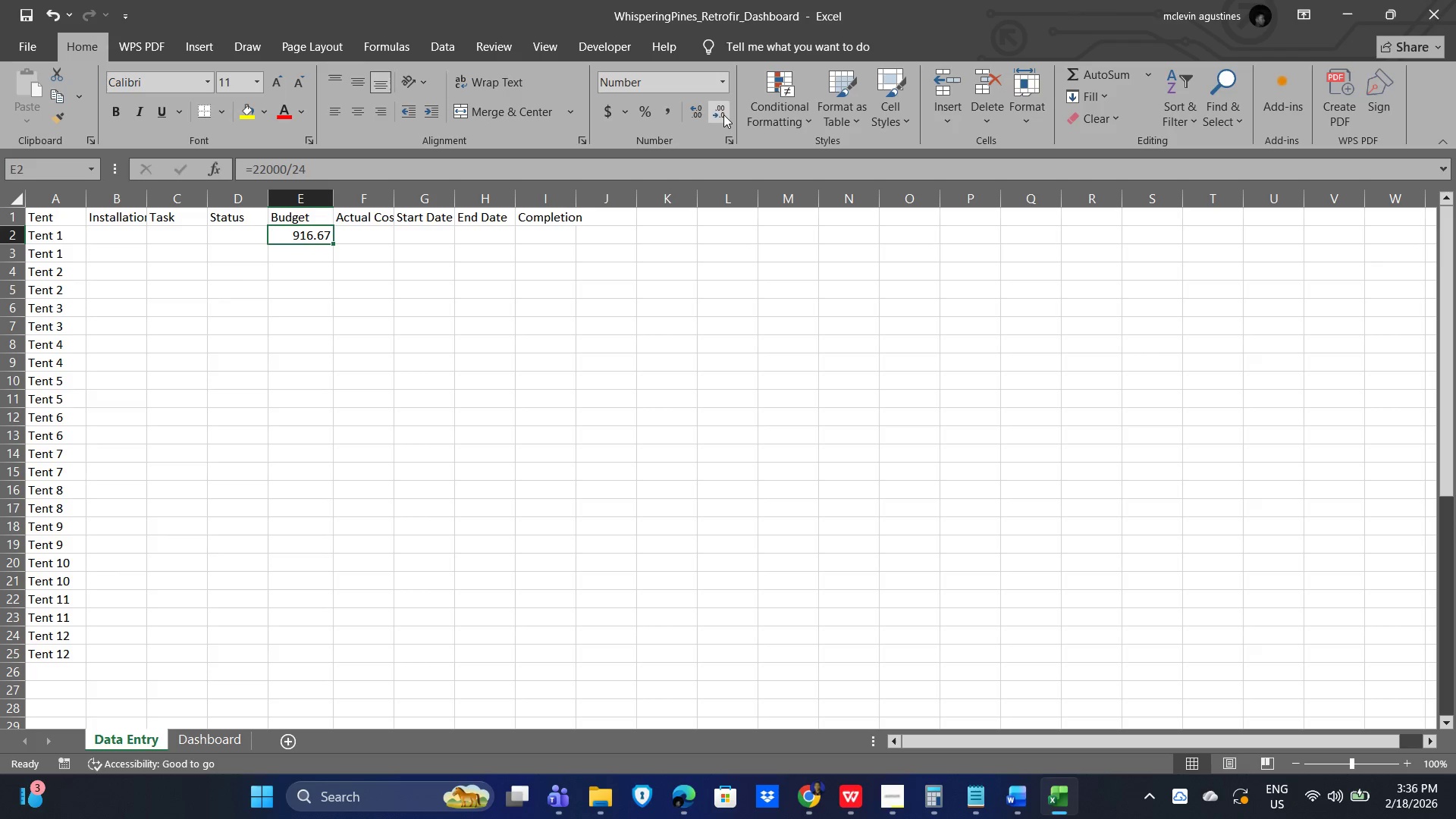 
triple_click([723, 115])
 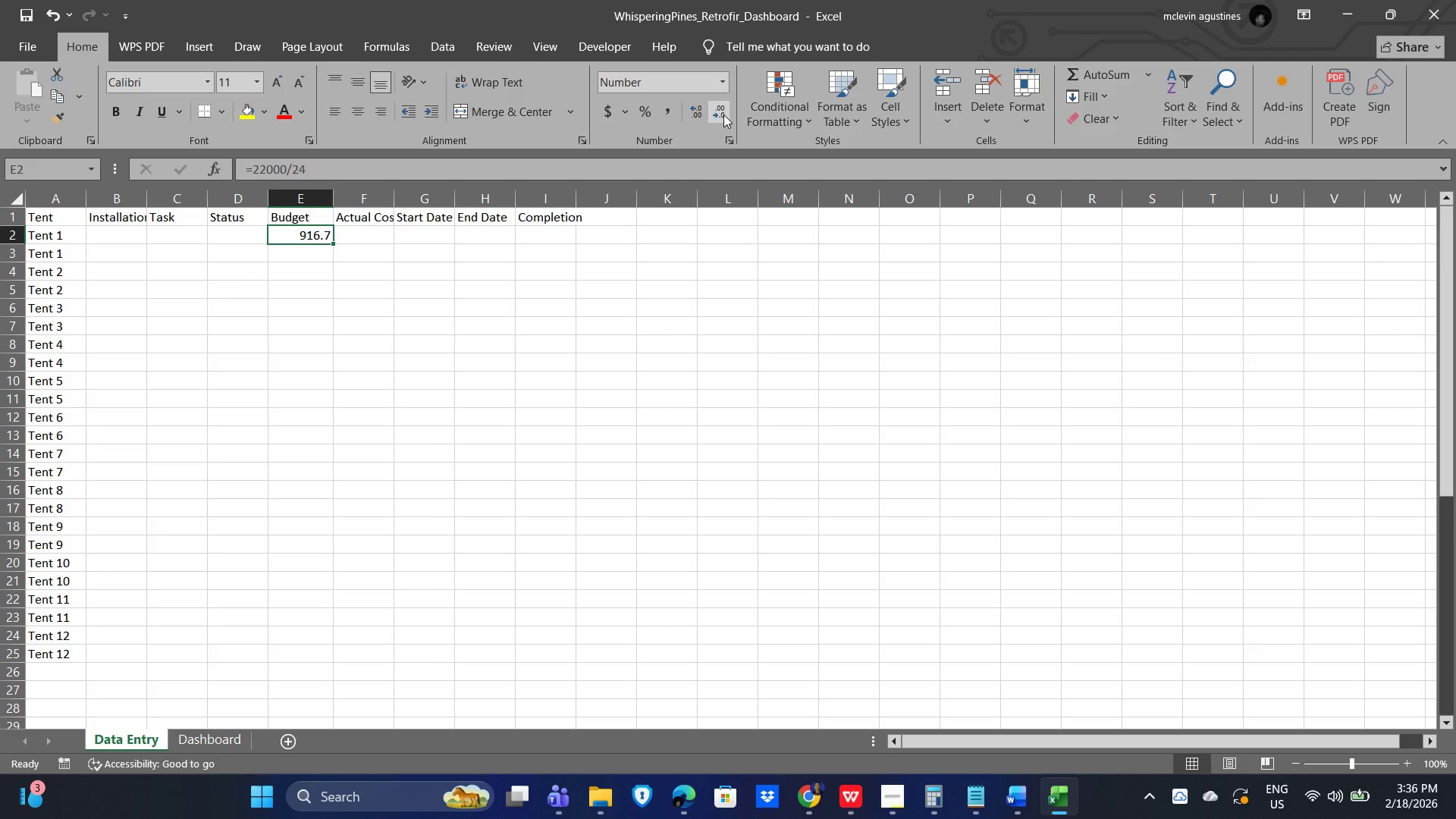 
triple_click([723, 115])
 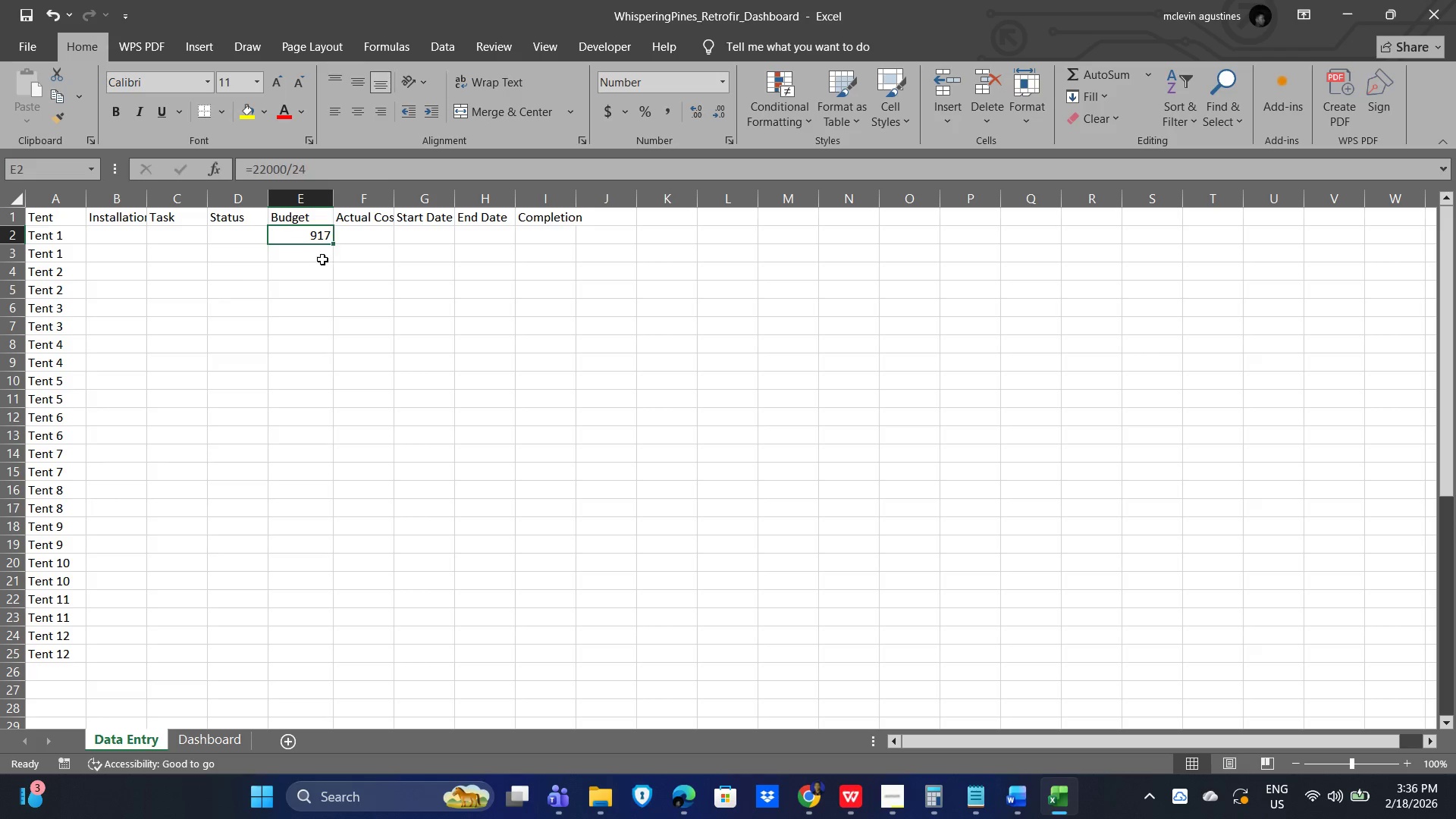 
double_click([311, 234])
 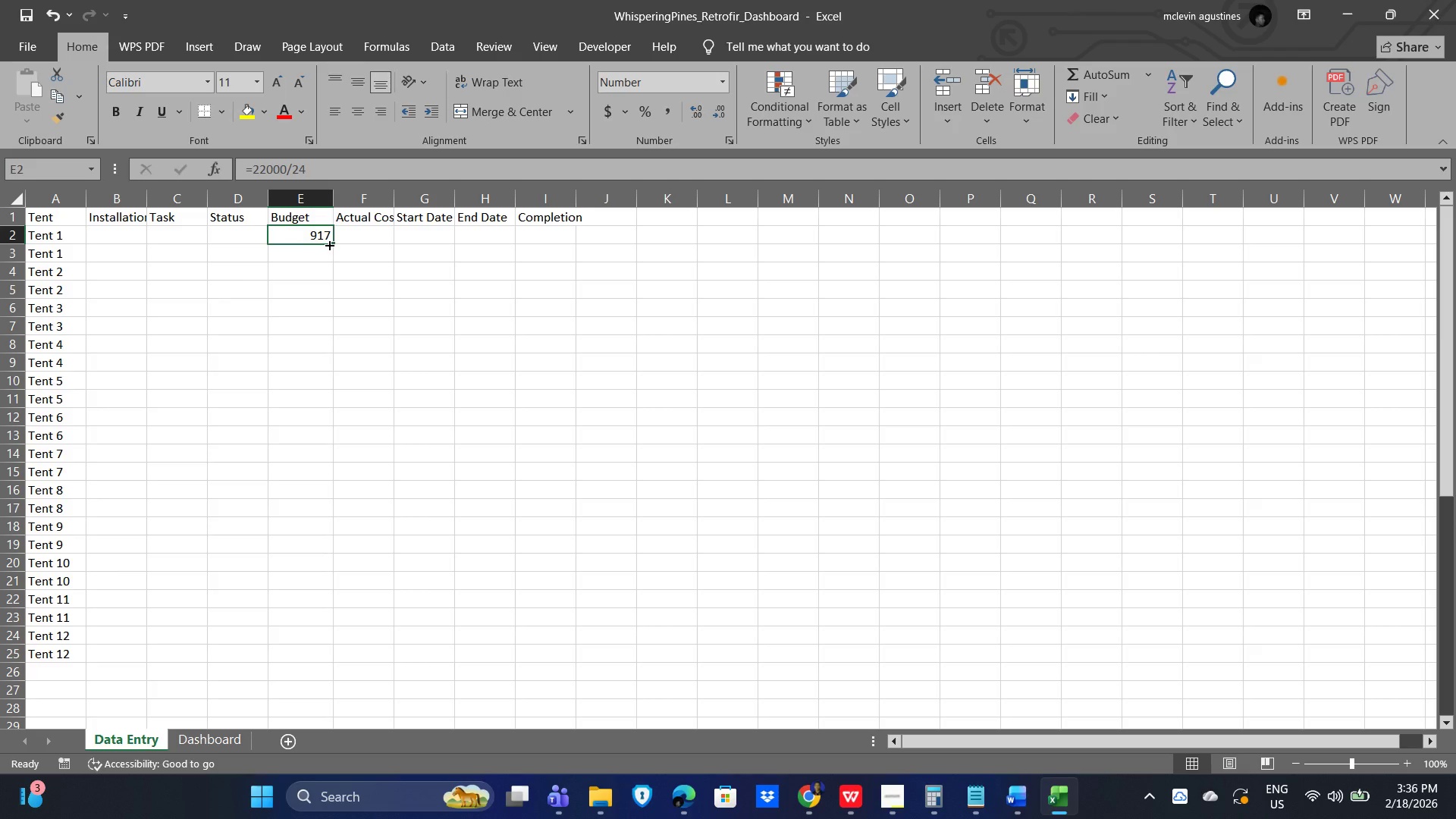 
left_click_drag(start_coordinate=[331, 244], to_coordinate=[322, 663])
 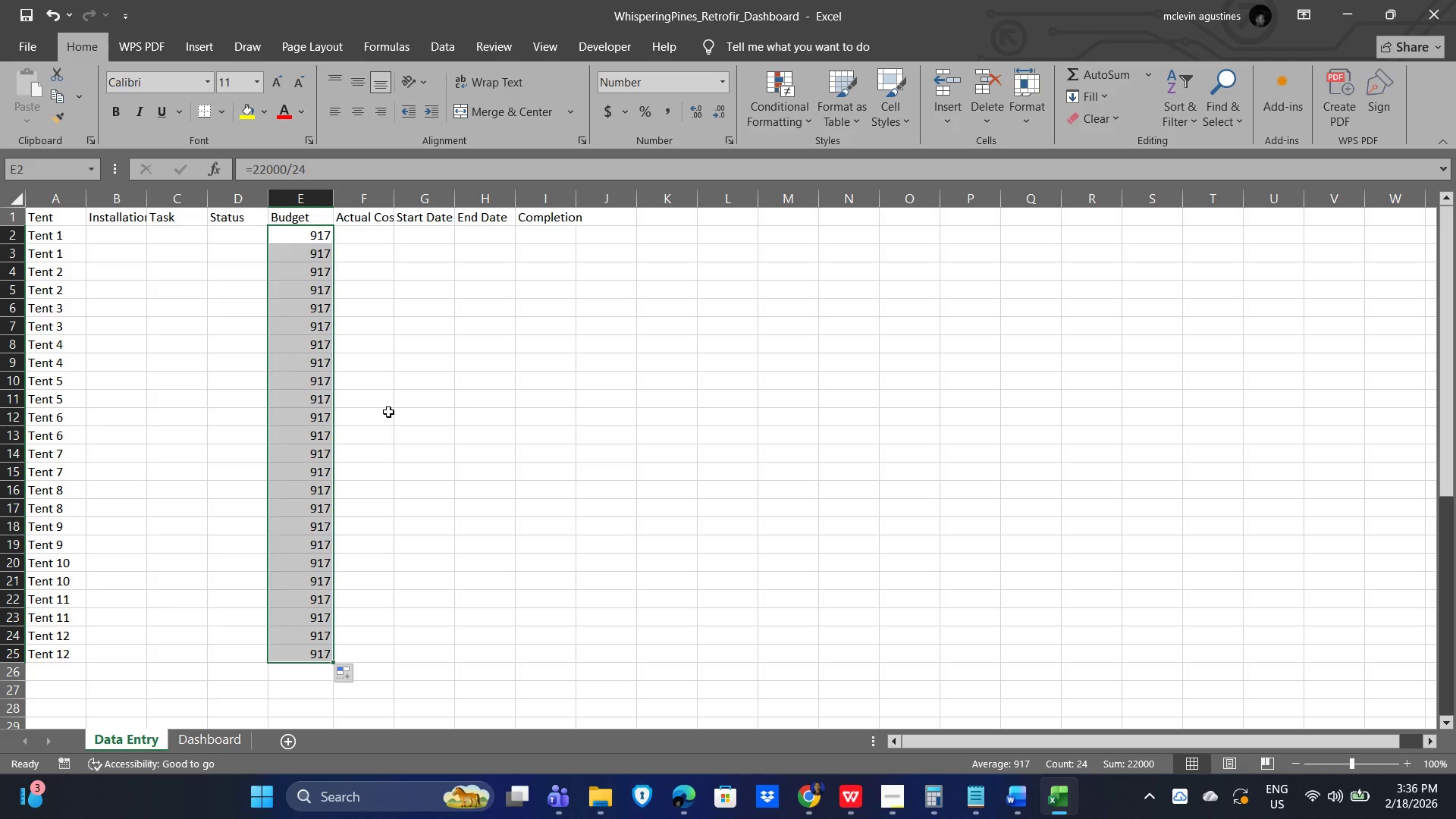 
wait(16.75)
 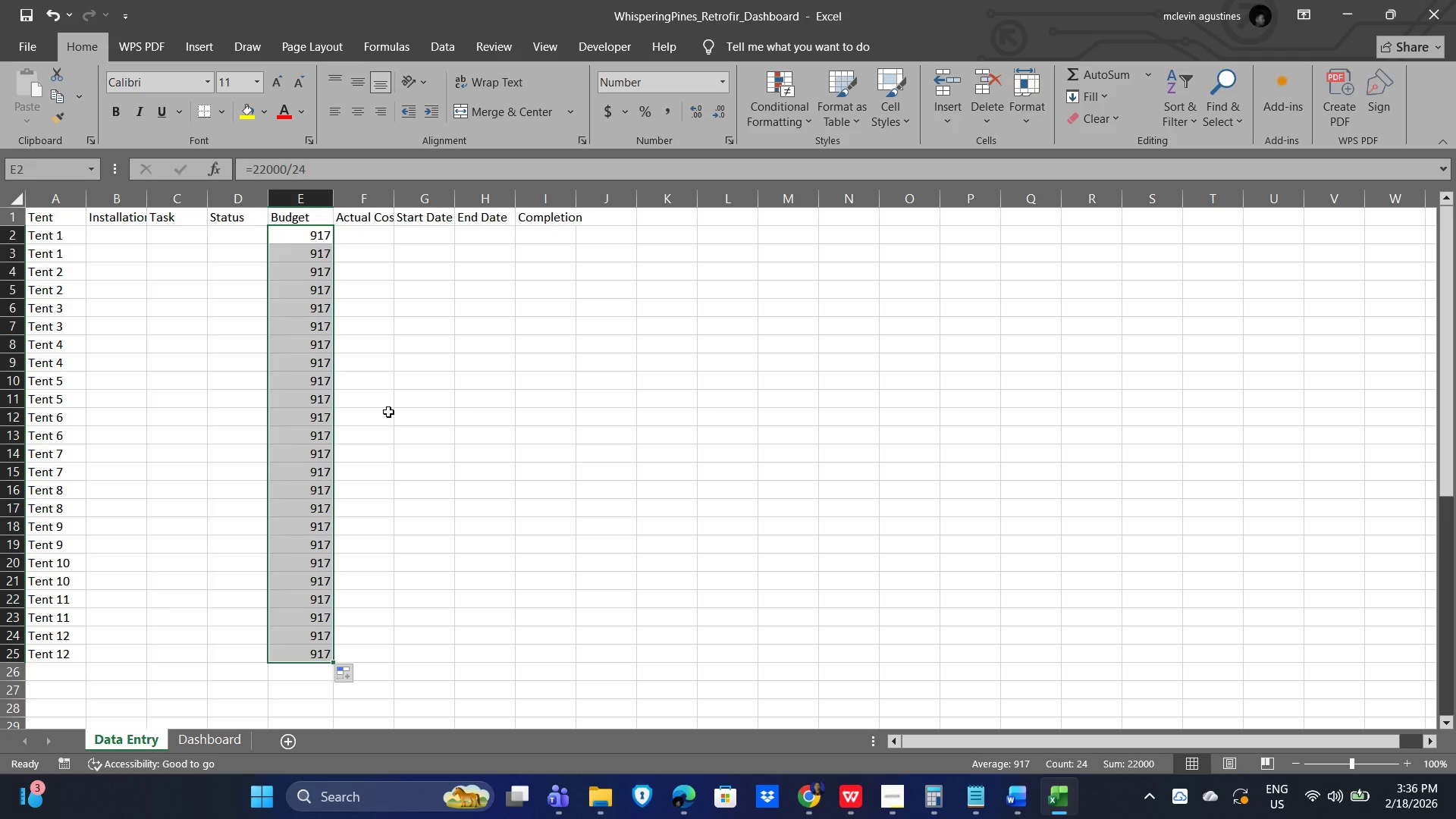 
left_click([187, 315])
 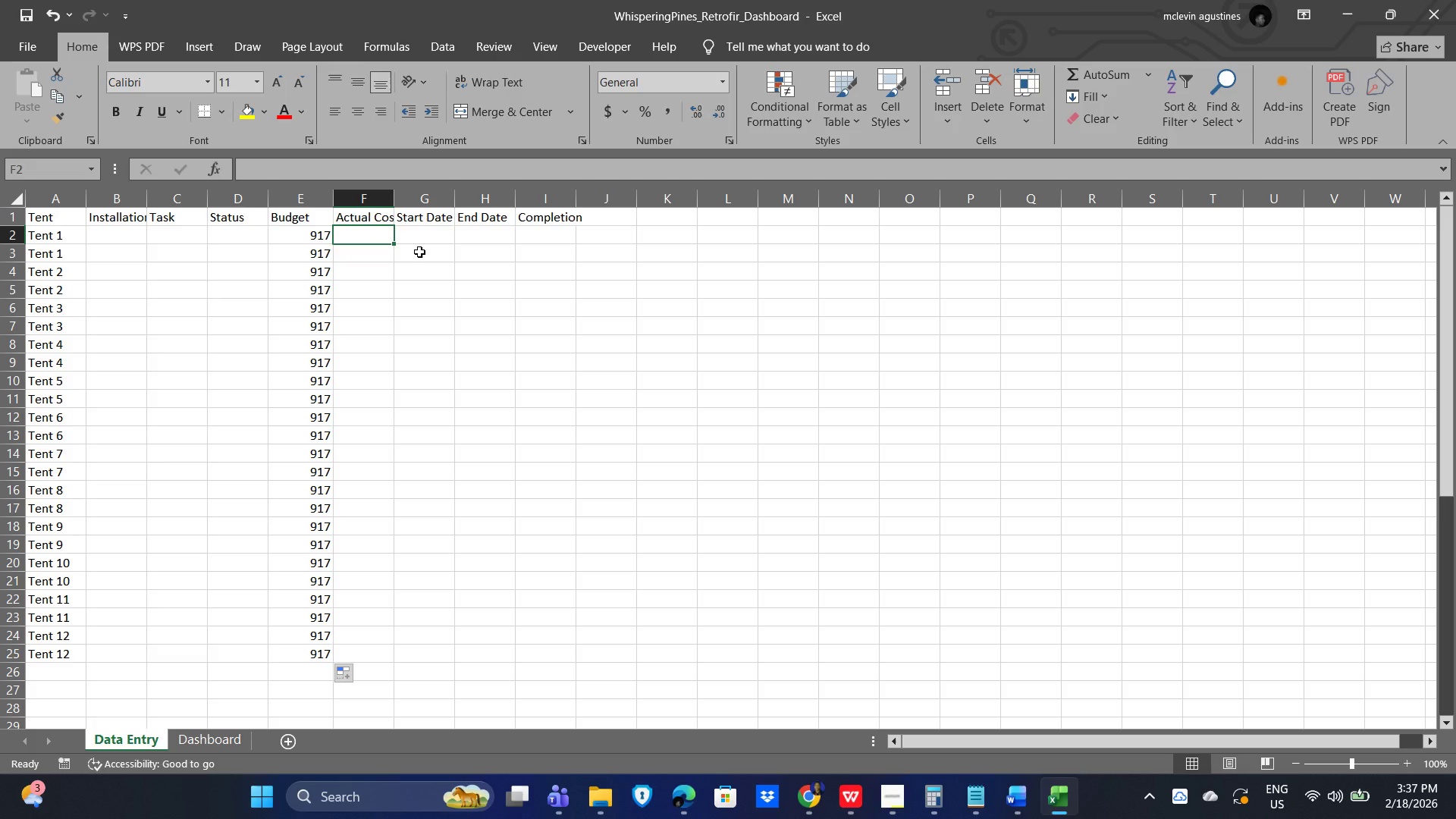 
wait(13.23)
 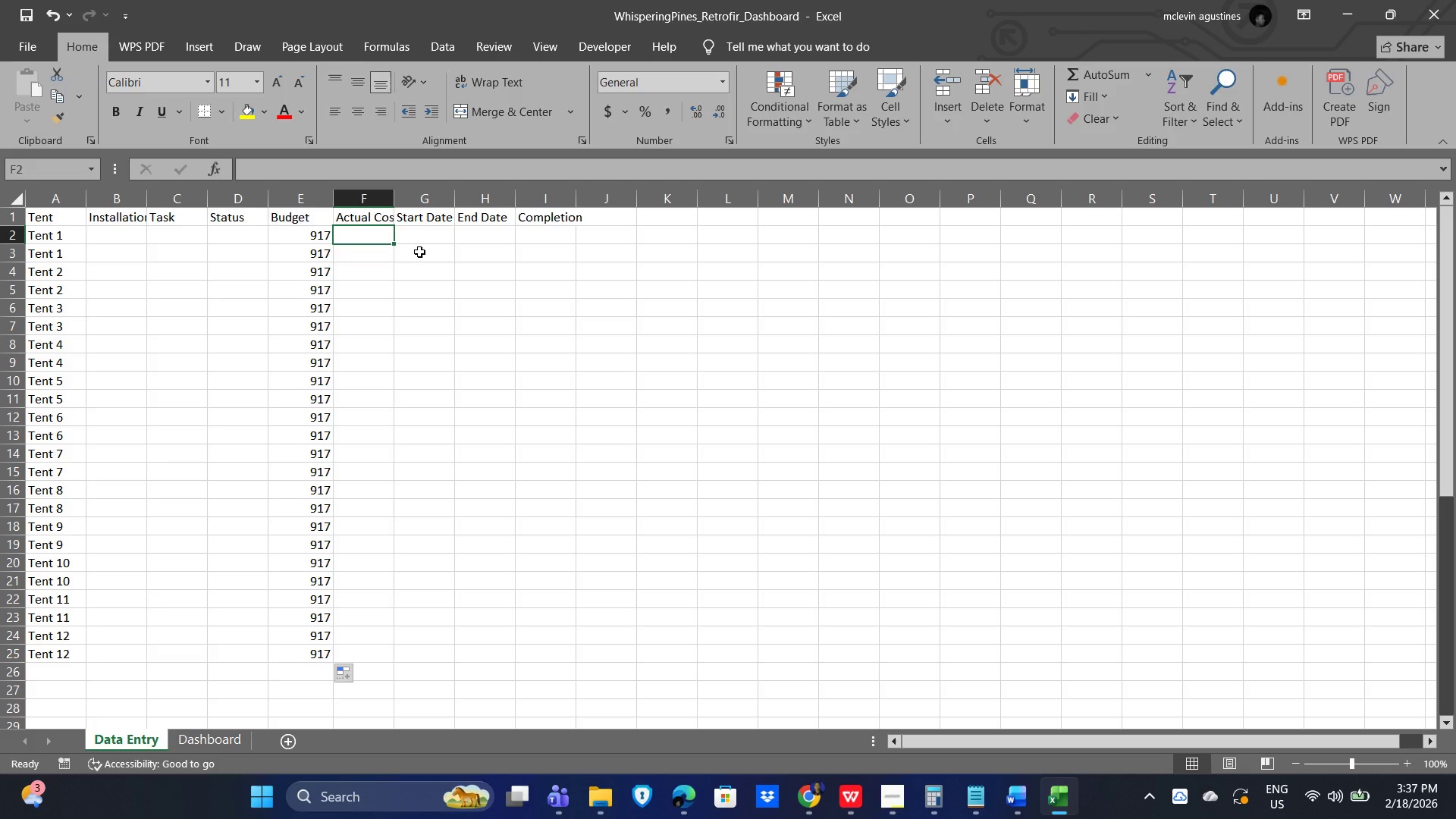 
double_click([679, 230])
 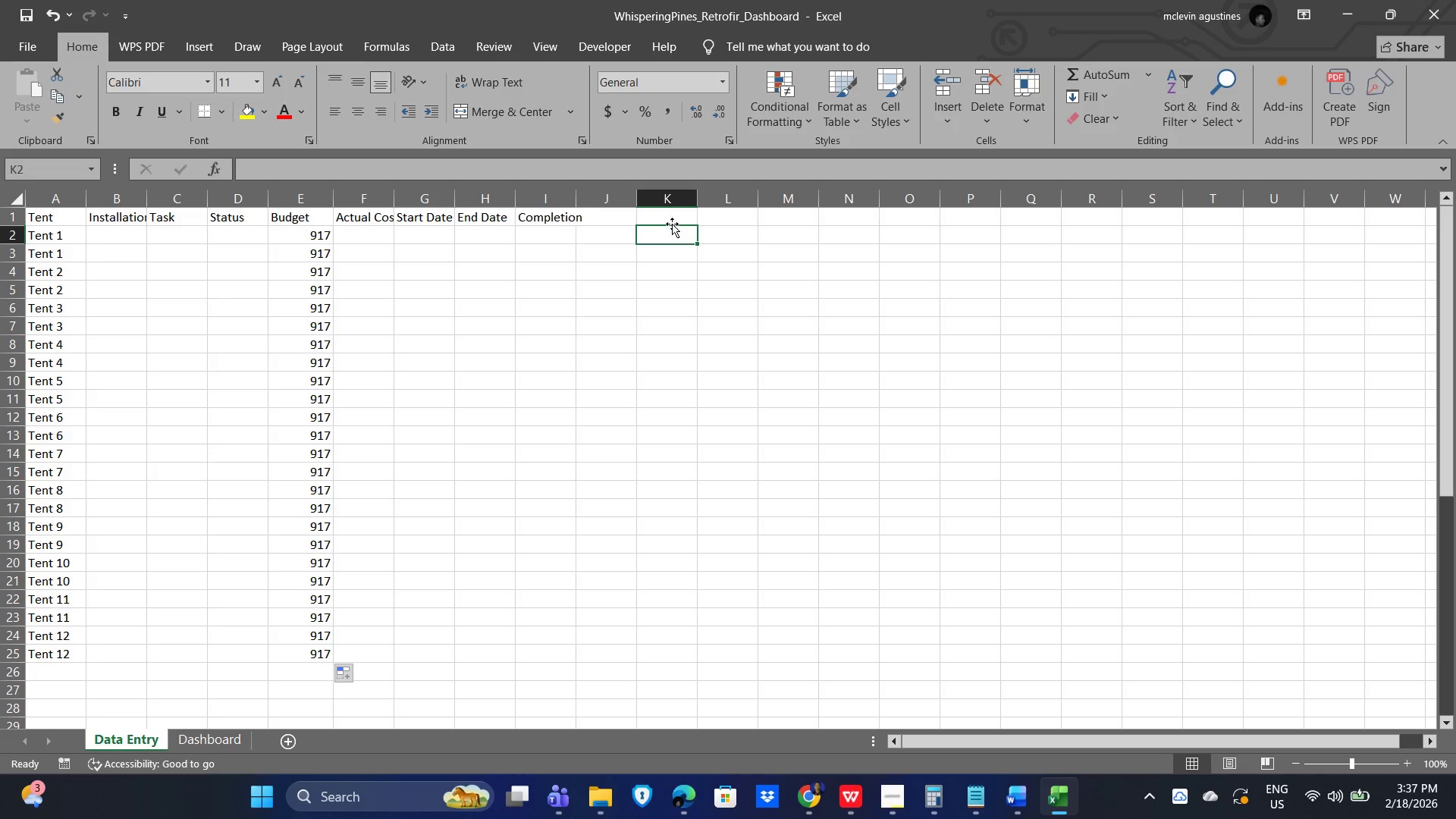 
triple_click([672, 221])
 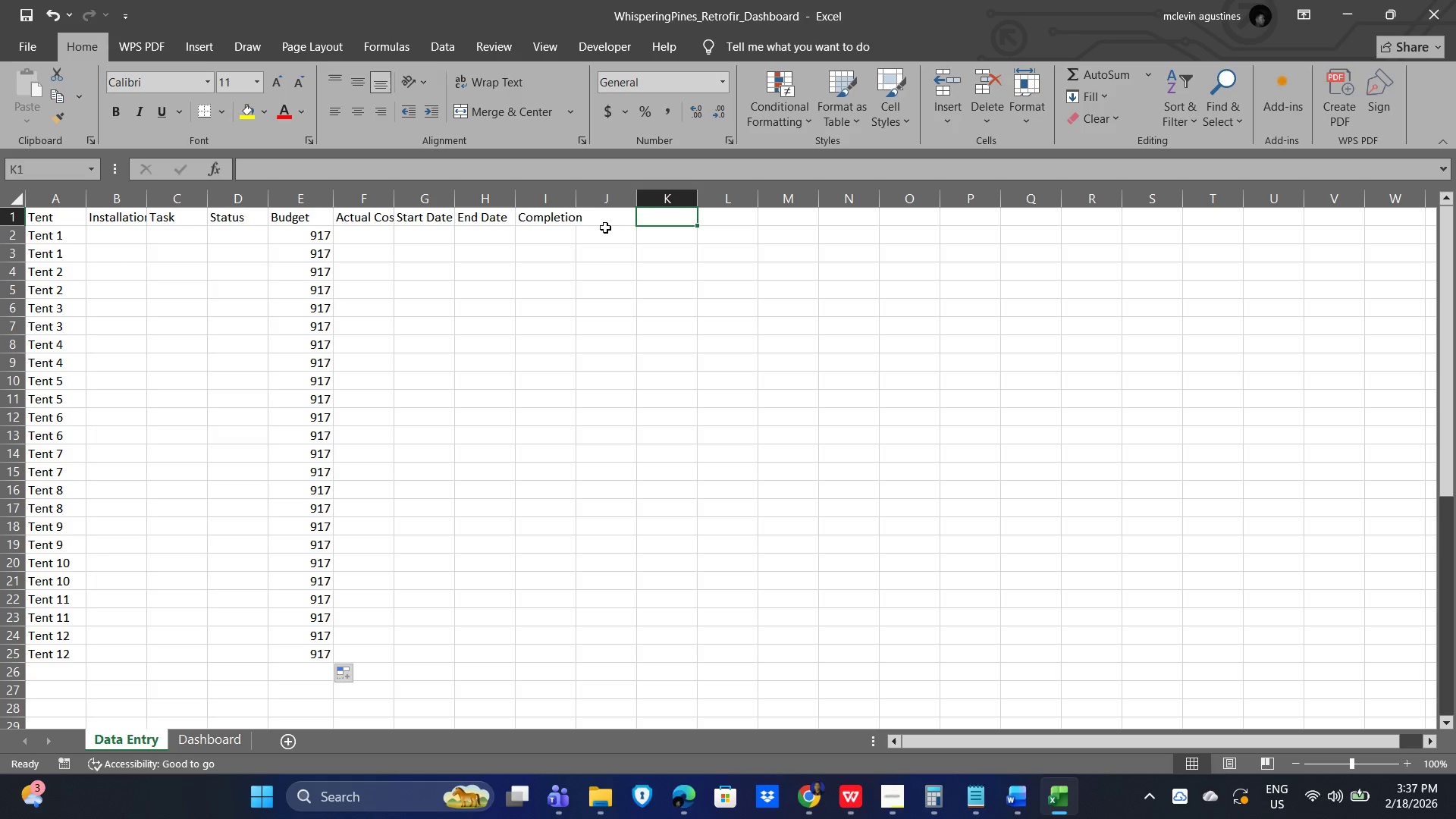 
type(Pending)
 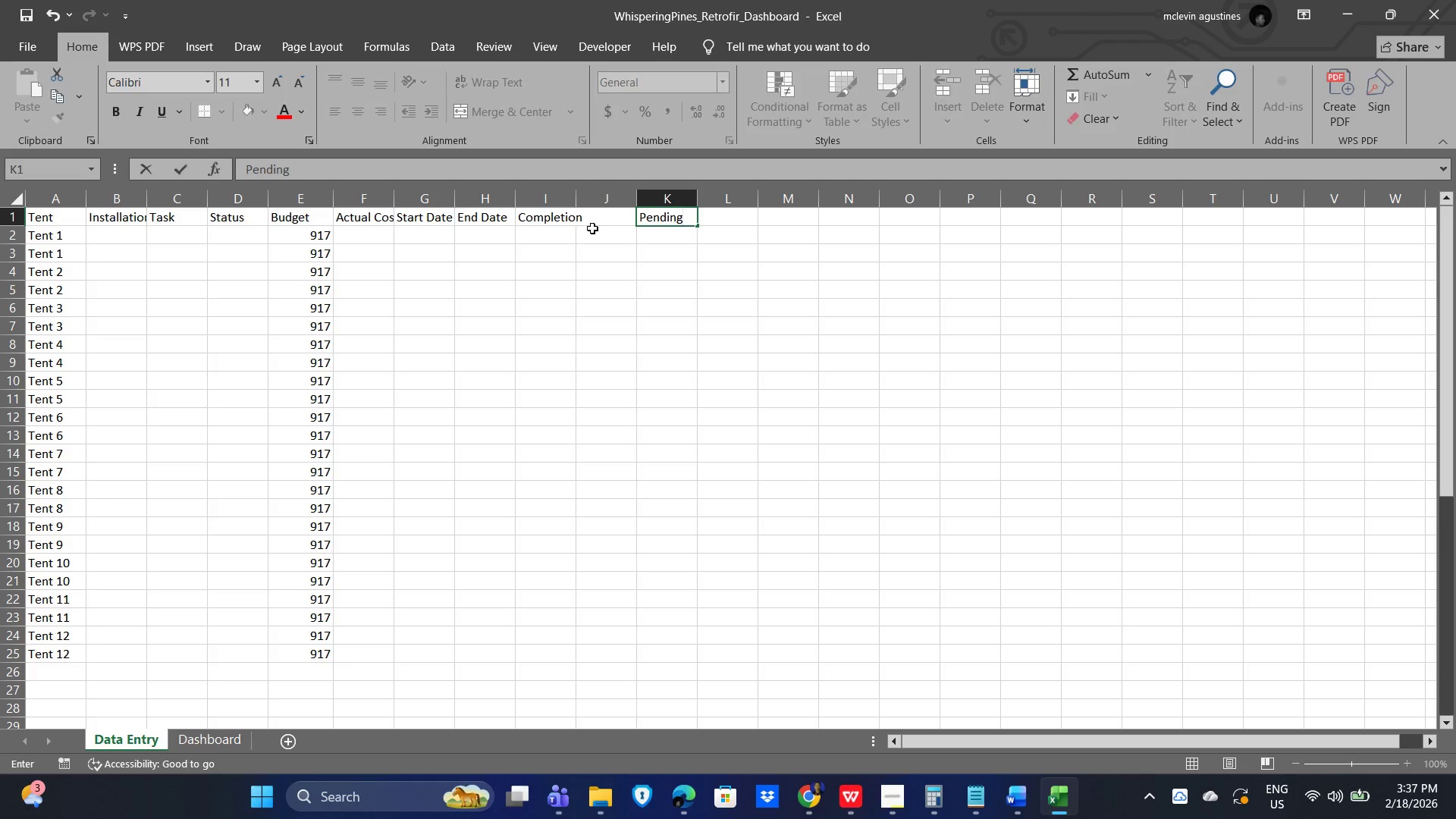 
key(Enter)
 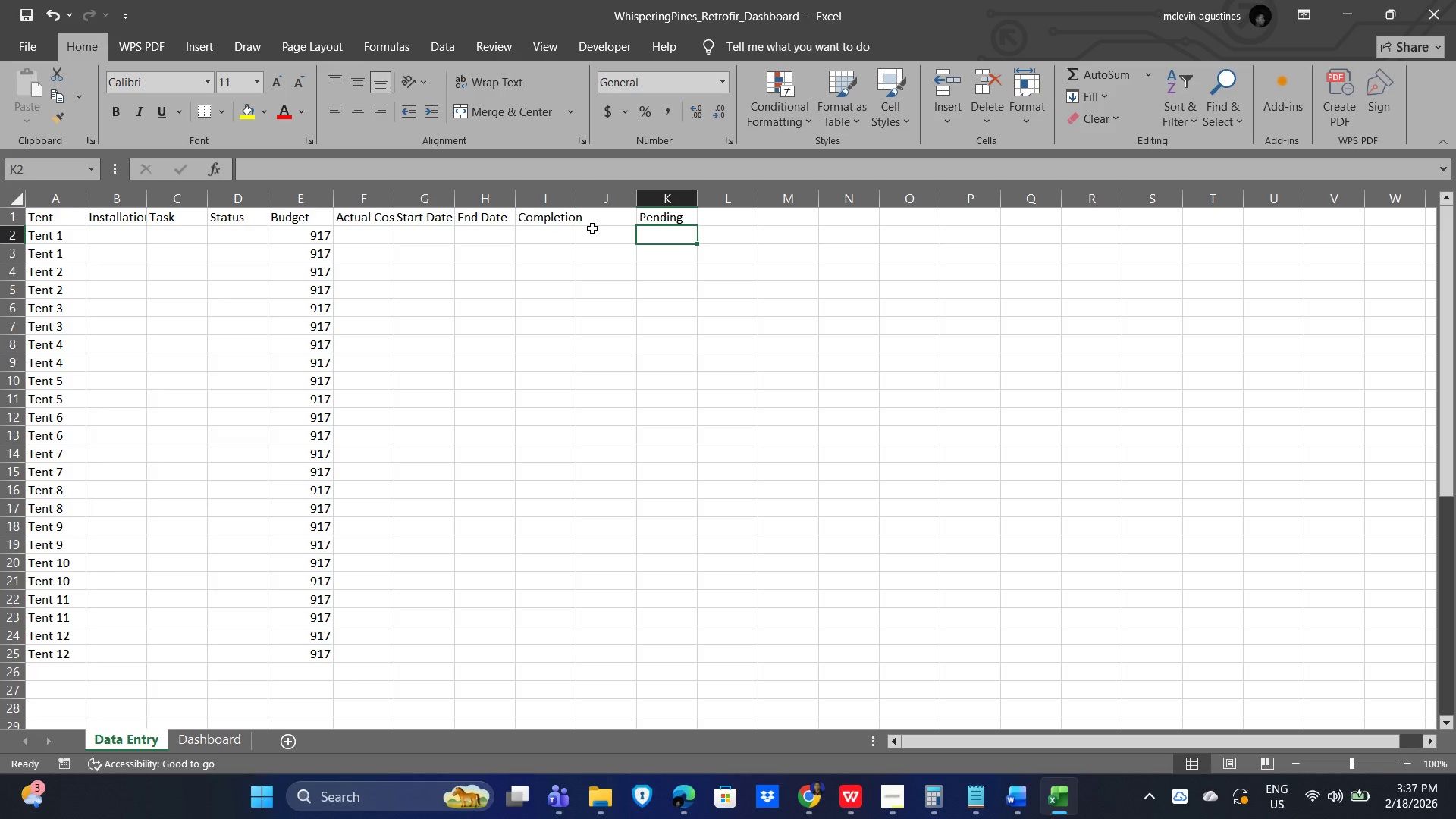 
type(In Progress)
 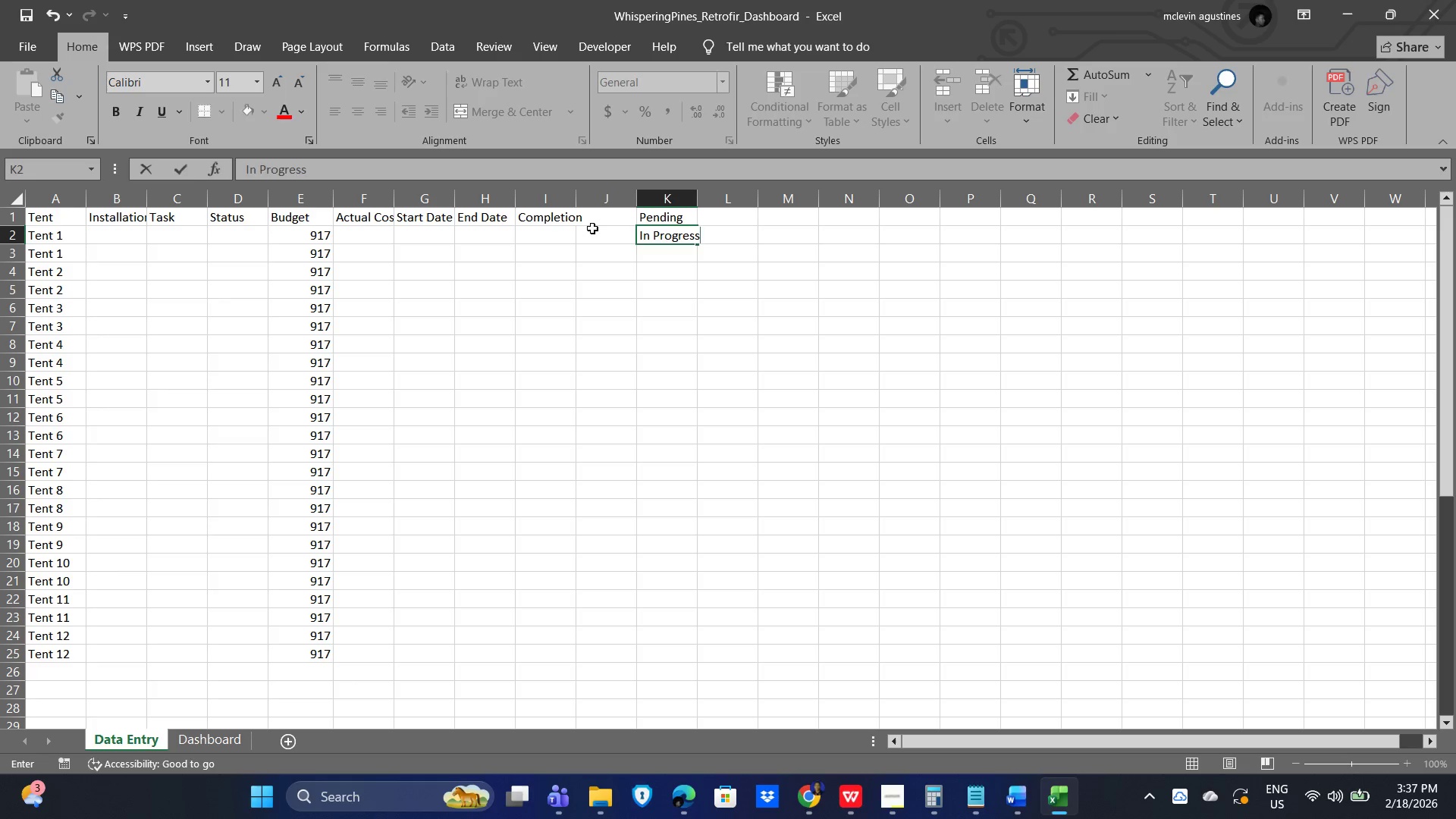 
key(Enter)
 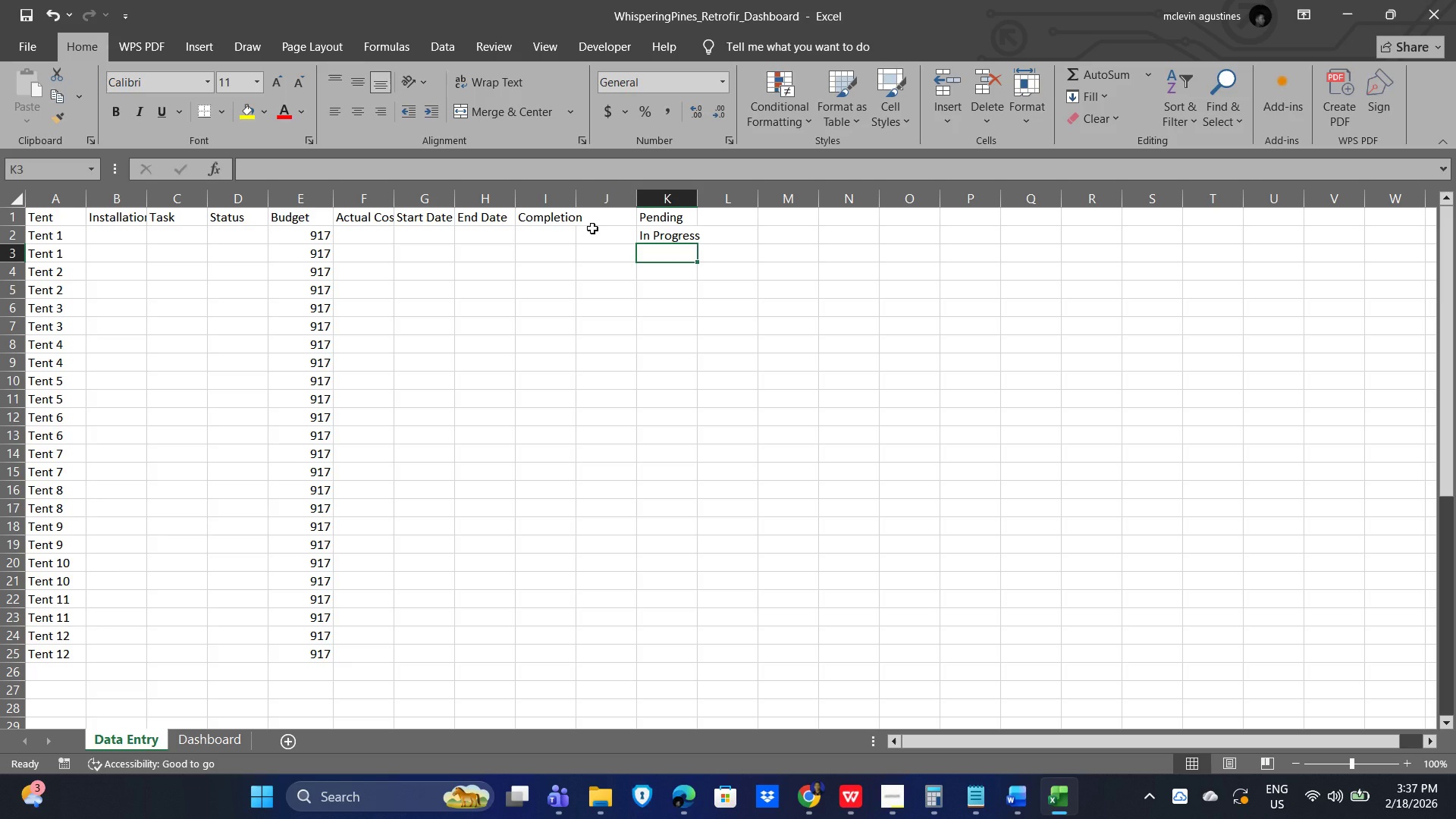 
type(Testing)
 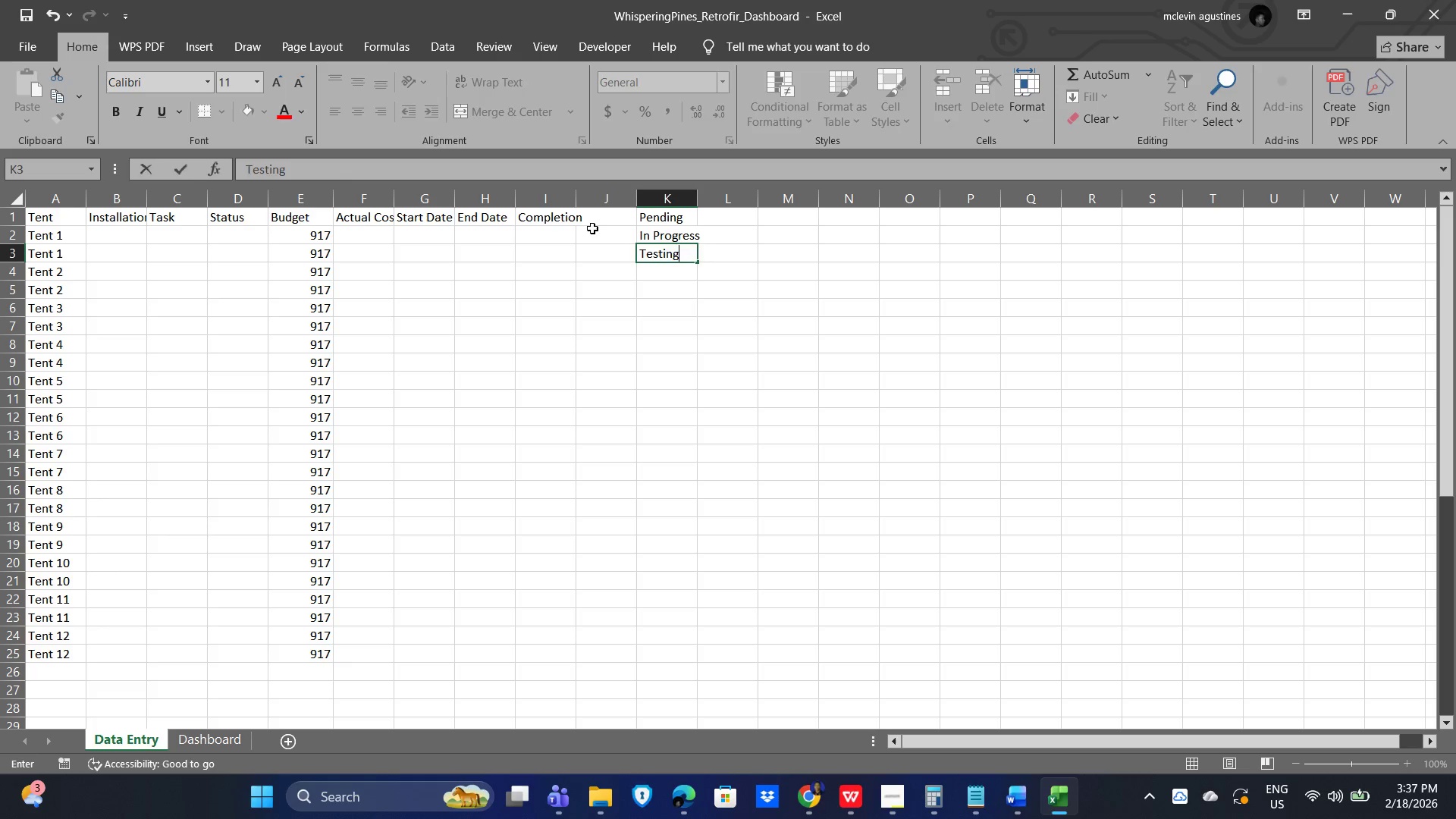 
key(Enter)
 